 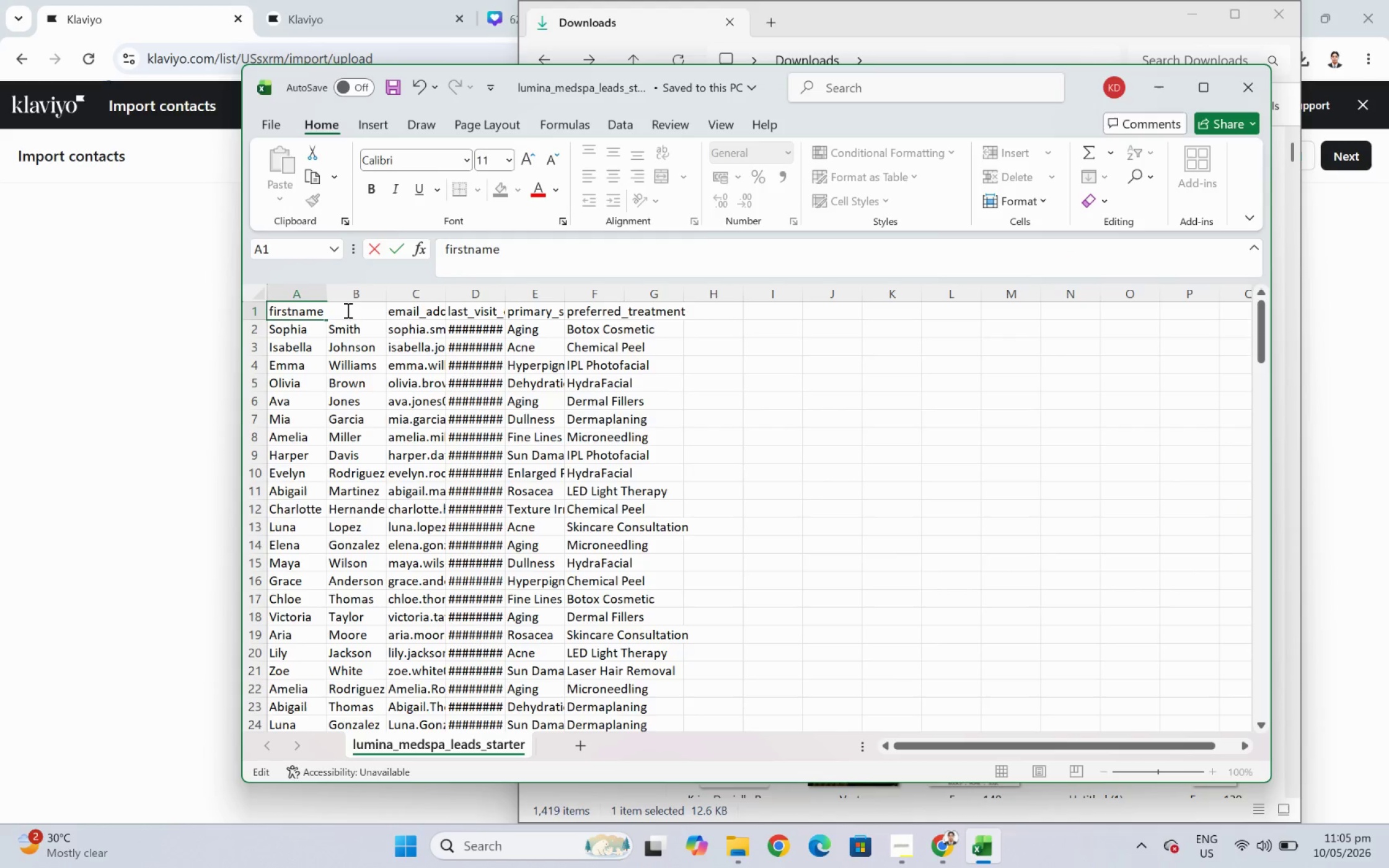 
key(Space)
 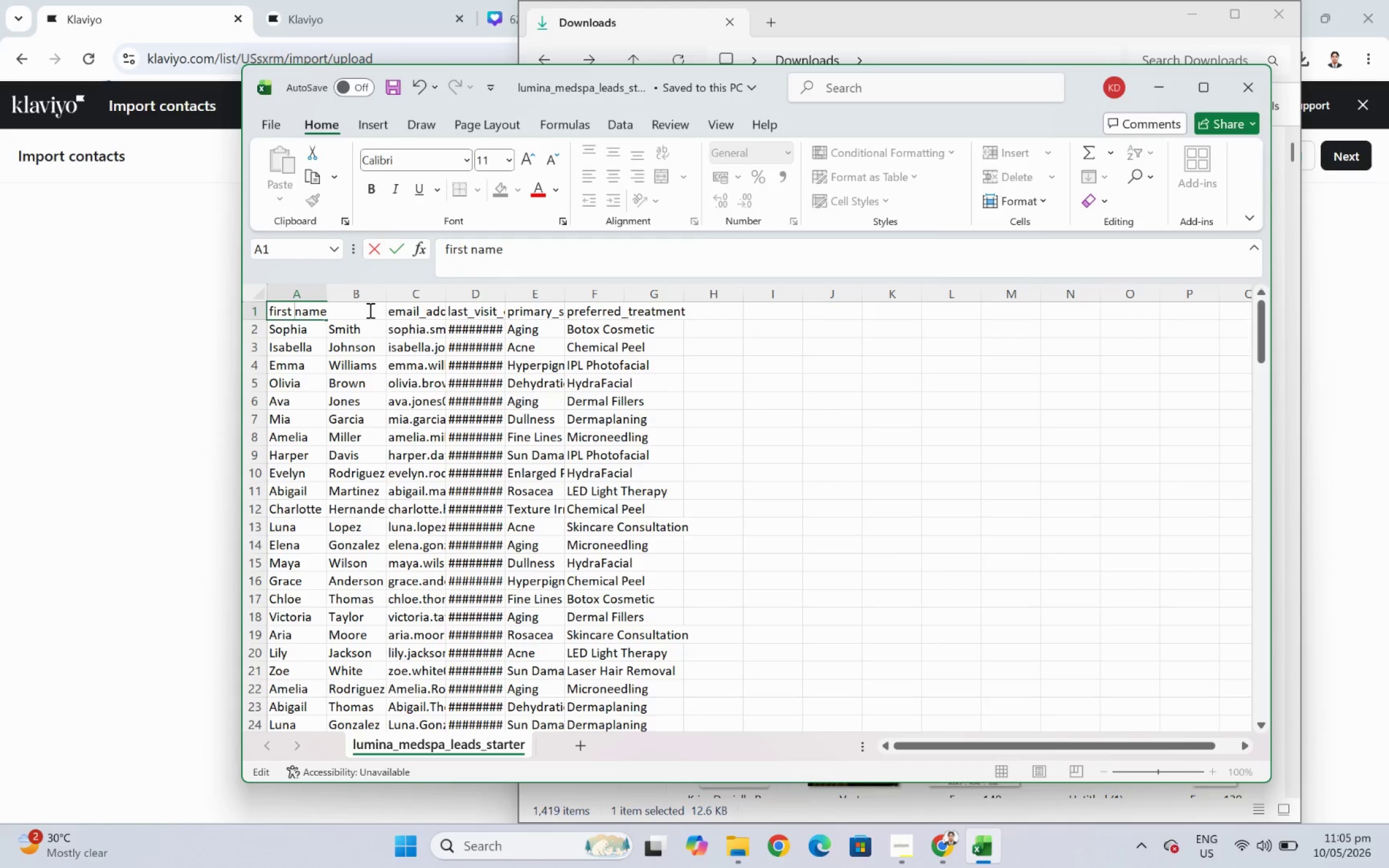 
left_click([369, 310])
 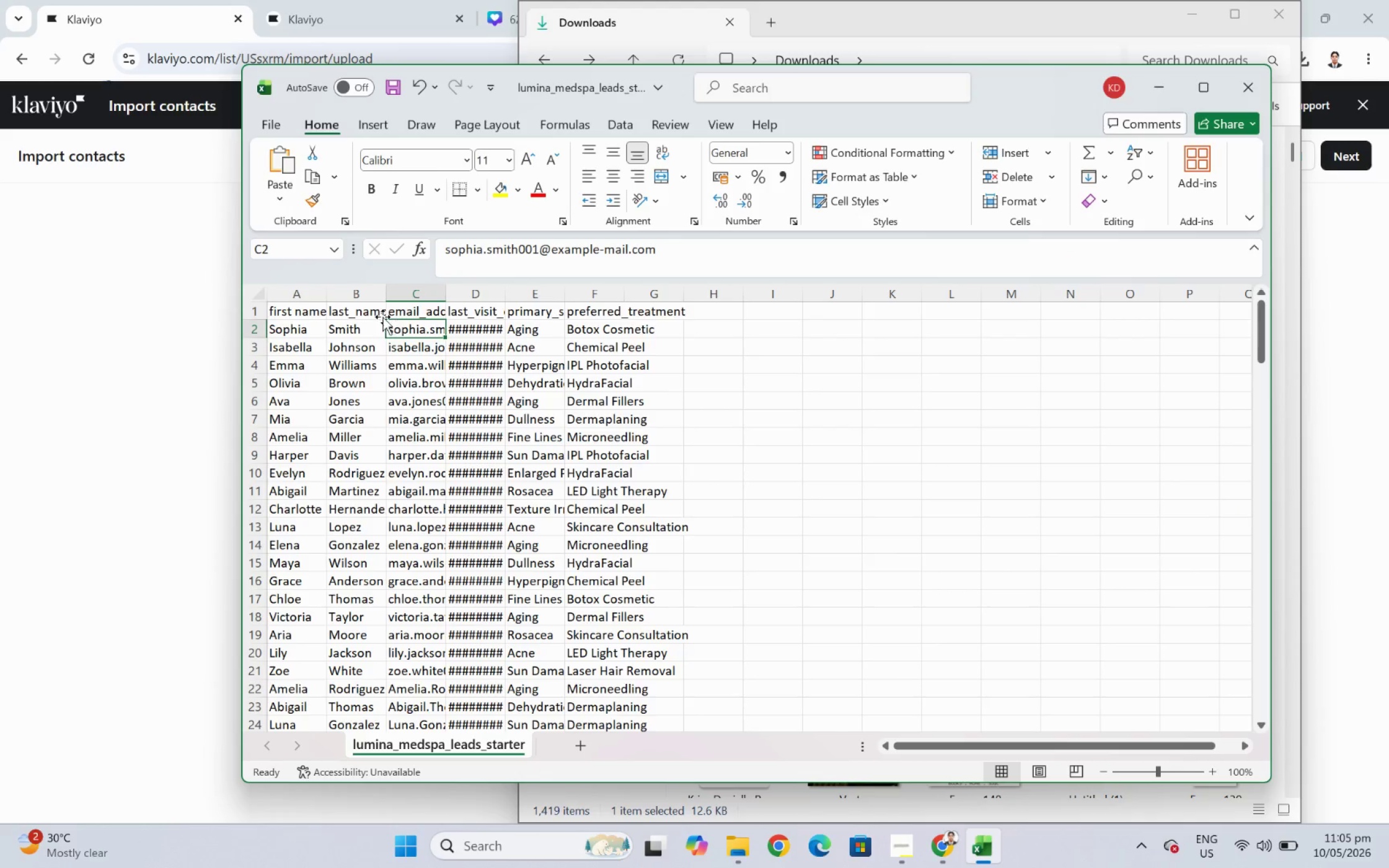 
double_click([379, 313])
 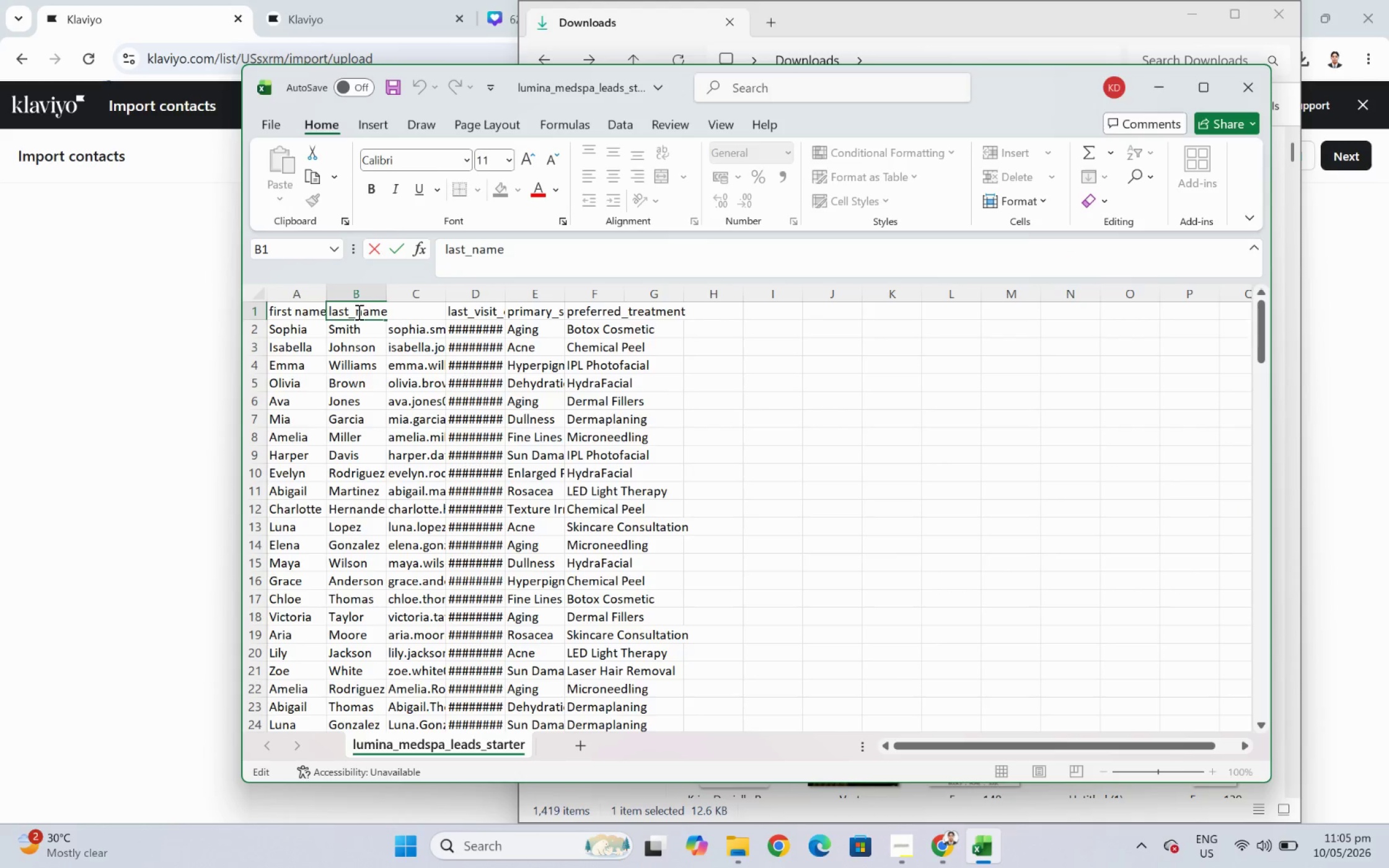 
key(Backspace)
 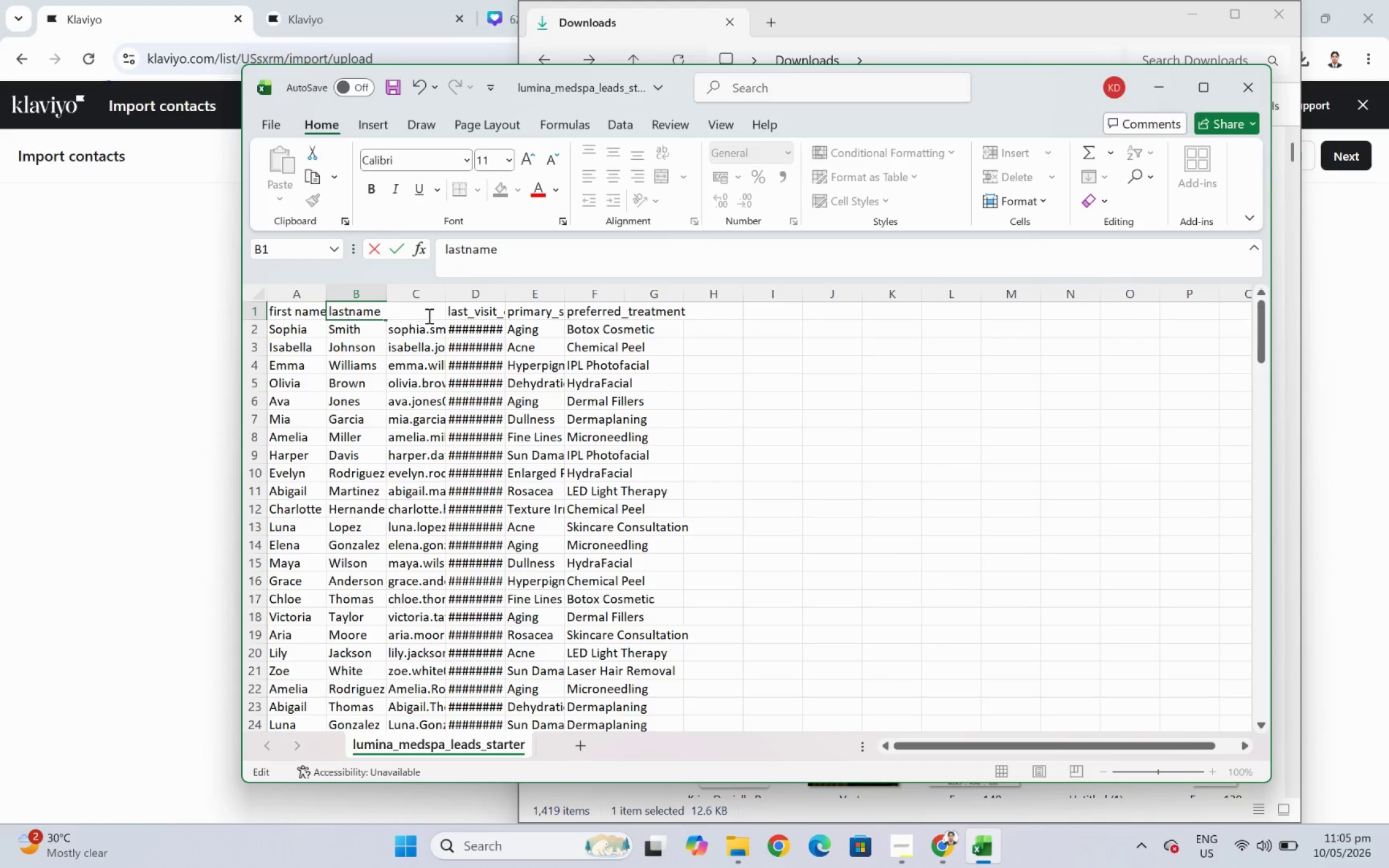 
key(Space)
 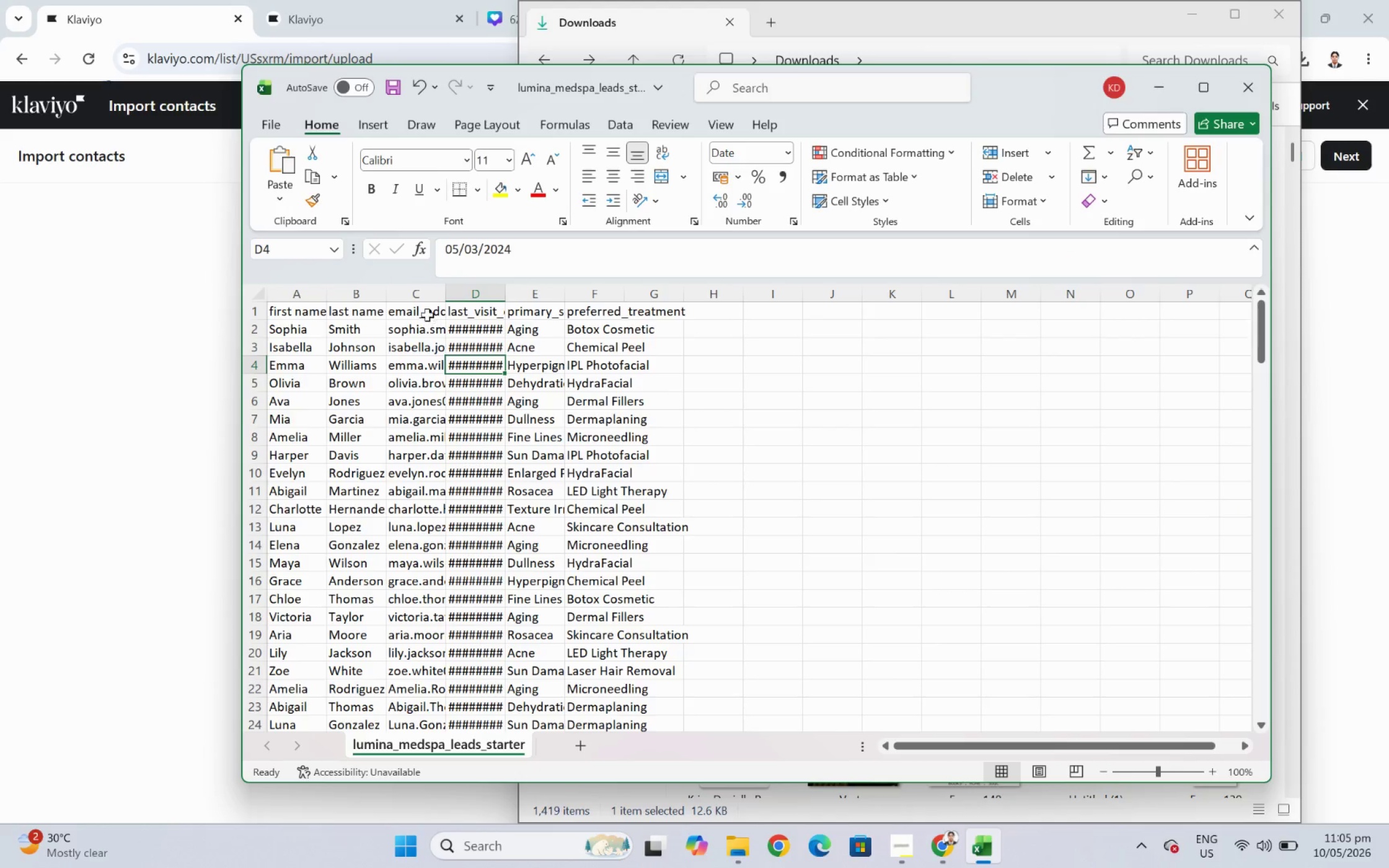 
double_click([426, 312])
 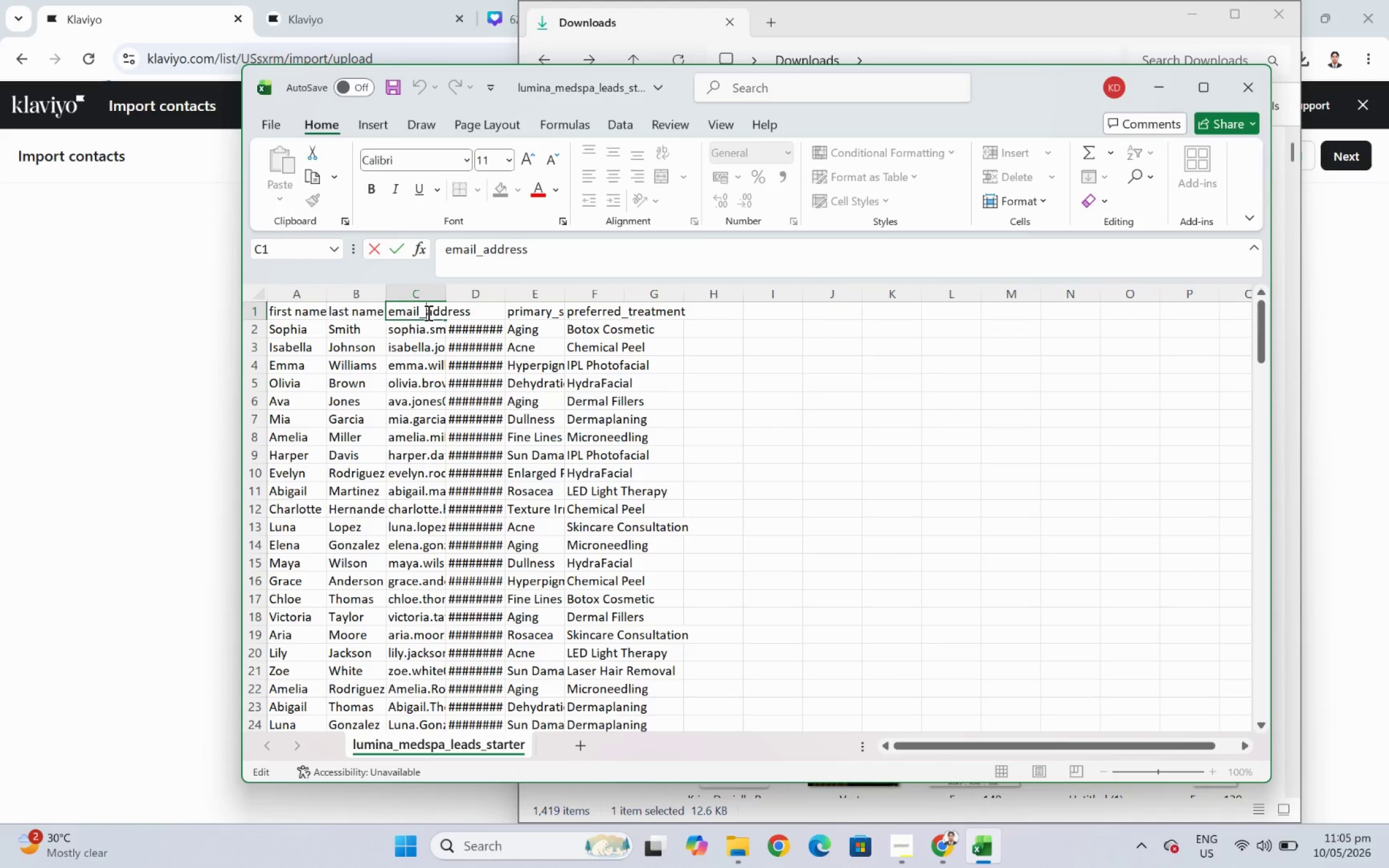 
left_click([427, 312])
 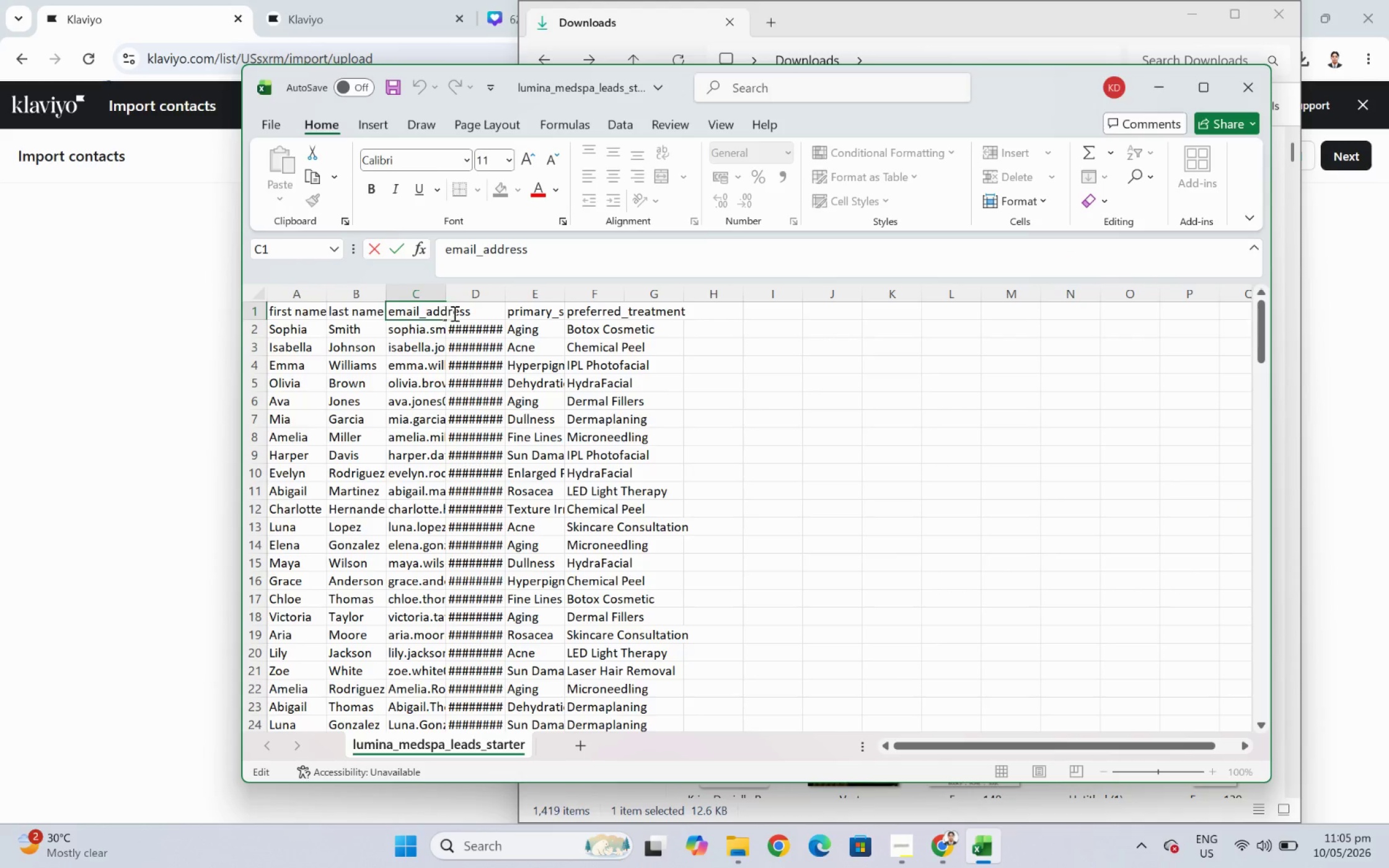 
key(Backspace)
 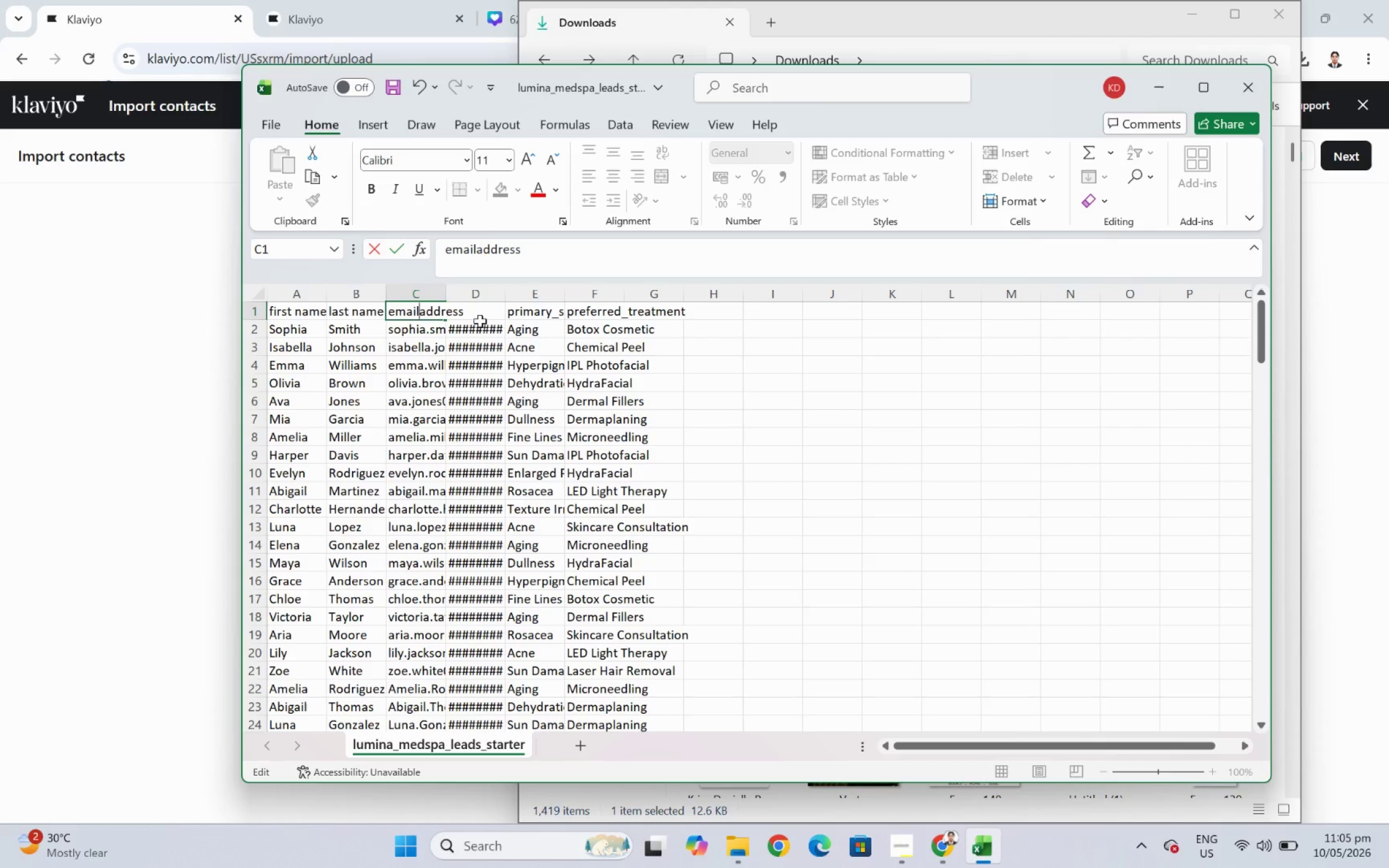 
key(Space)
 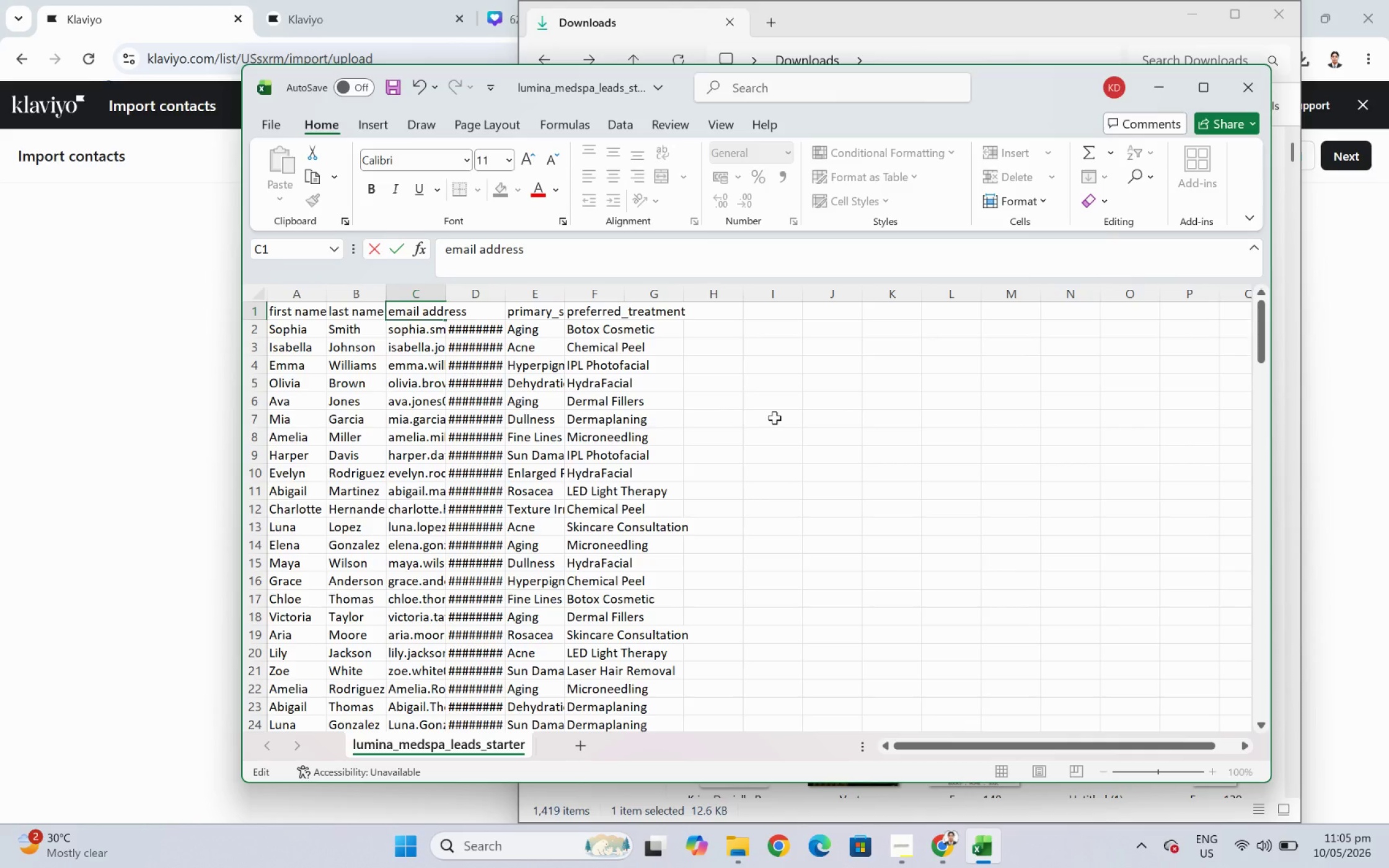 
left_click([774, 418])
 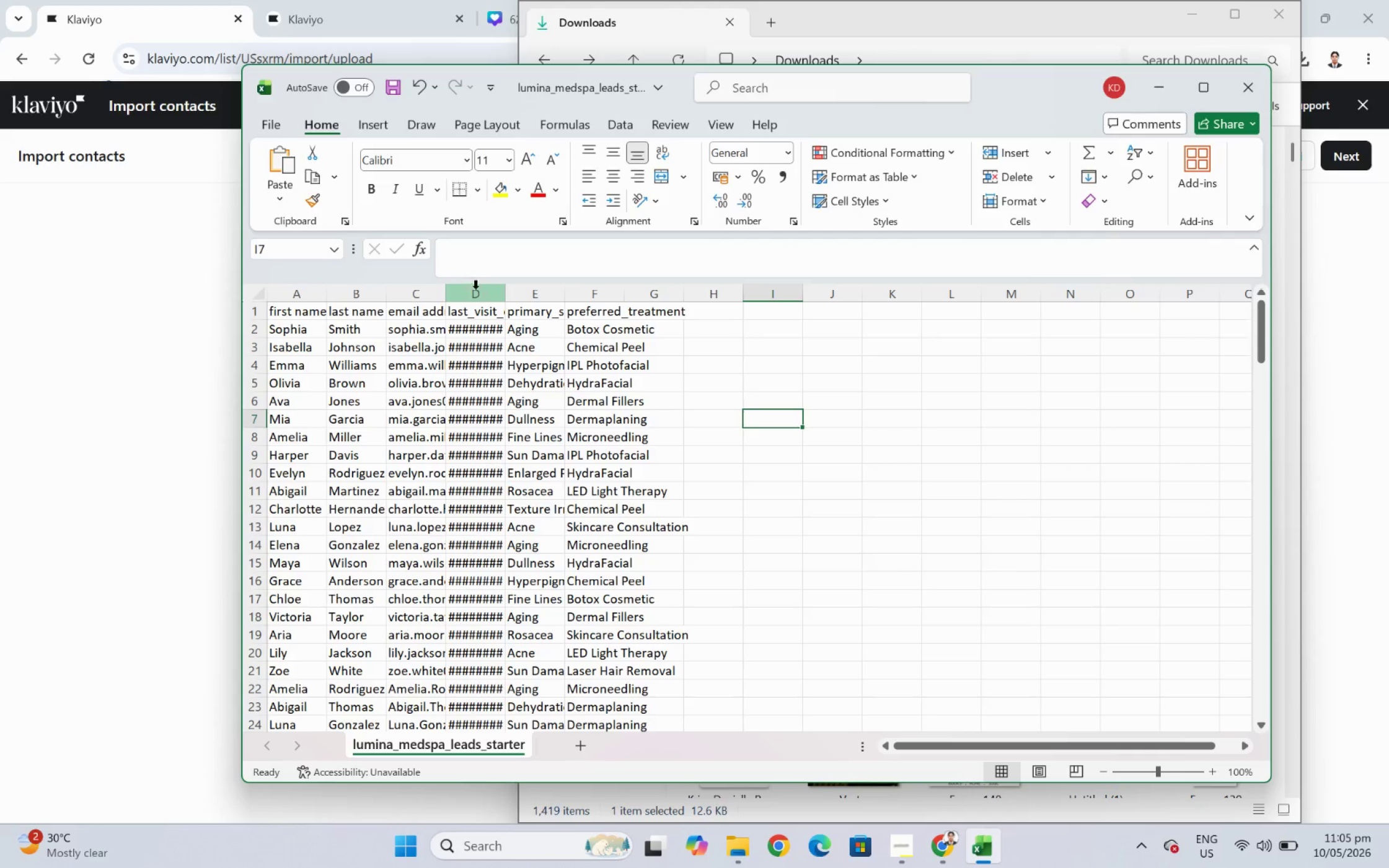 
left_click([483, 320])
 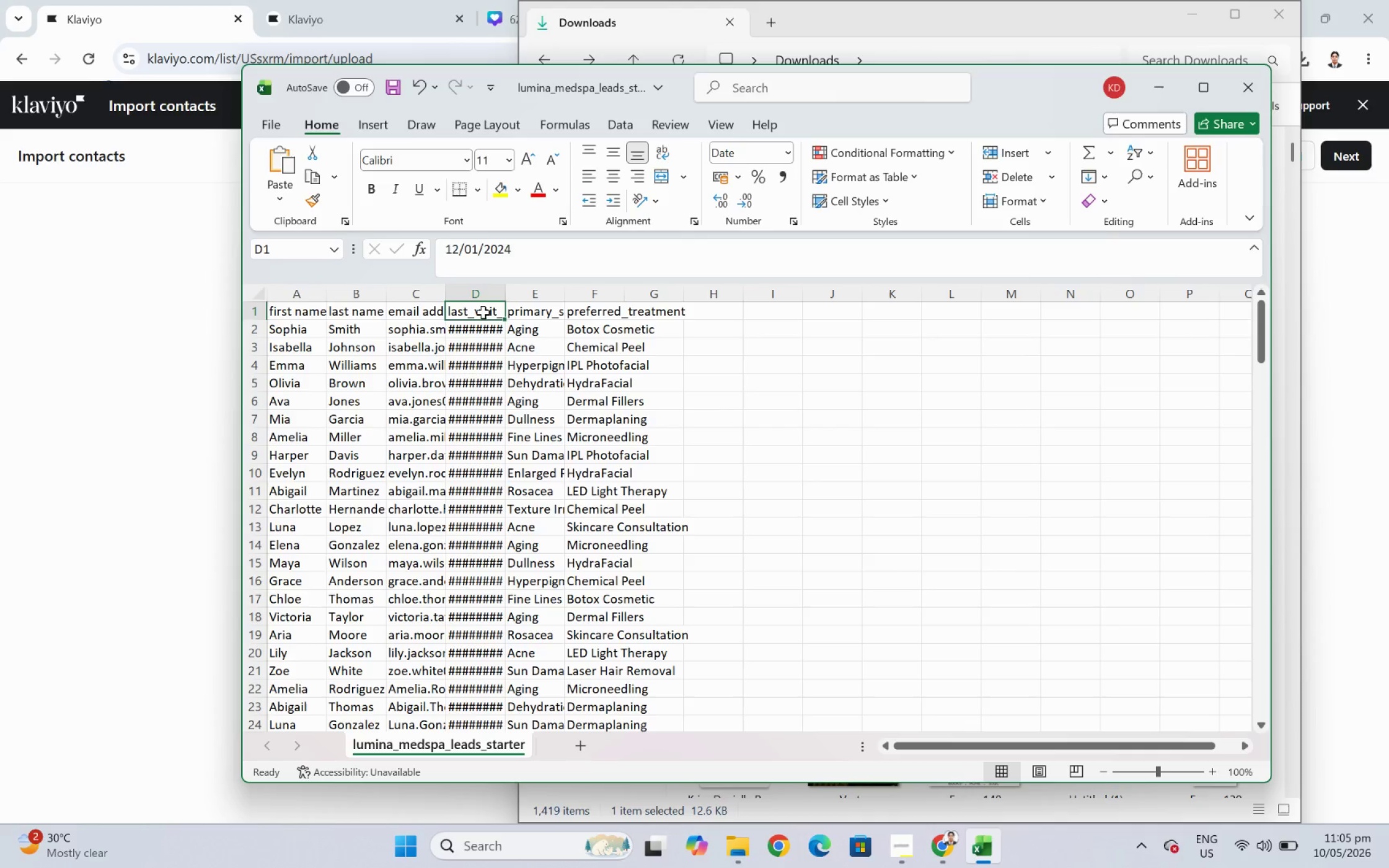 
double_click([483, 312])
 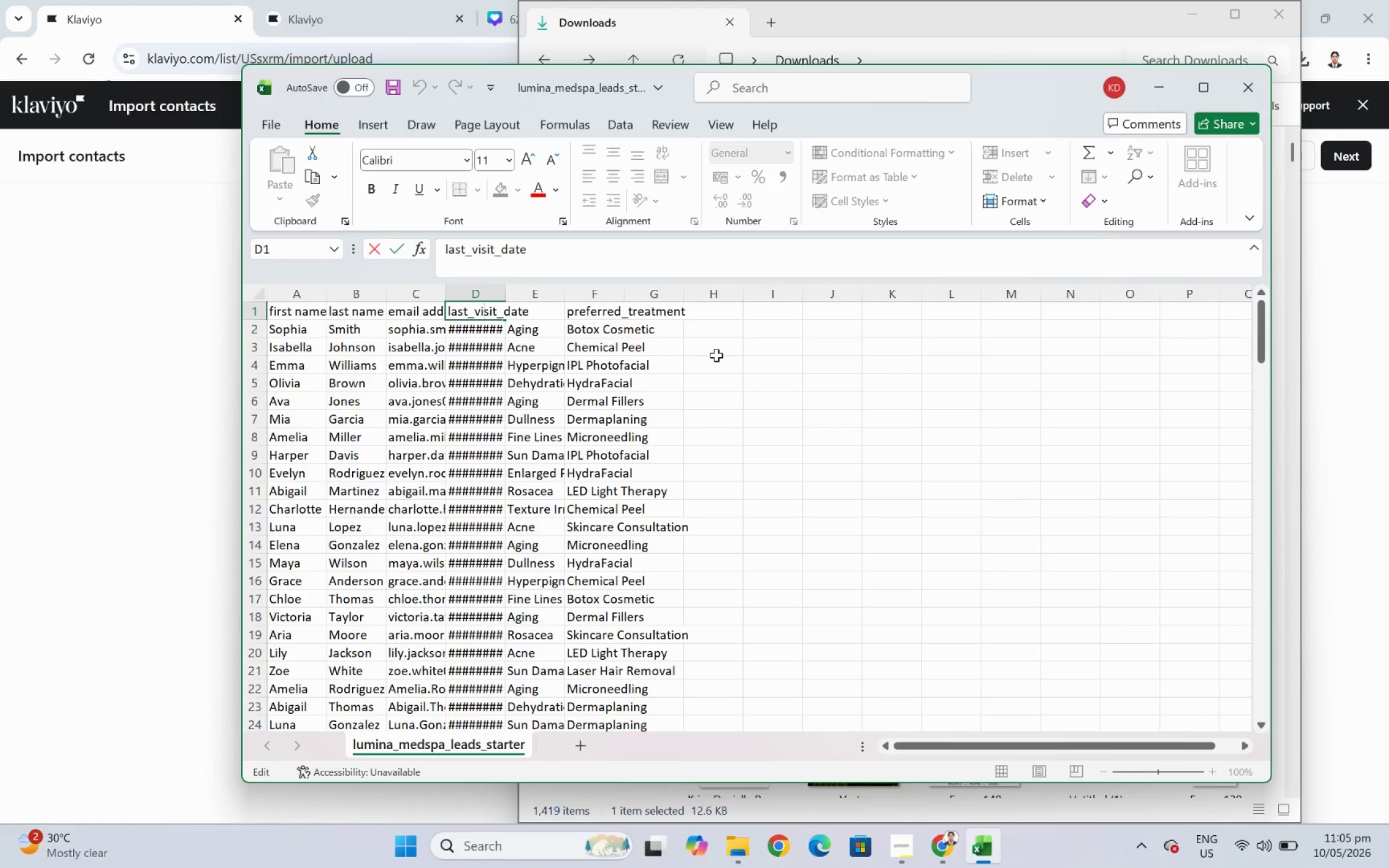 
left_click([791, 374])
 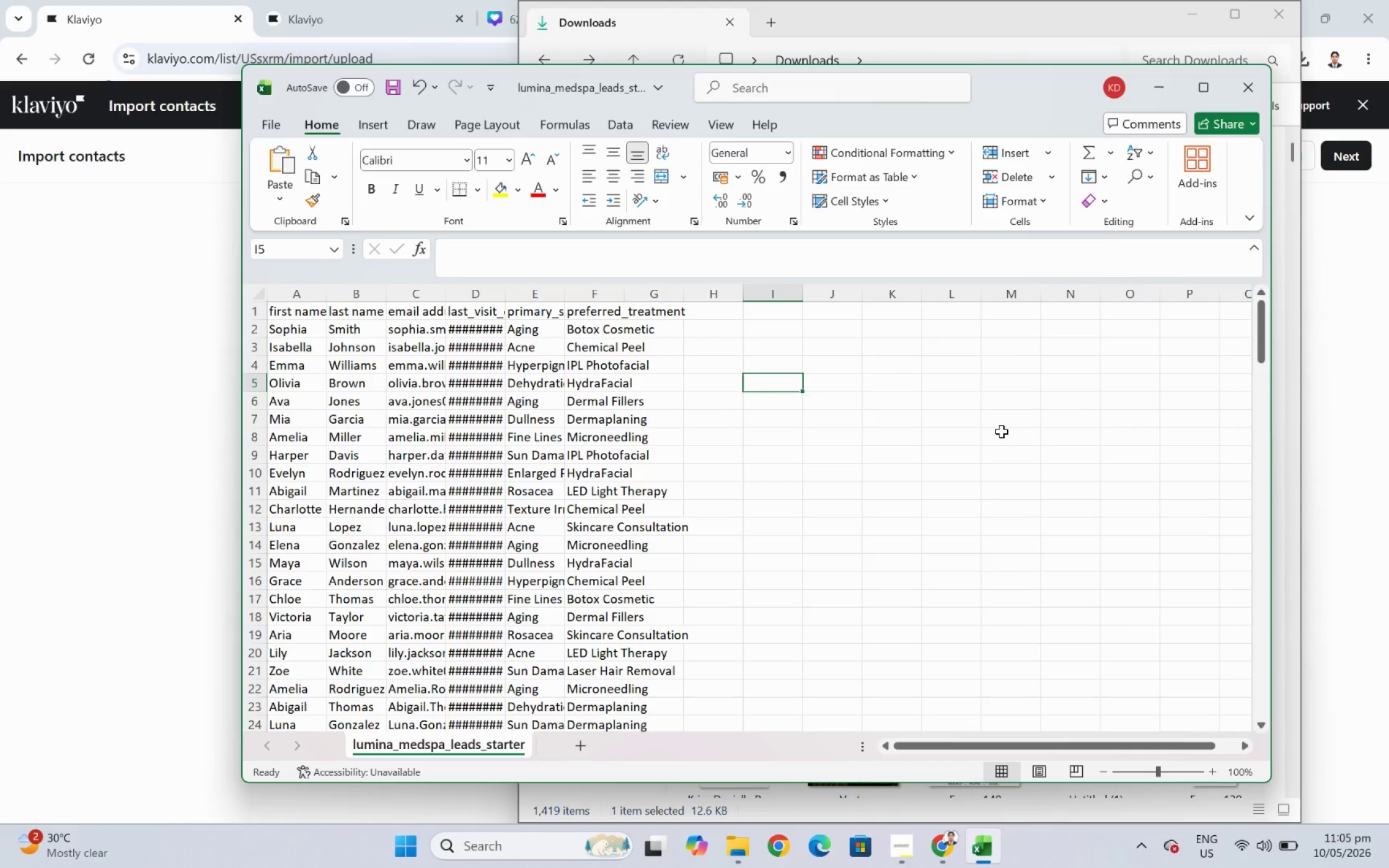 
key(Control+S)
 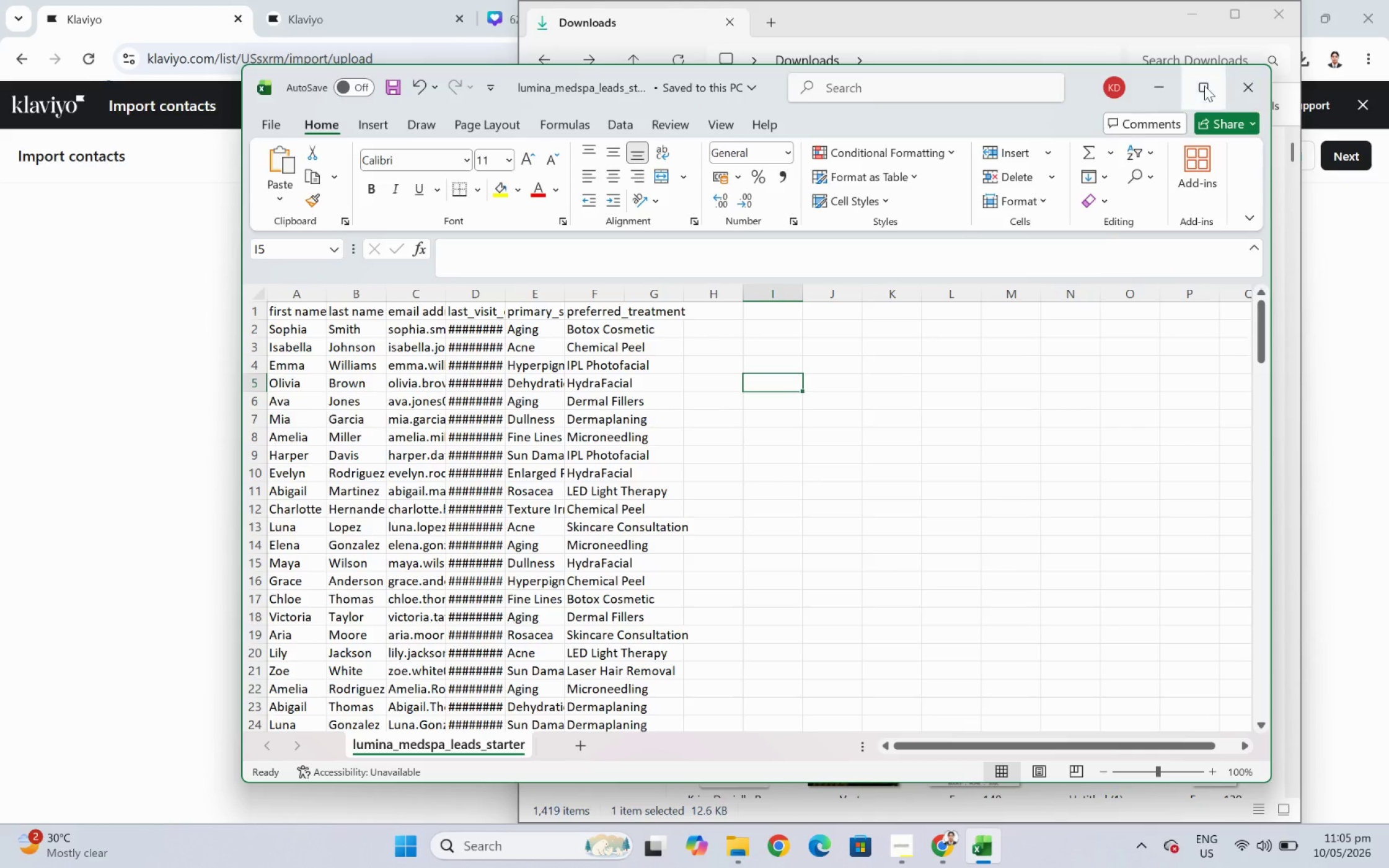 
left_click([1162, 86])
 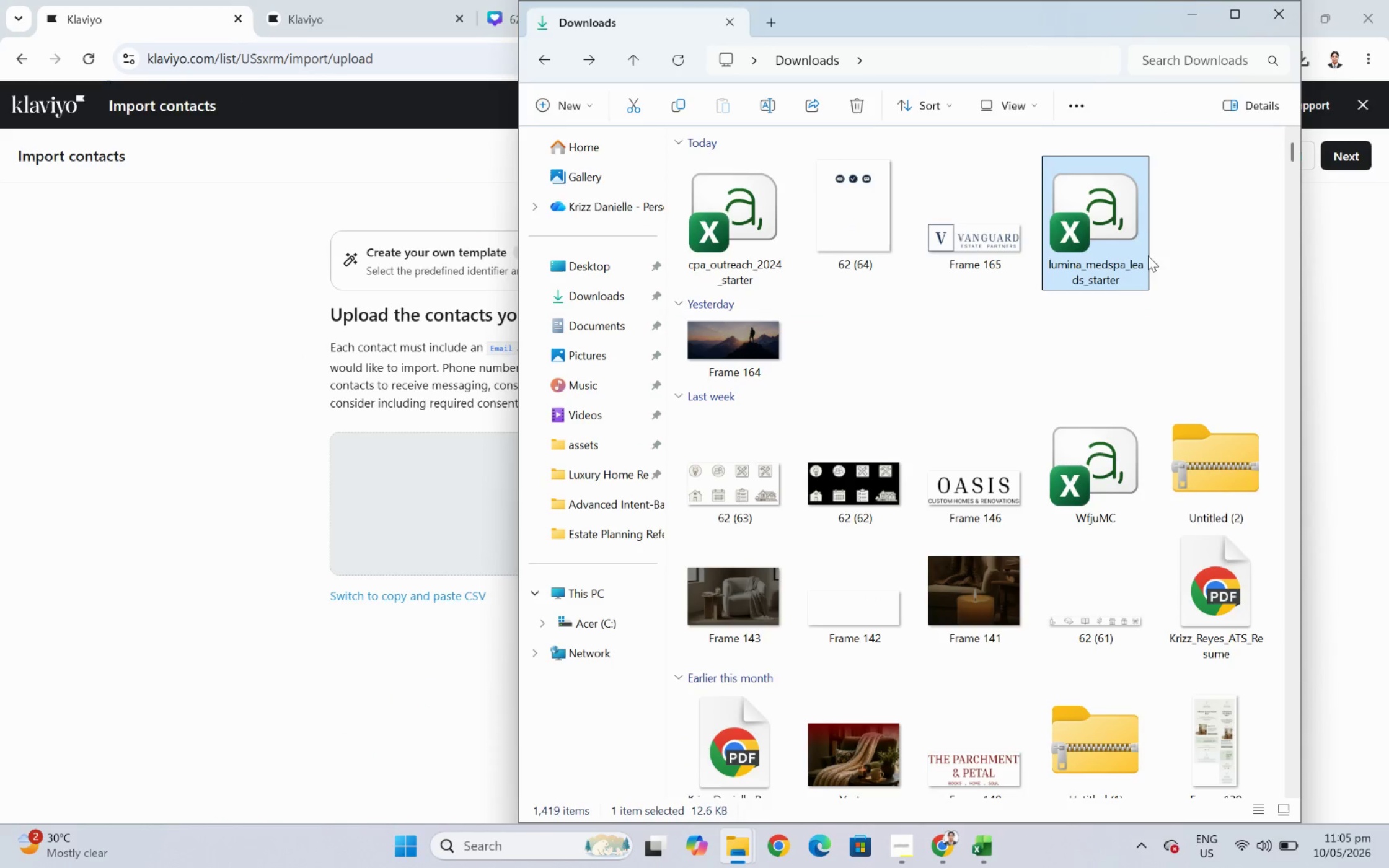 
left_click_drag(start_coordinate=[1114, 209], to_coordinate=[424, 522])
 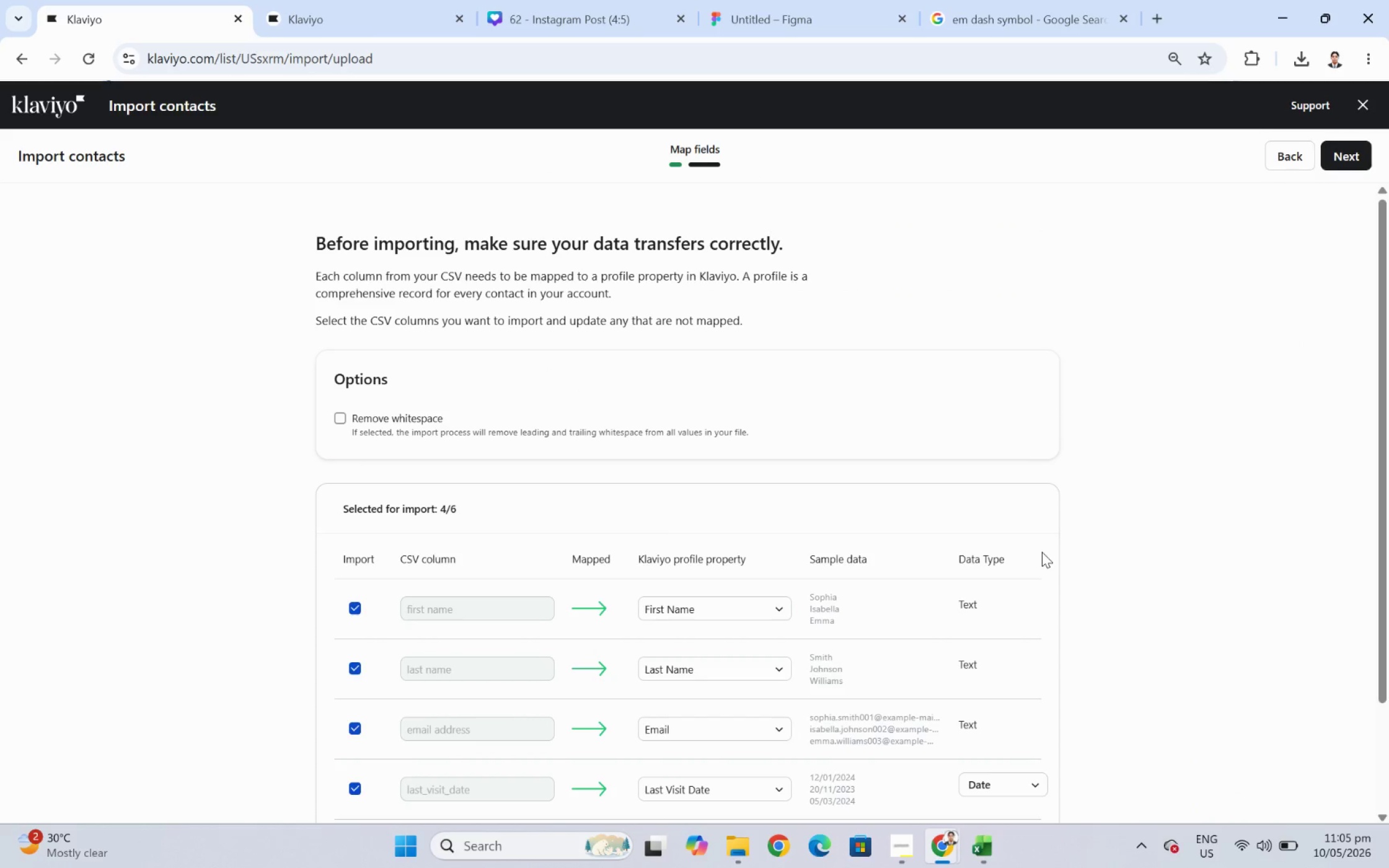 
scroll: coordinate [1022, 545], scroll_direction: down, amount: 5.0
 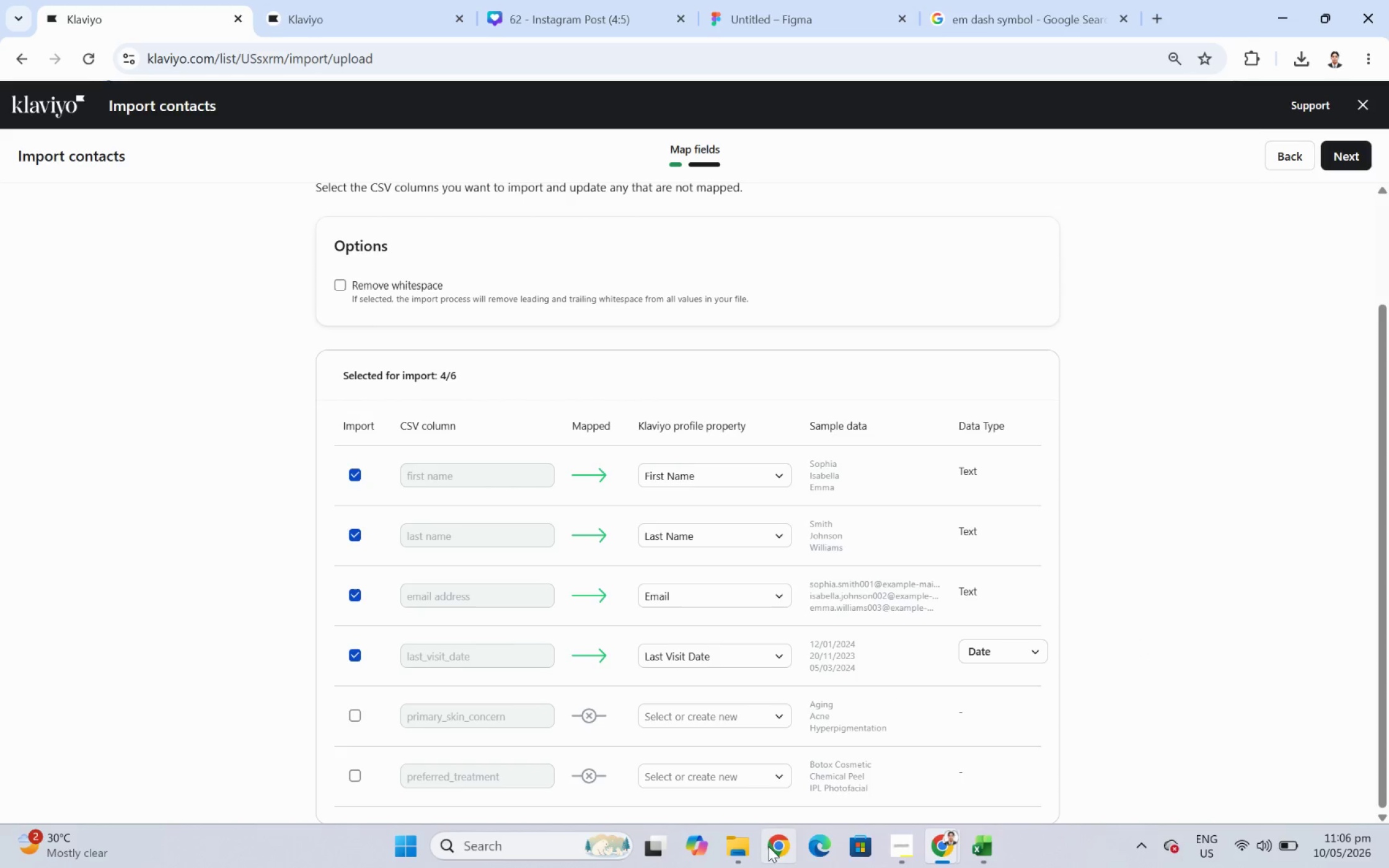 
left_click([987, 848])
 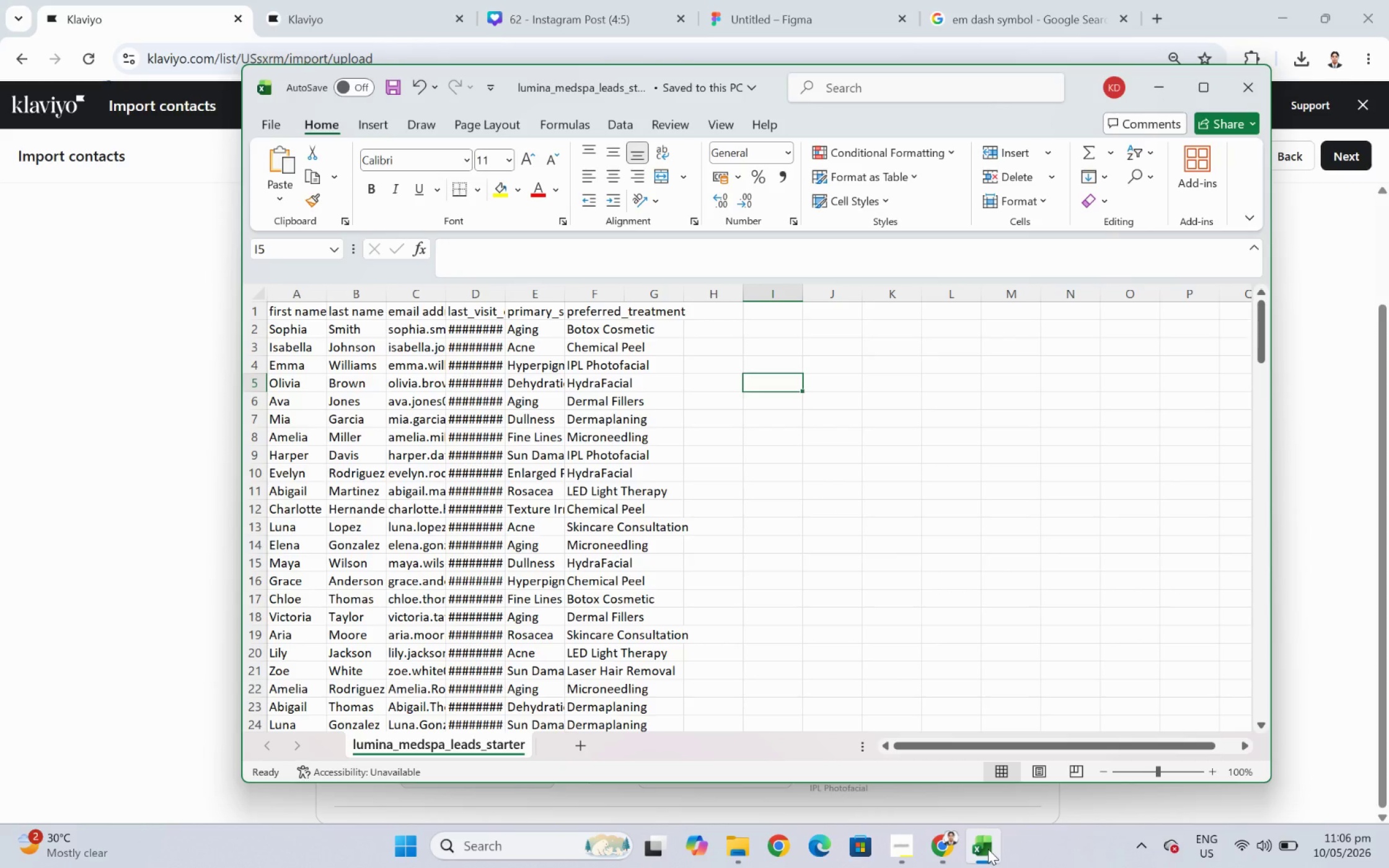 
left_click([987, 848])
 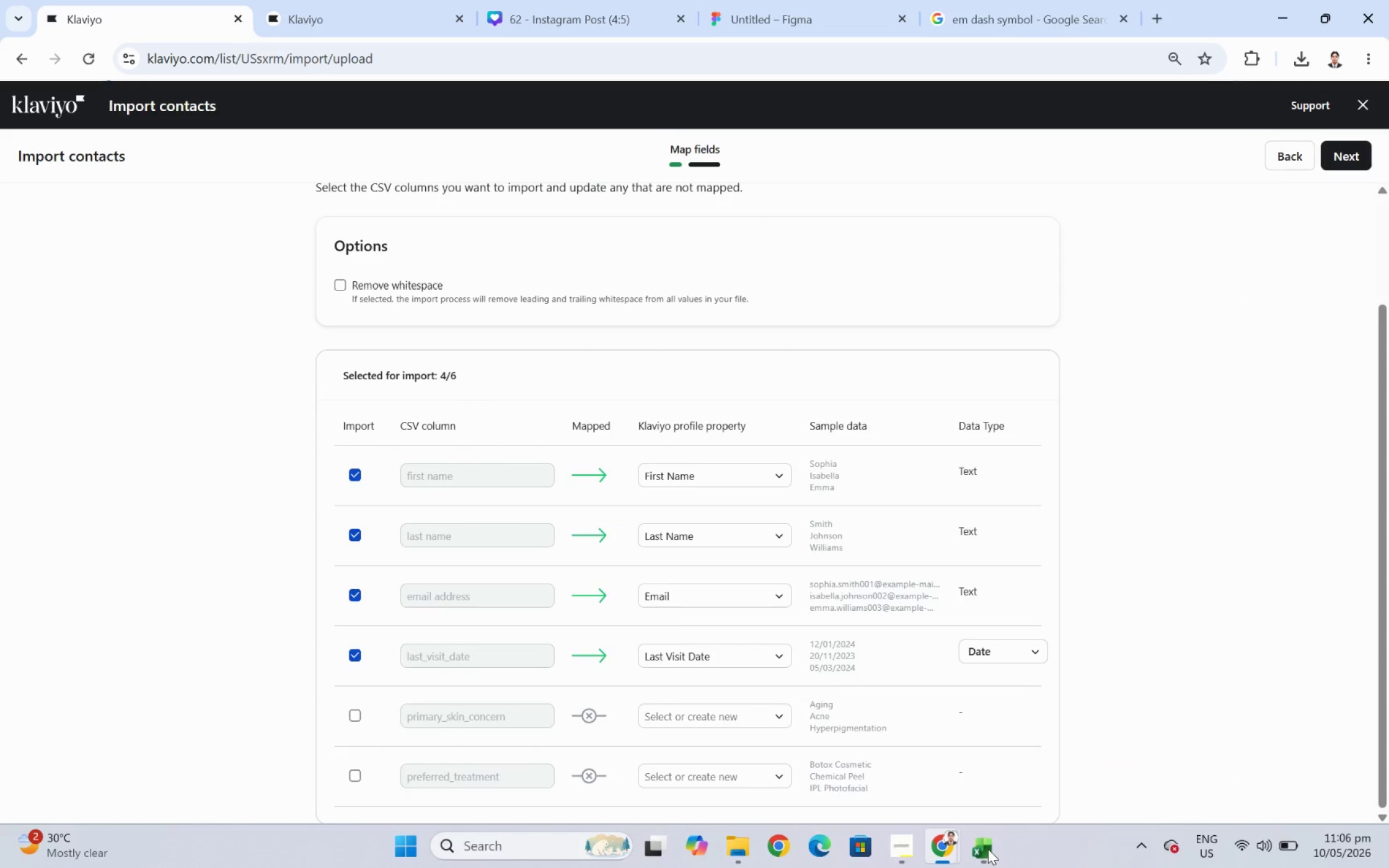 
left_click([987, 848])
 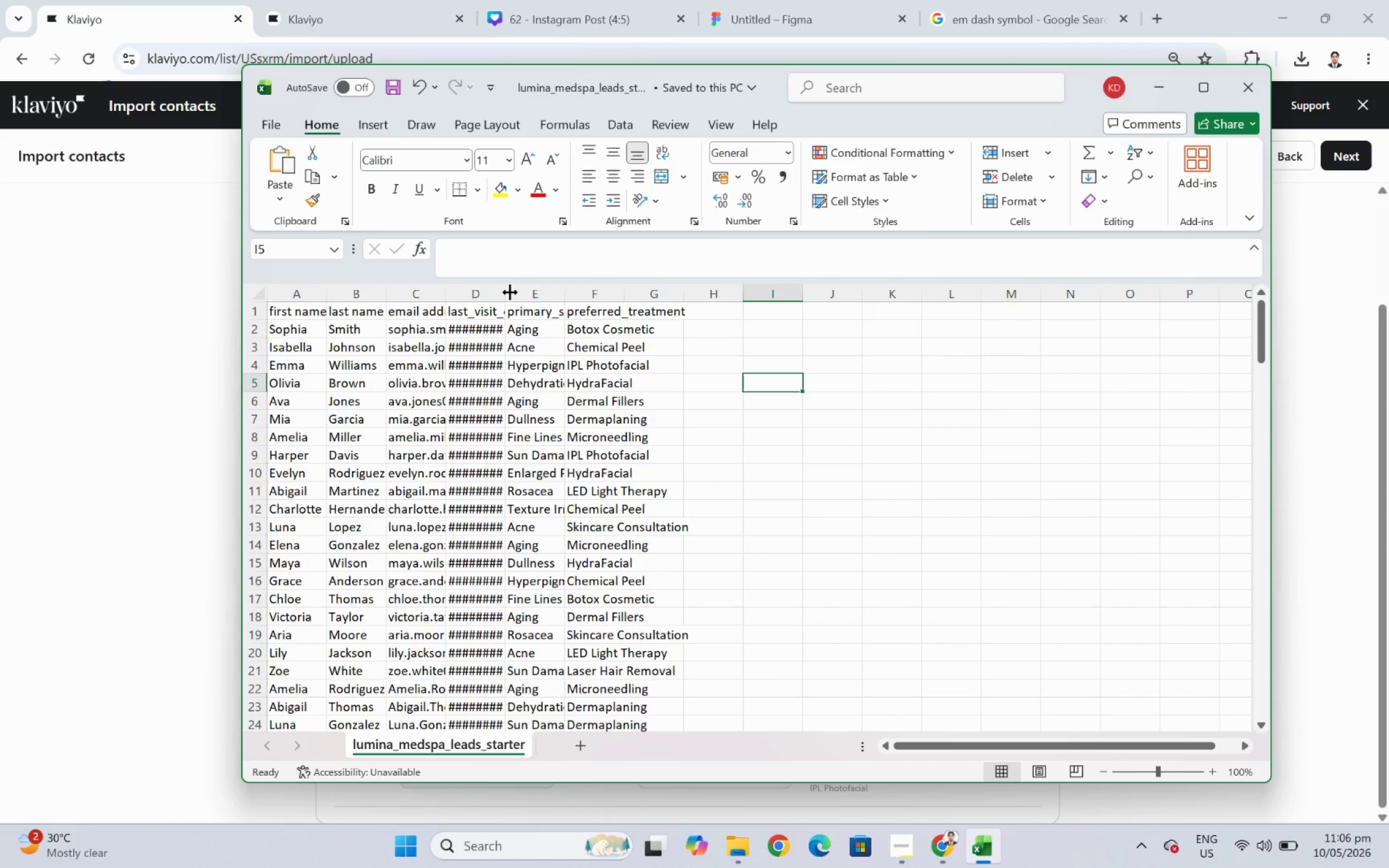 
left_click_drag(start_coordinate=[508, 292], to_coordinate=[597, 292])
 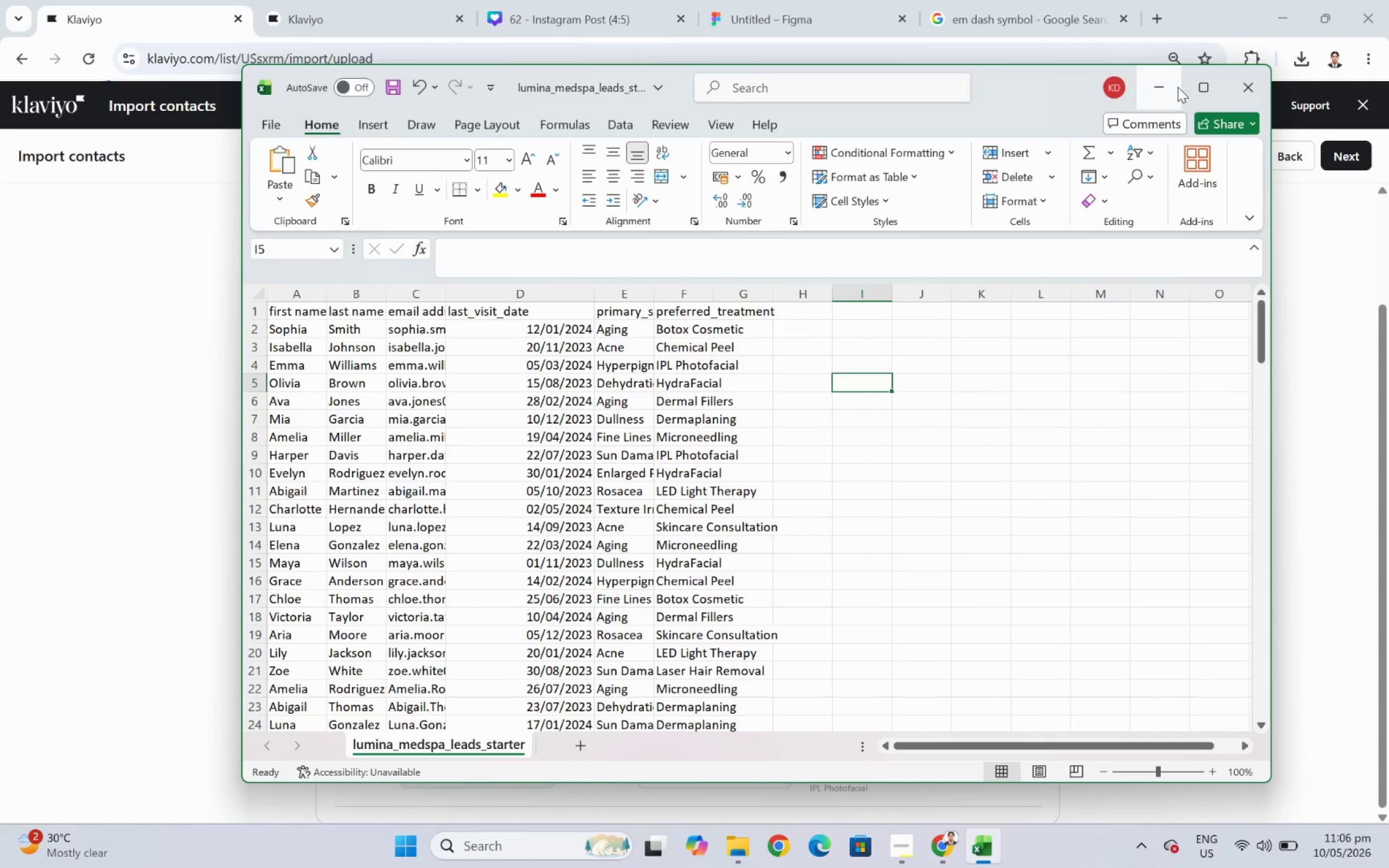 
left_click([1175, 83])
 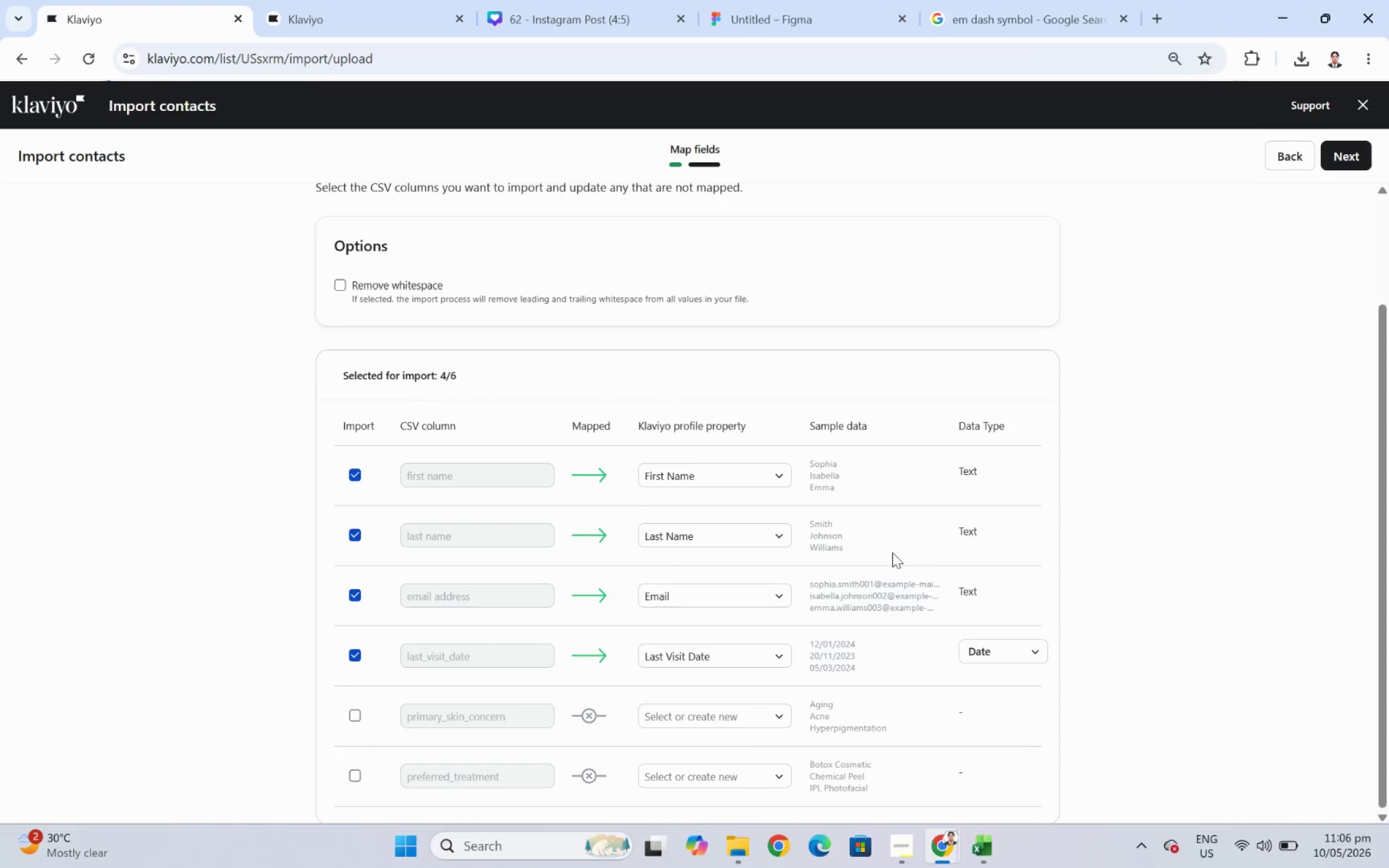 
scroll: coordinate [899, 553], scroll_direction: down, amount: 3.0
 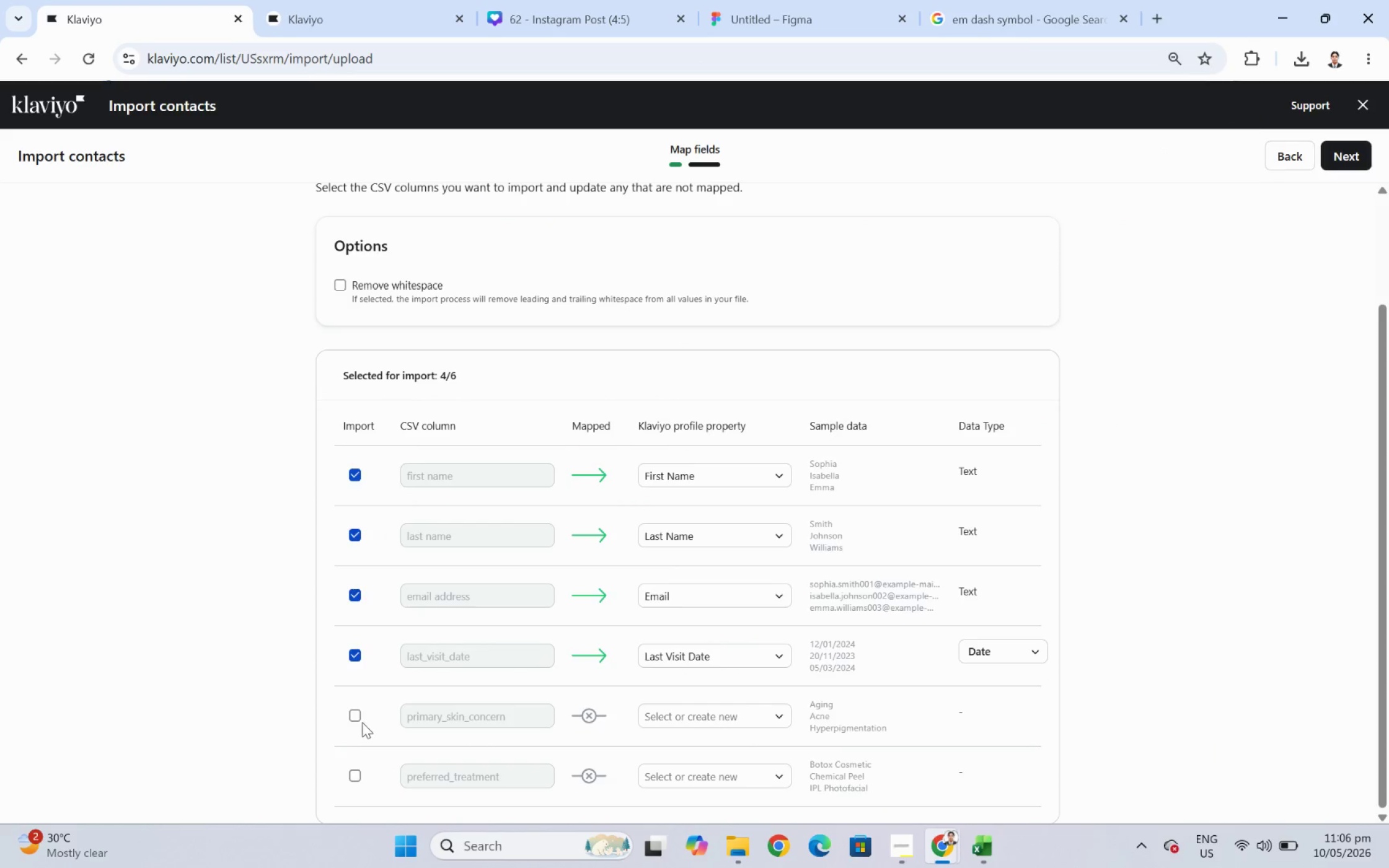 
left_click([361, 718])
 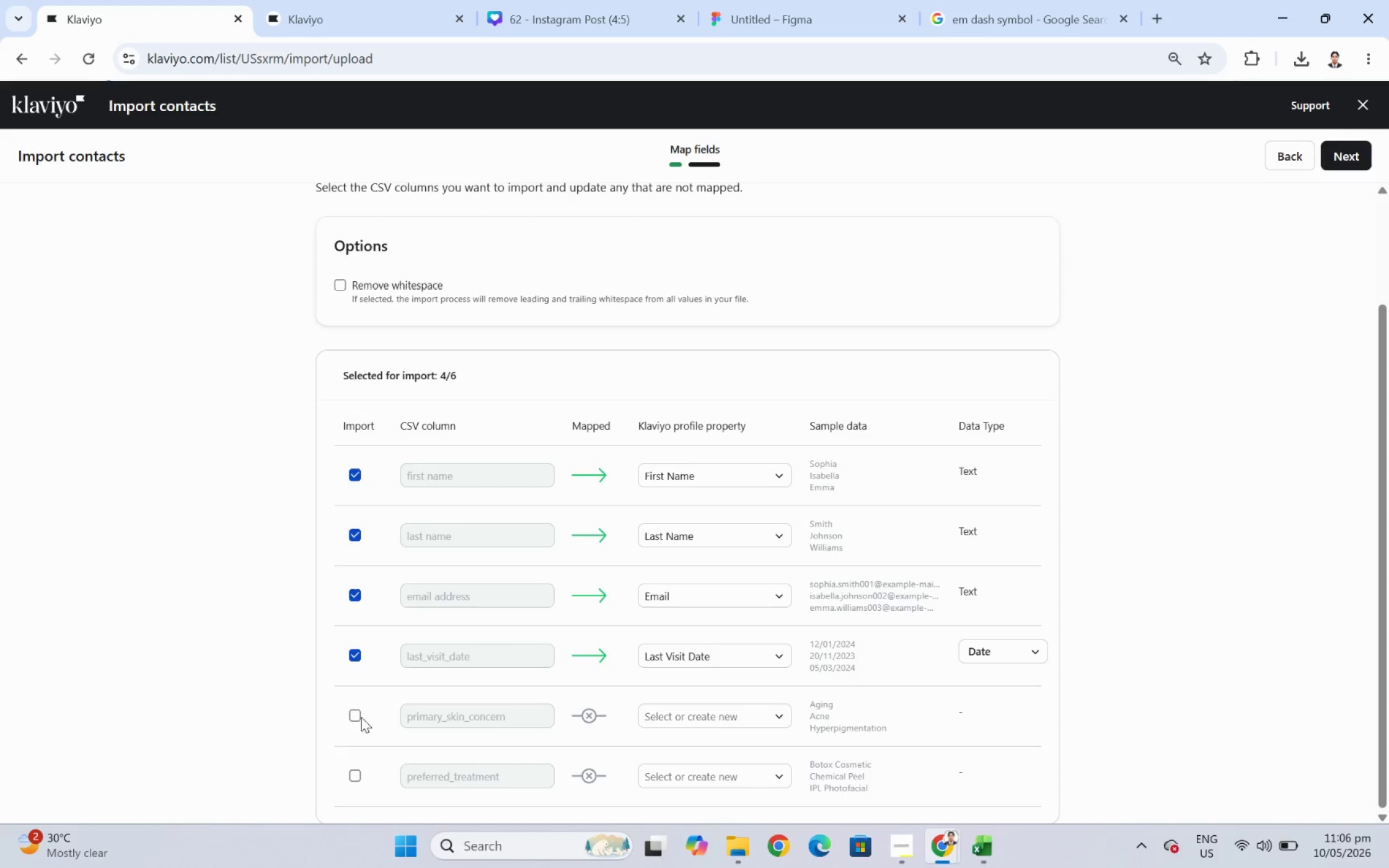 
left_click([345, 714])
 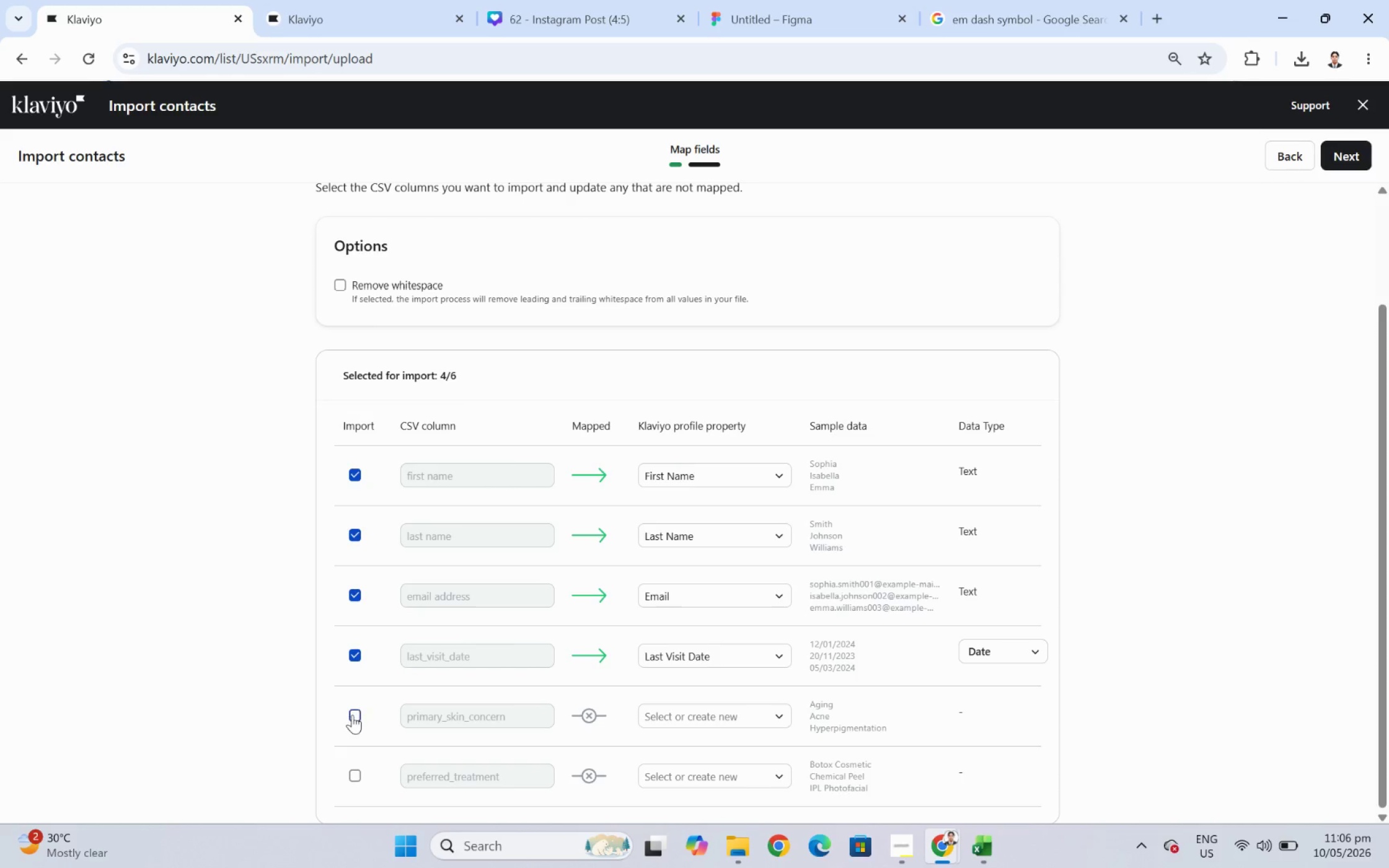 
left_click([354, 714])
 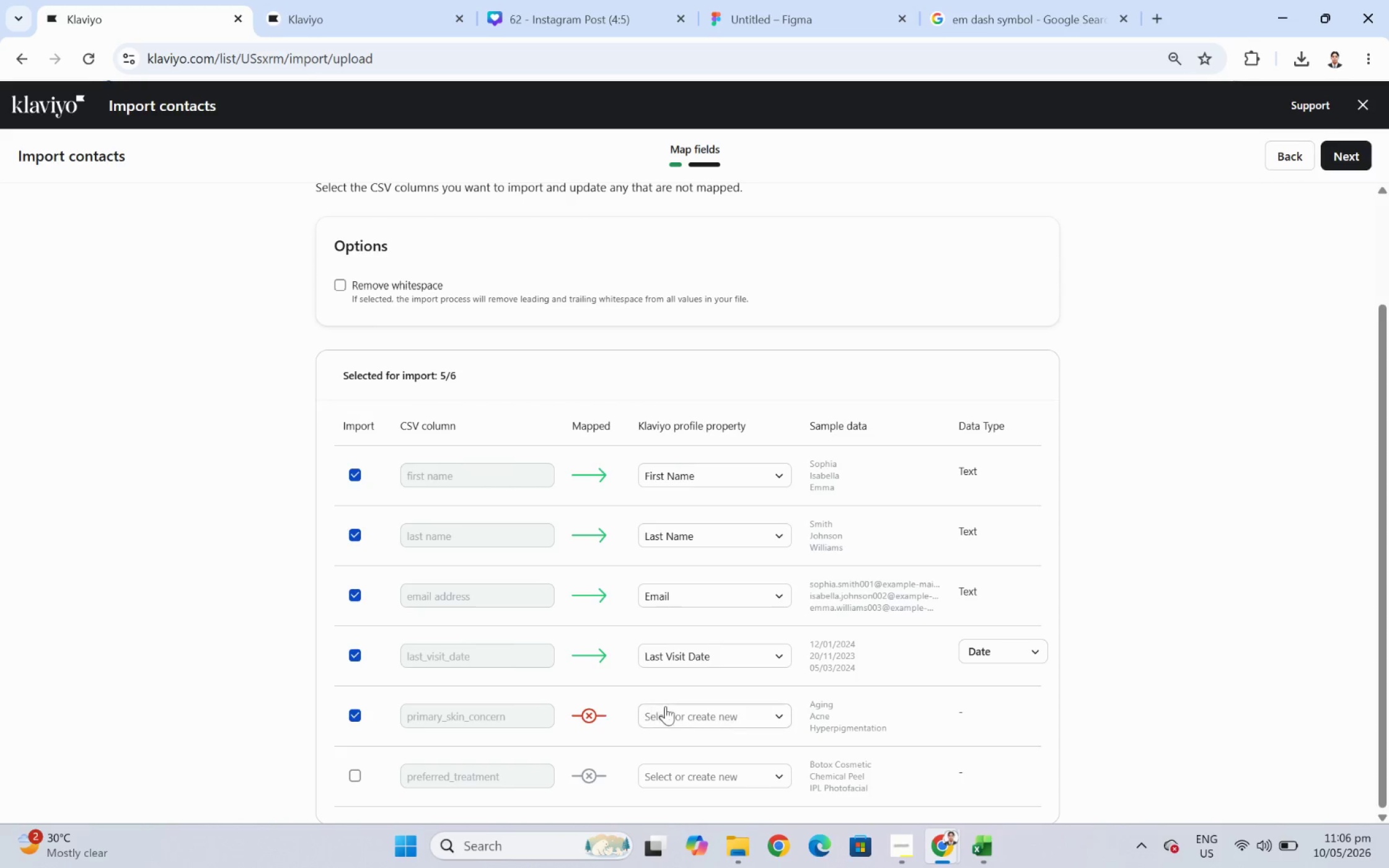 
left_click_drag(start_coordinate=[690, 711], to_coordinate=[693, 712])
 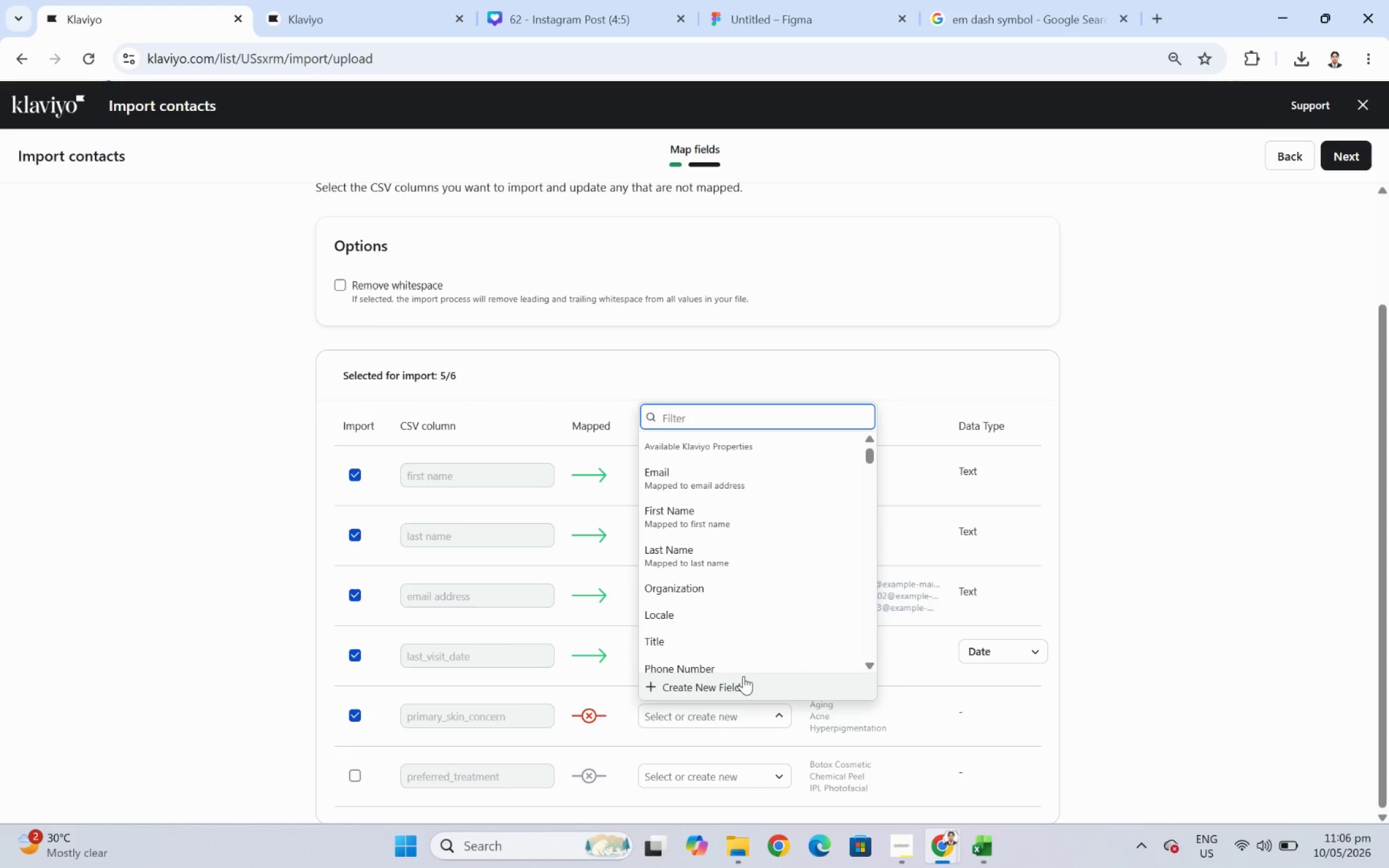 
left_click([743, 675])
 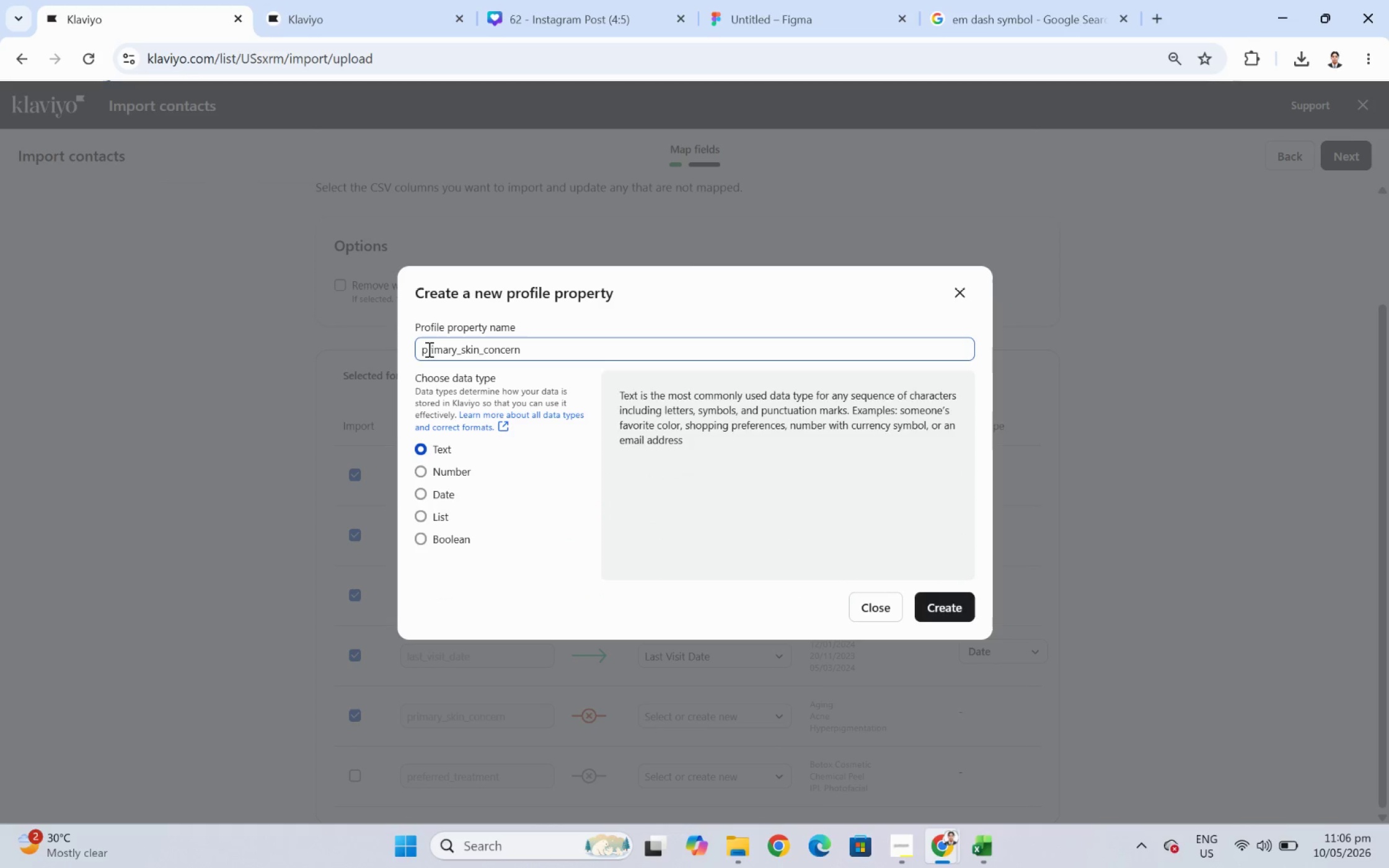 
left_click([427, 348])
 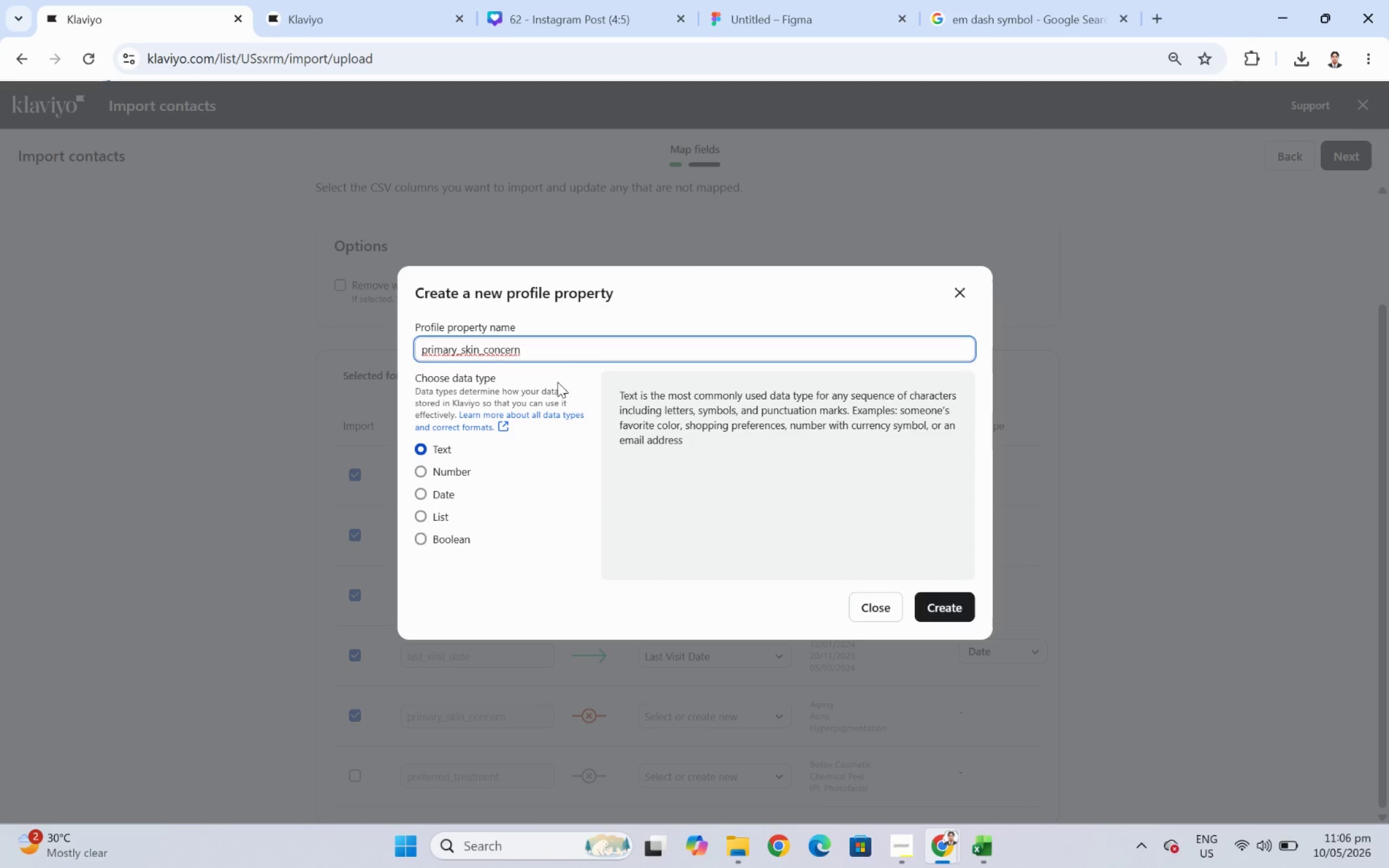 
key(Backspace)
 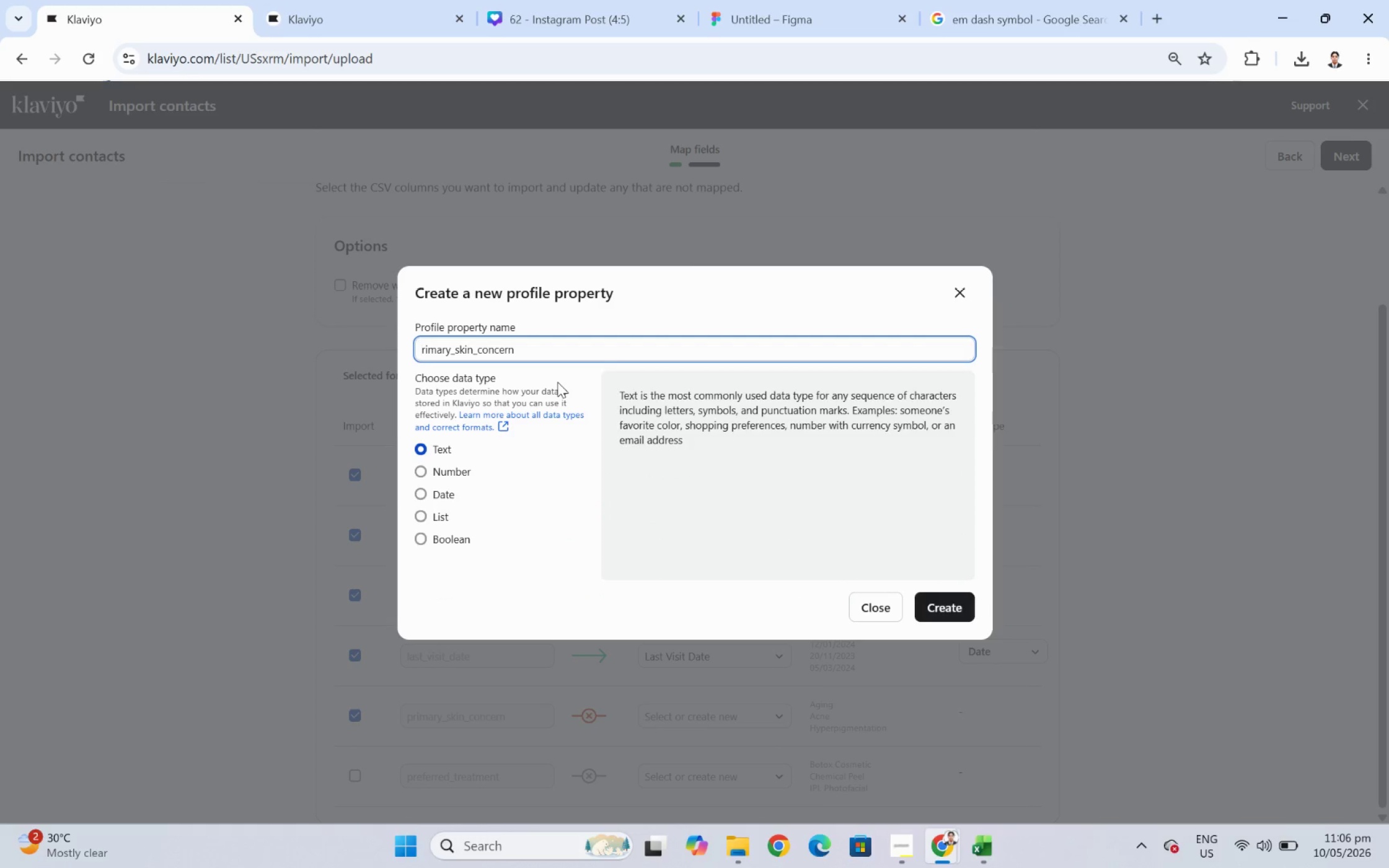 
key(Shift+ShiftLeft)
 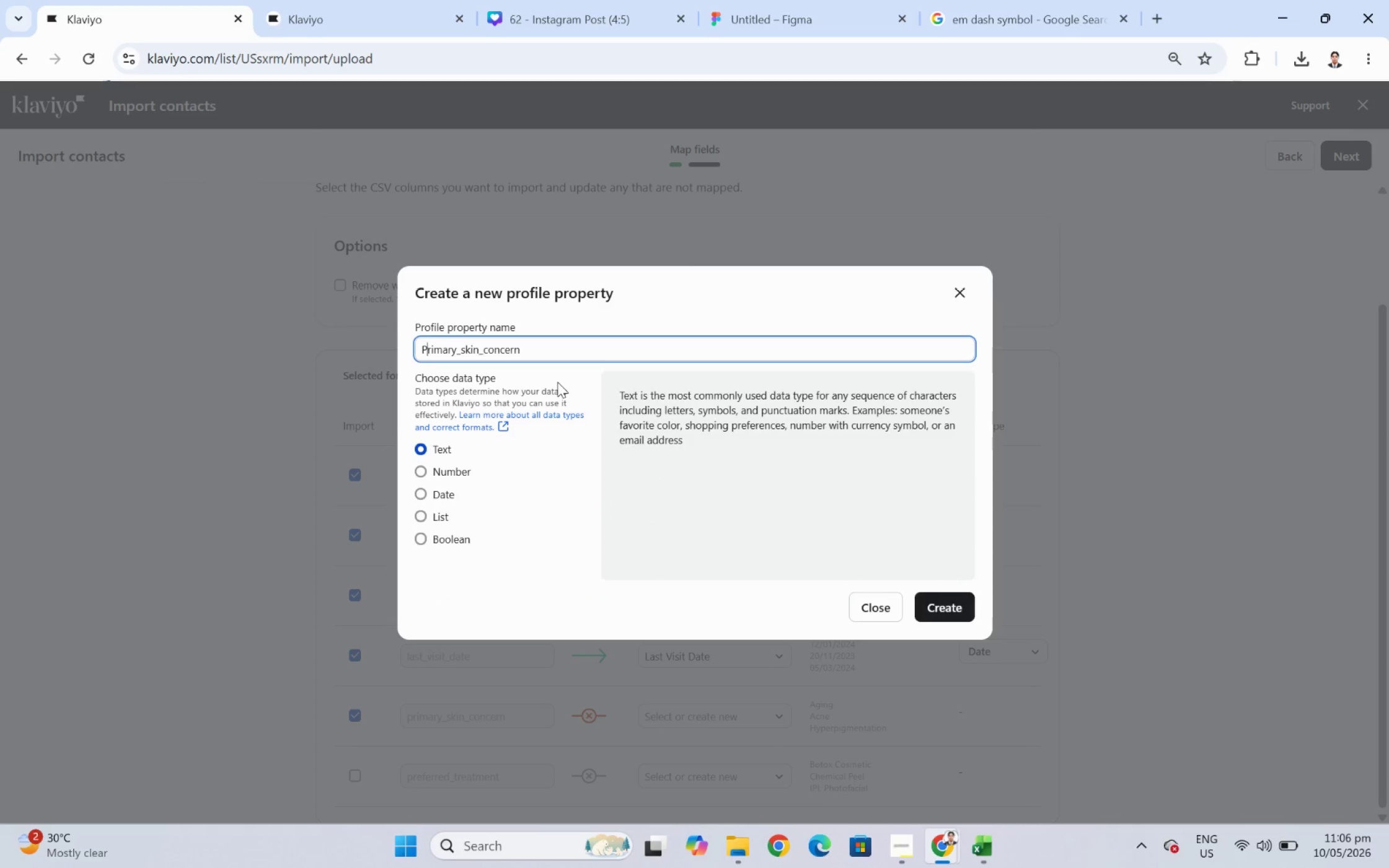 
key(Shift+P)
 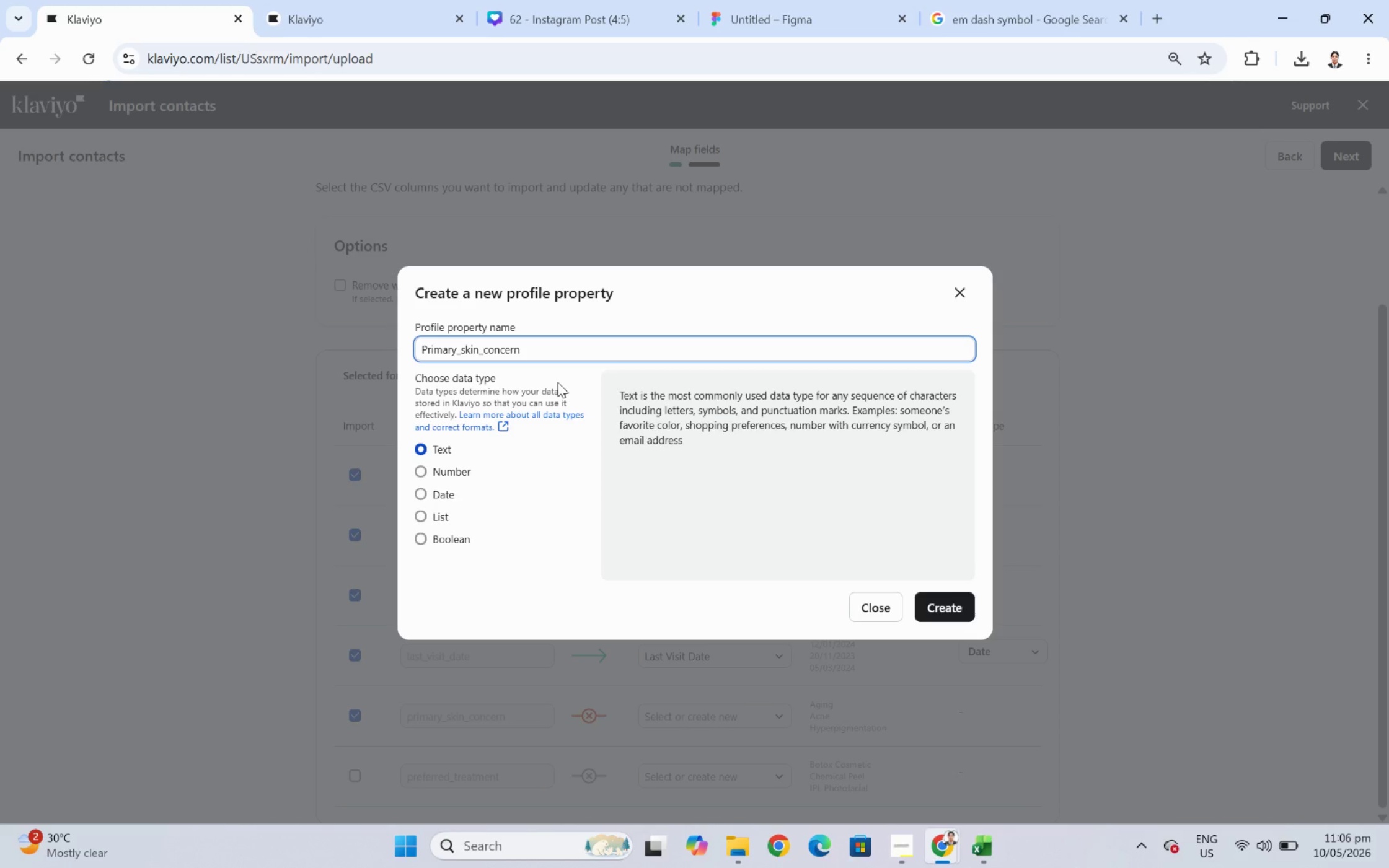 
key(ArrowRight)
 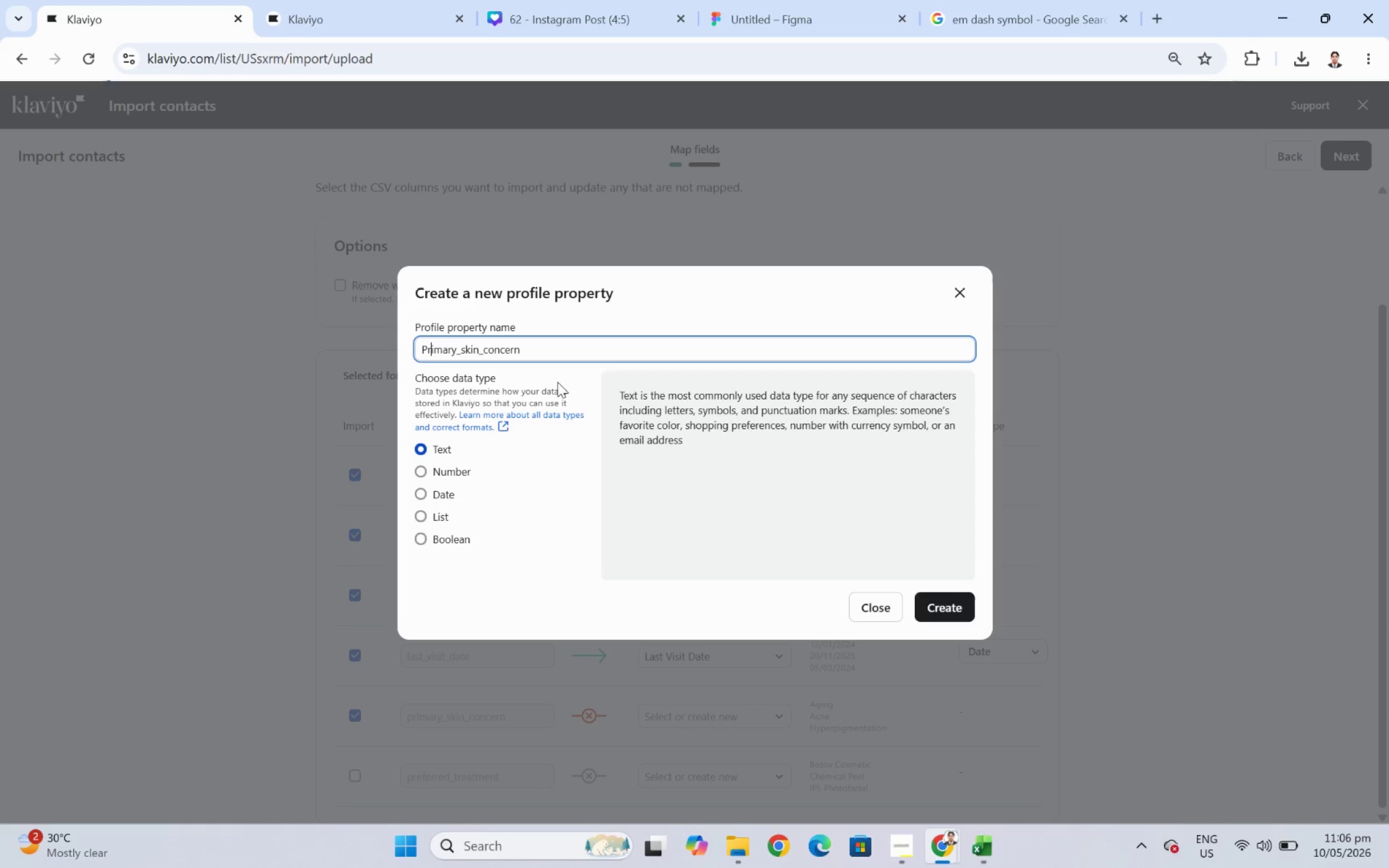 
key(ArrowRight)
 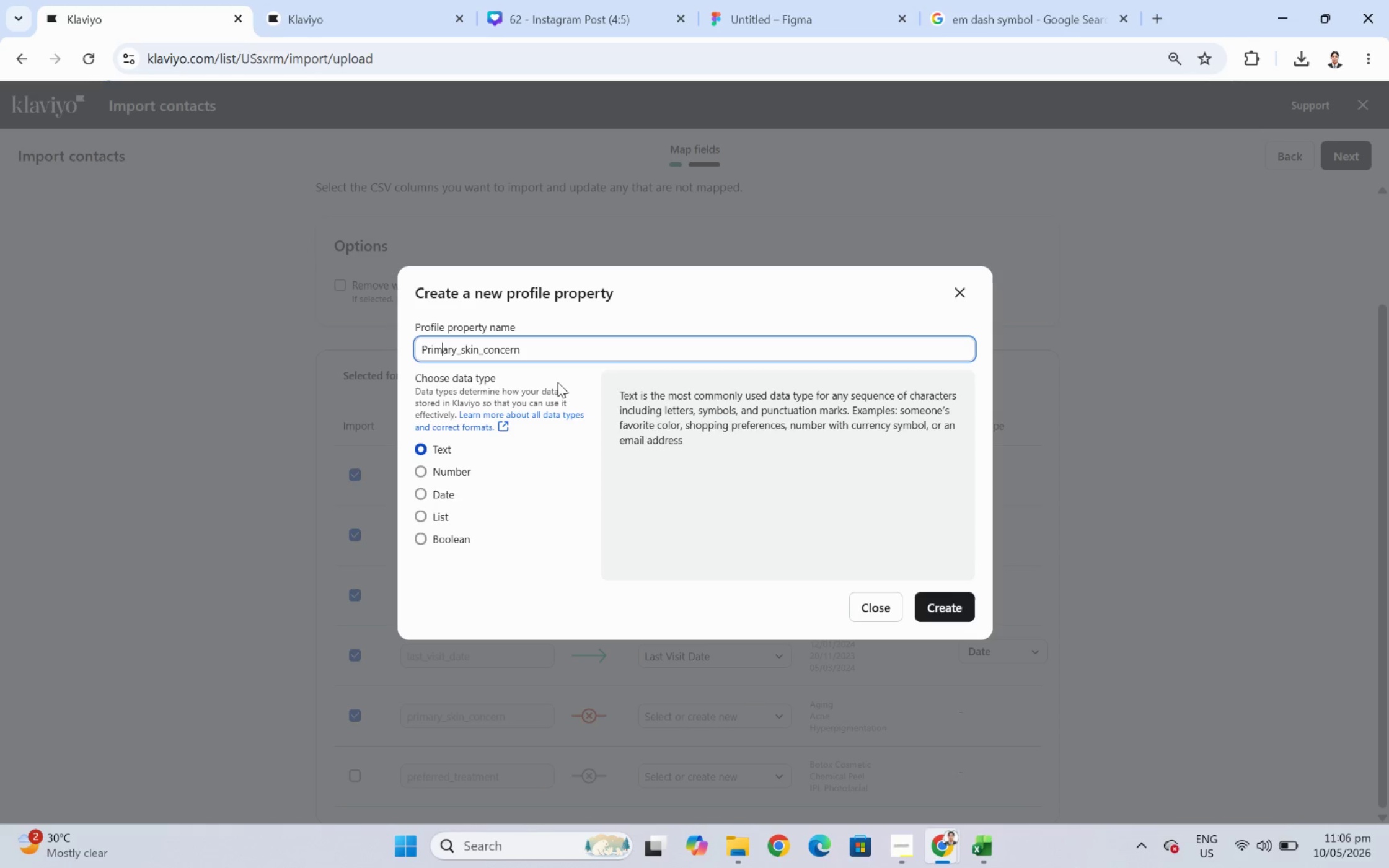 
key(ArrowRight)
 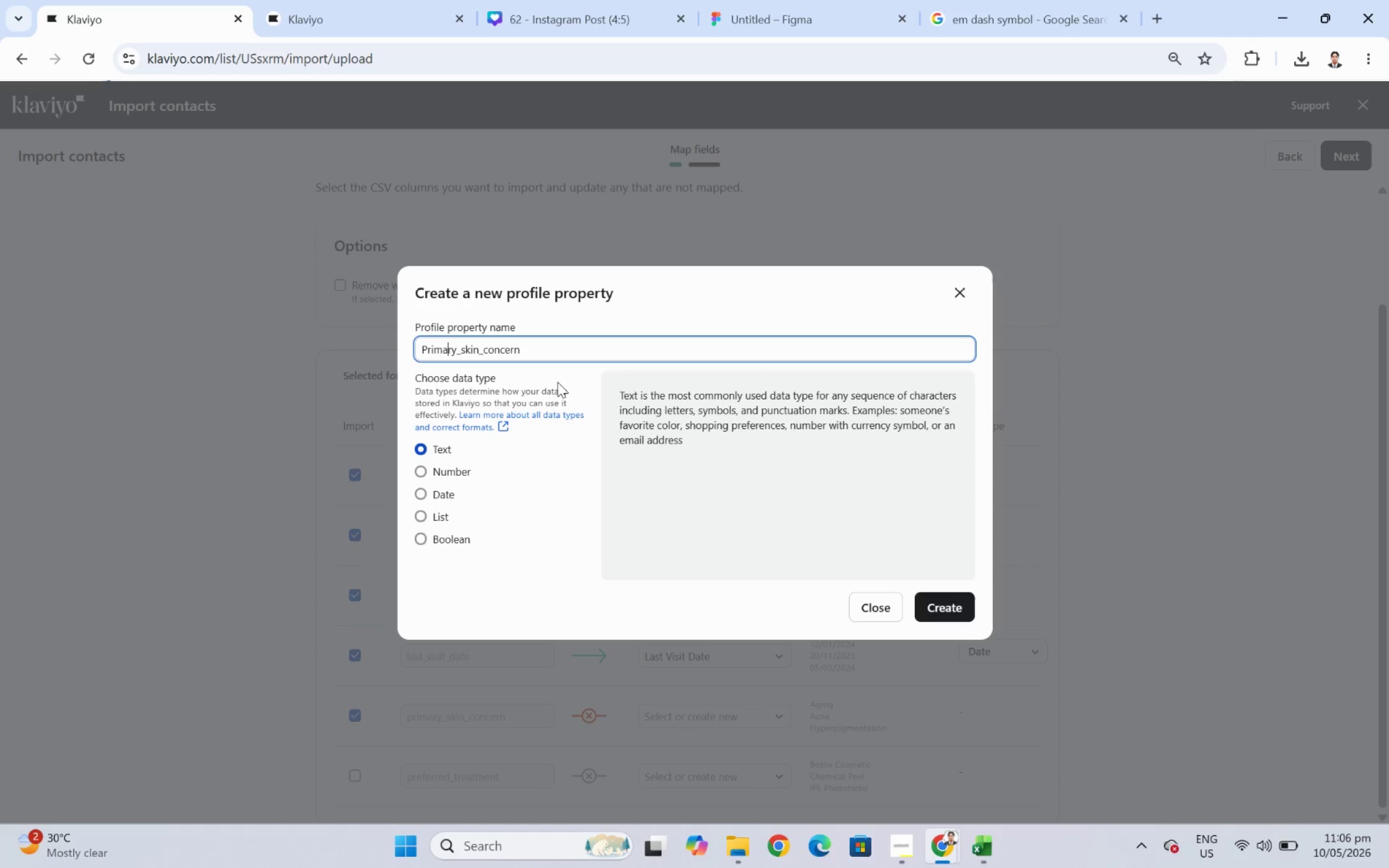 
key(ArrowRight)
 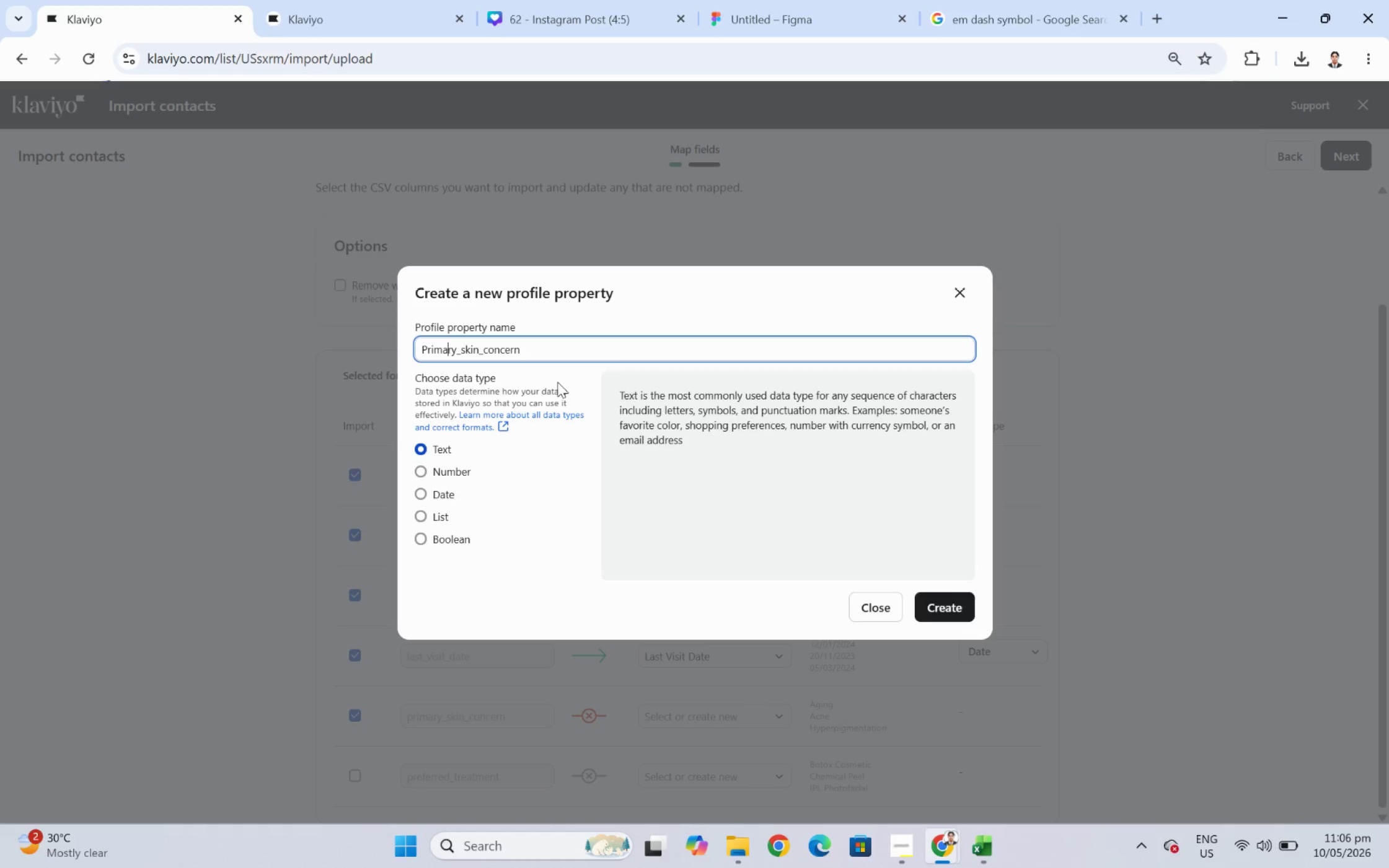 
key(ArrowRight)
 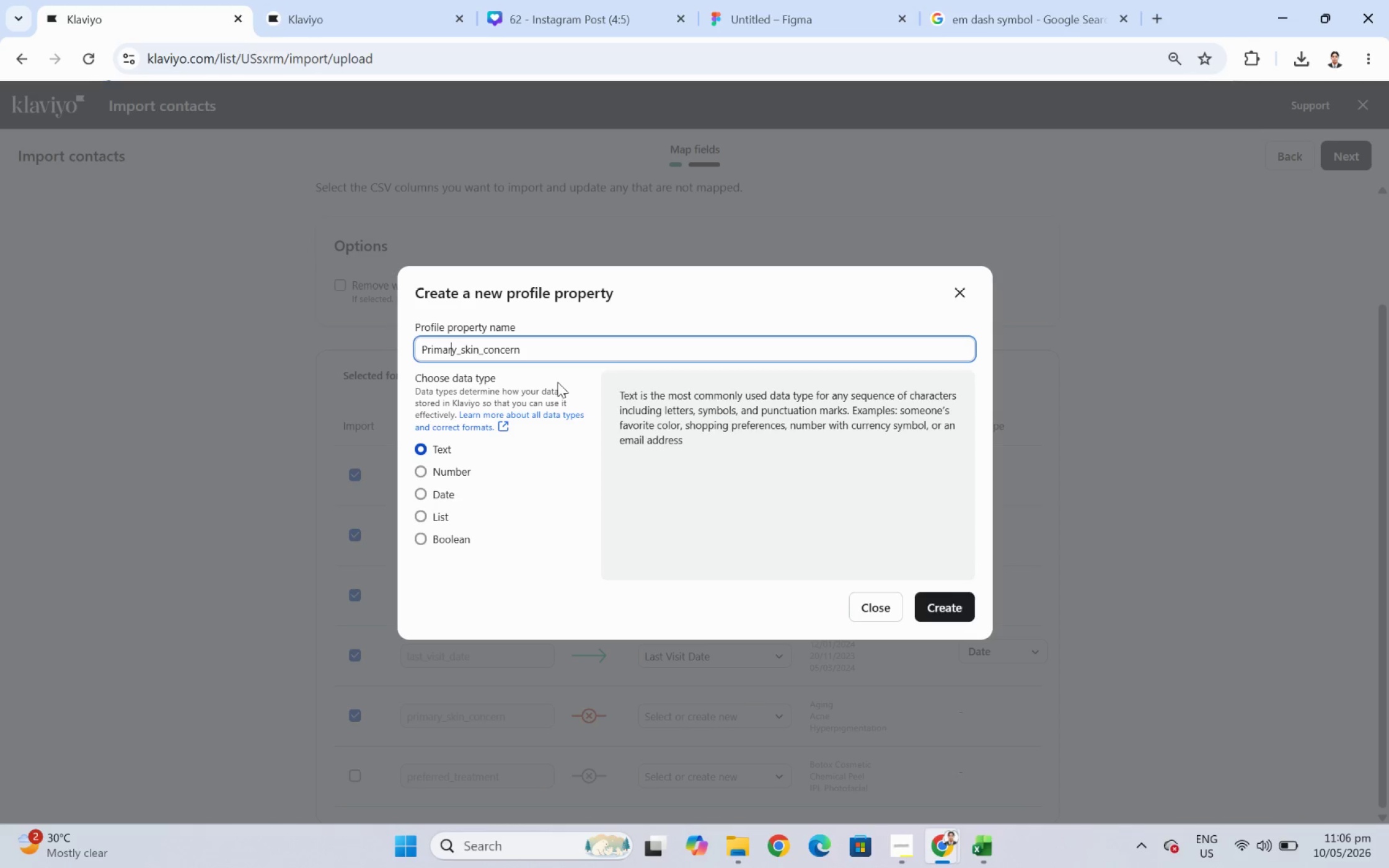 
key(ArrowRight)
 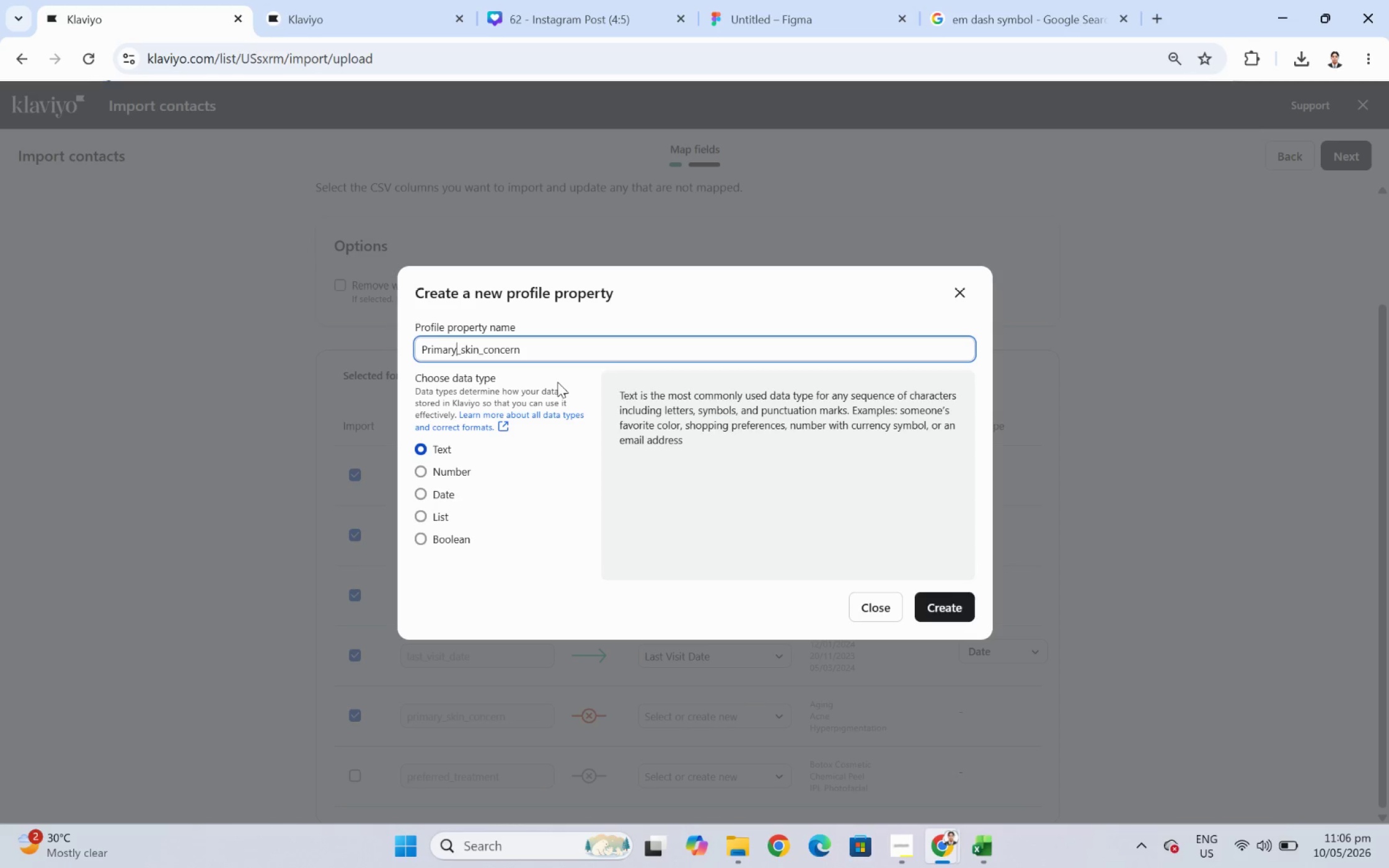 
key(ArrowRight)
 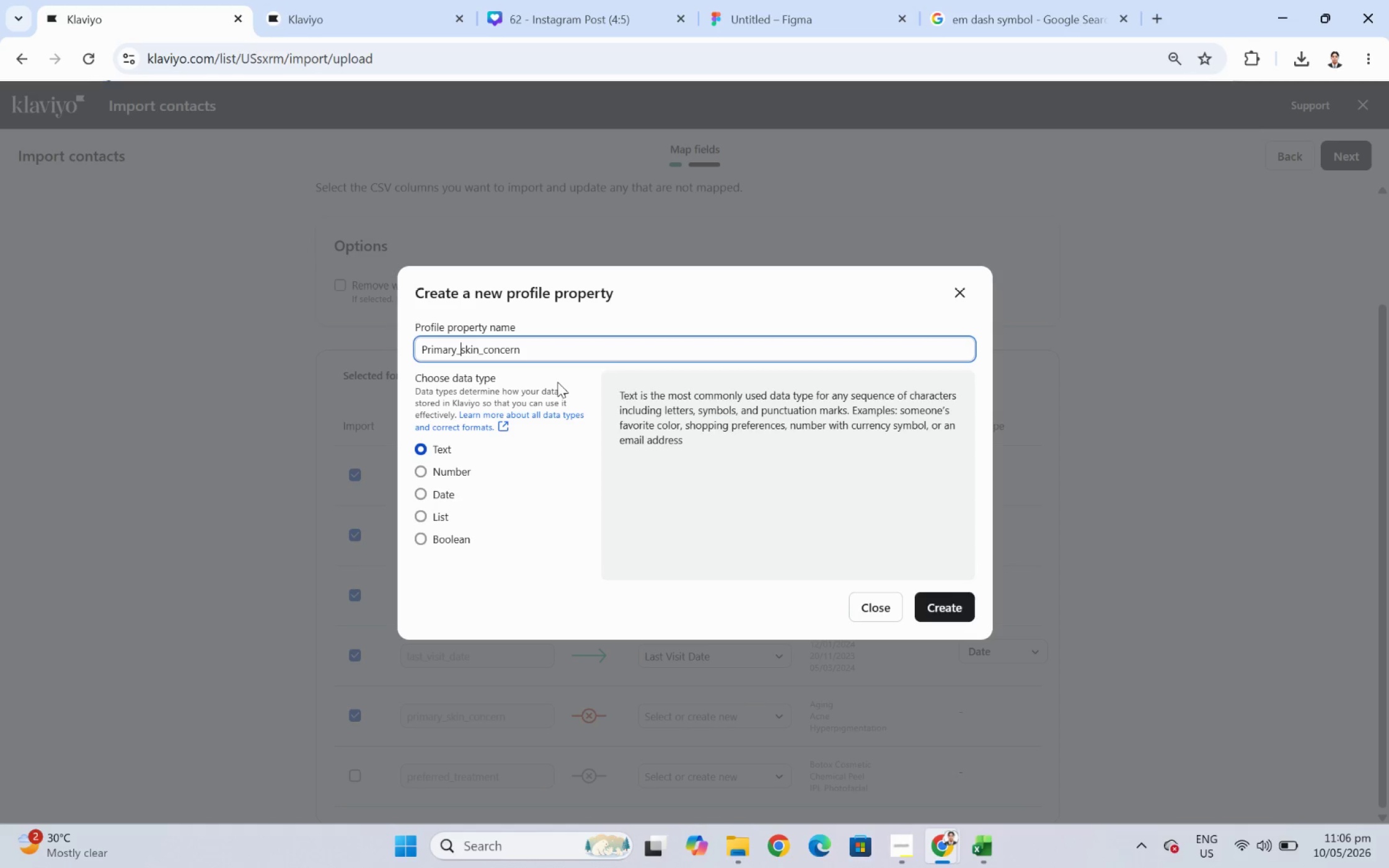 
key(ArrowRight)
 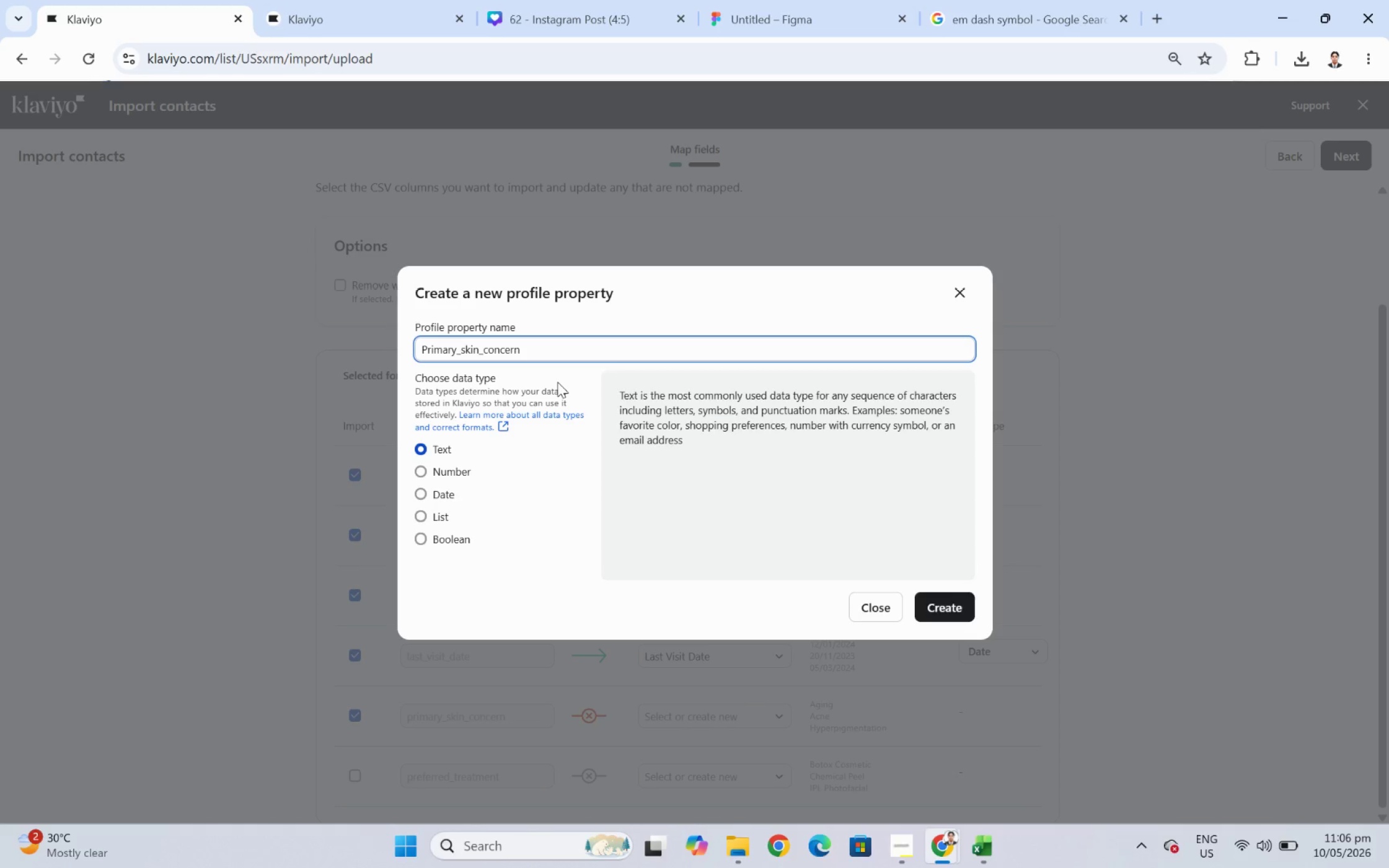 
key(ArrowLeft)
 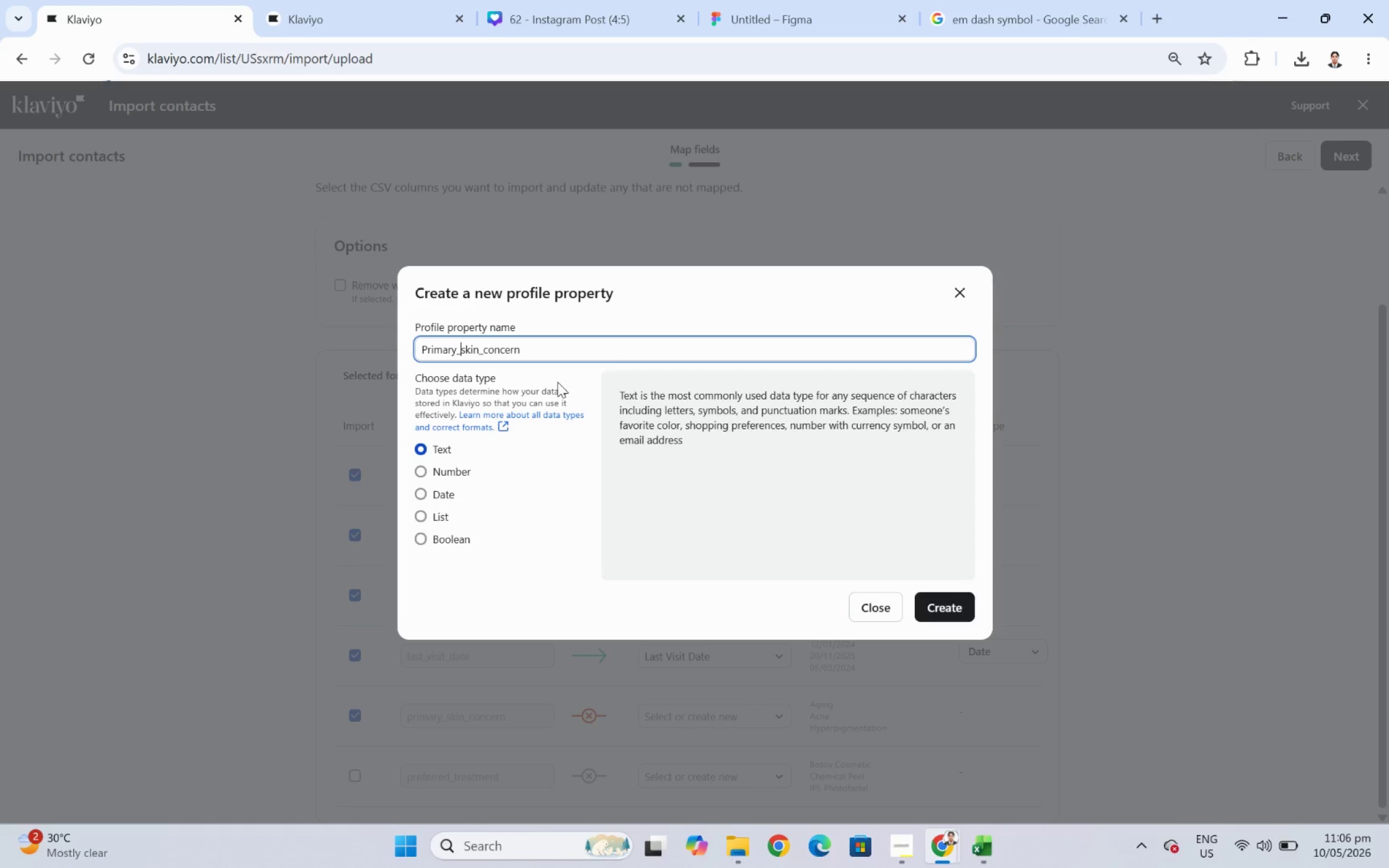 
key(Backspace)
 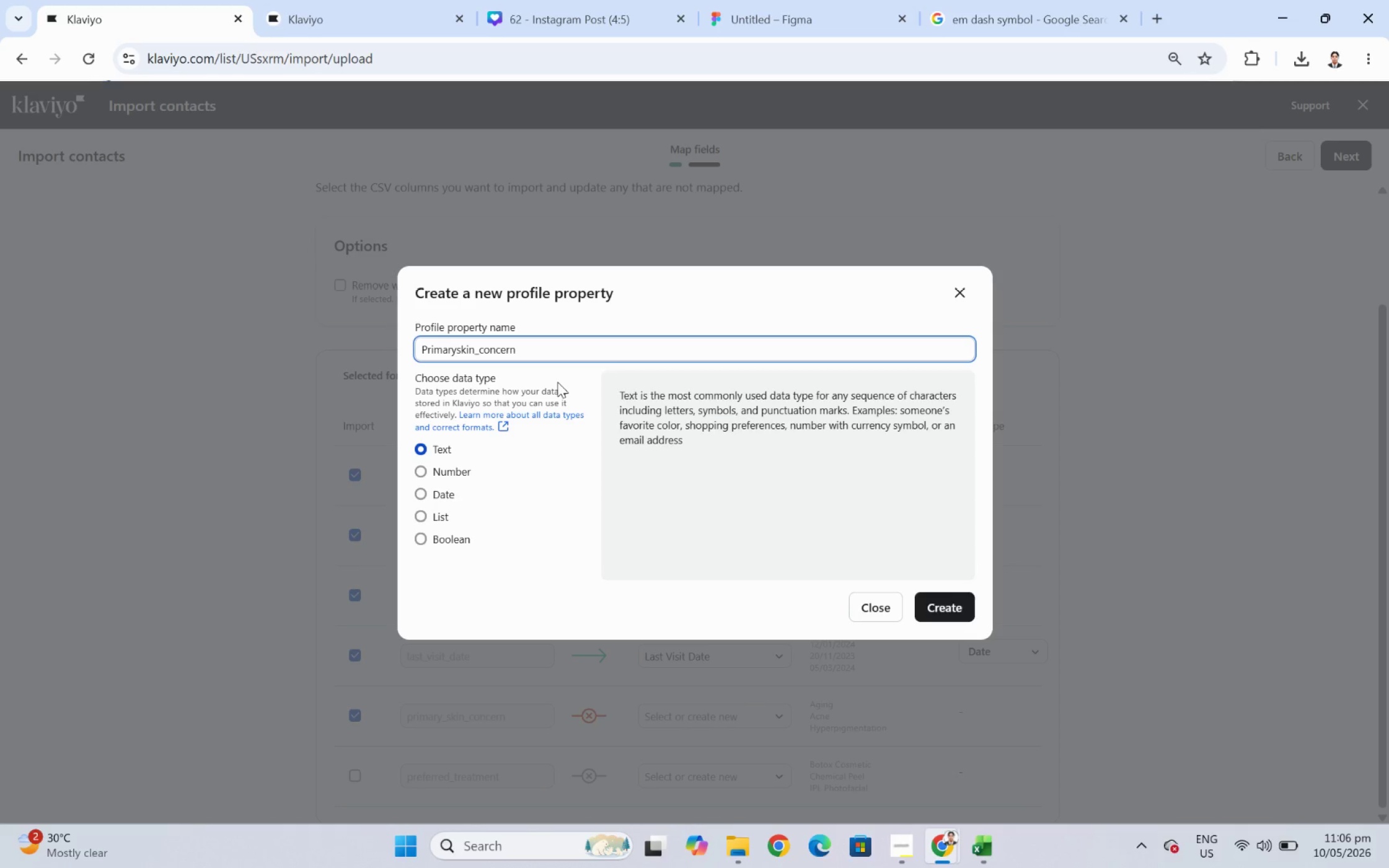 
key(Space)
 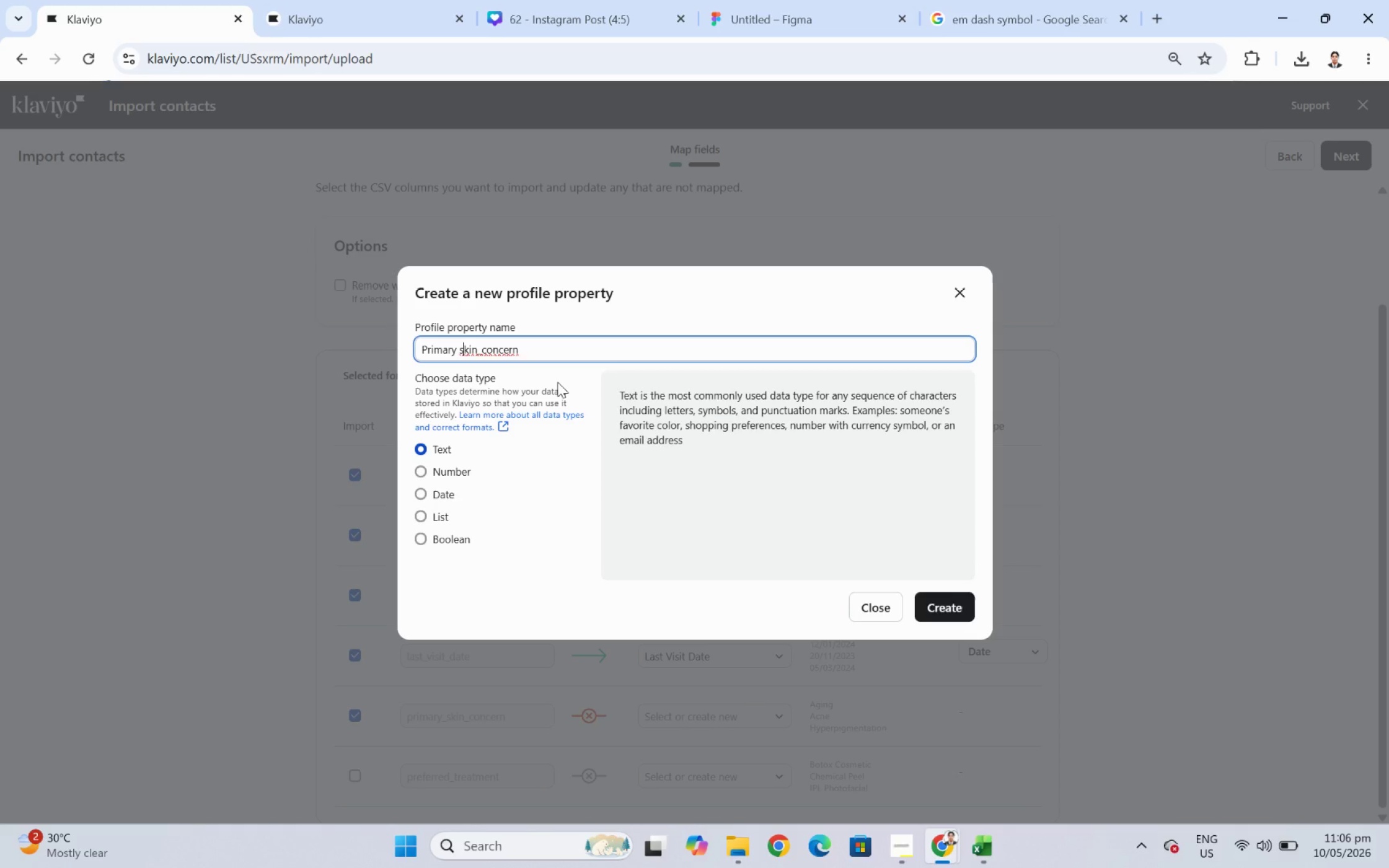 
key(ArrowRight)
 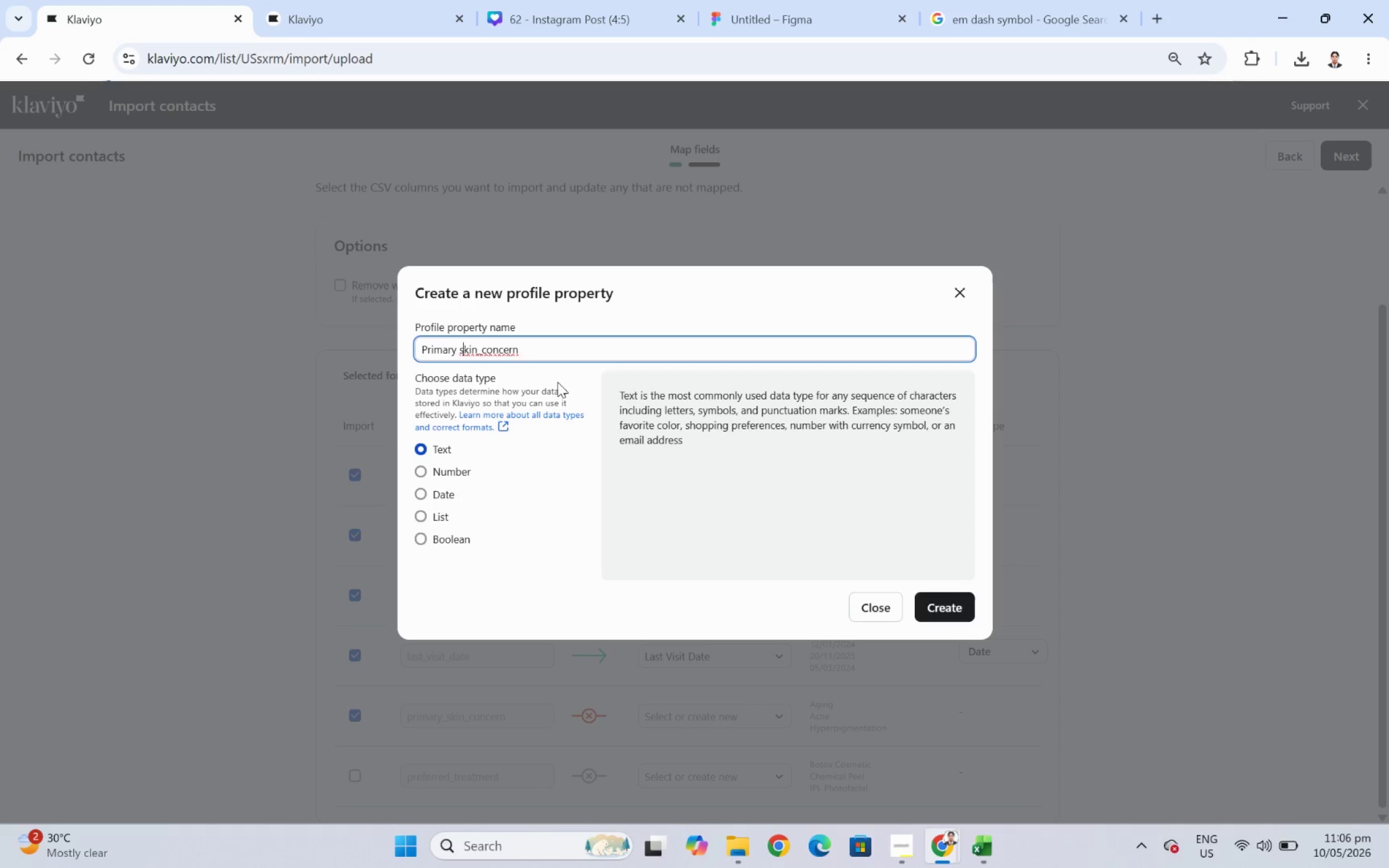 
key(Backspace)
 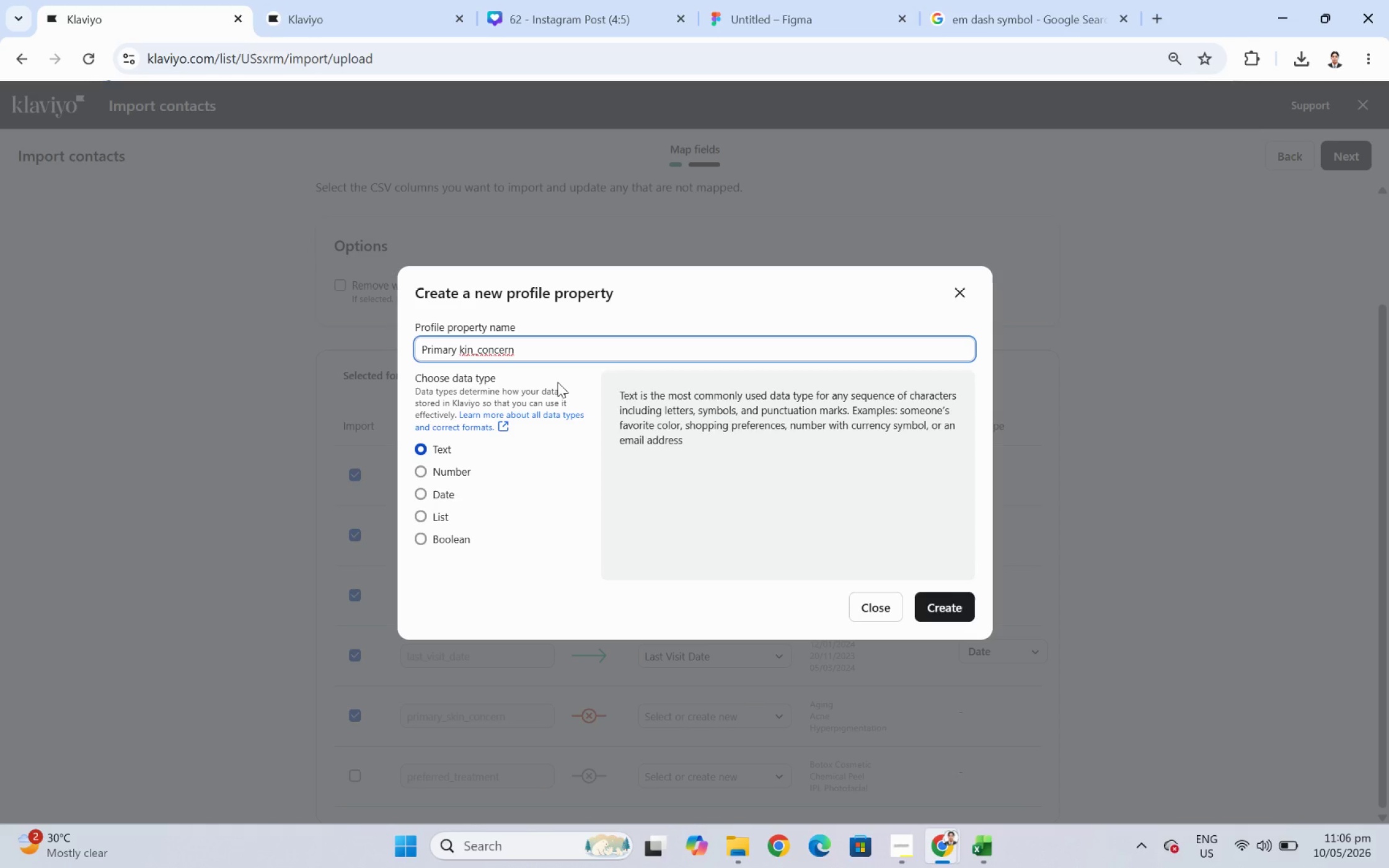 
key(Shift+ShiftLeft)
 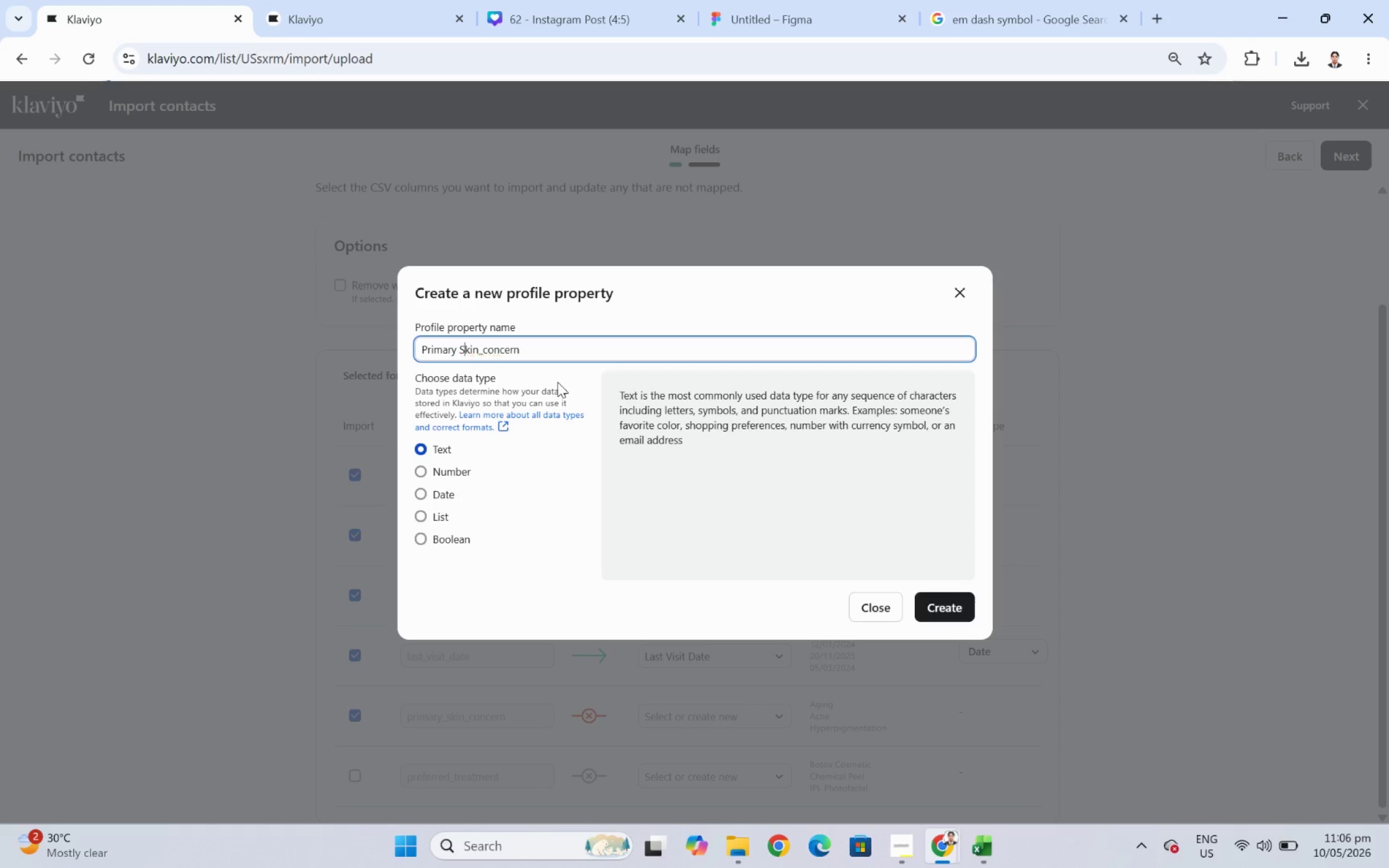 
key(Shift+S)
 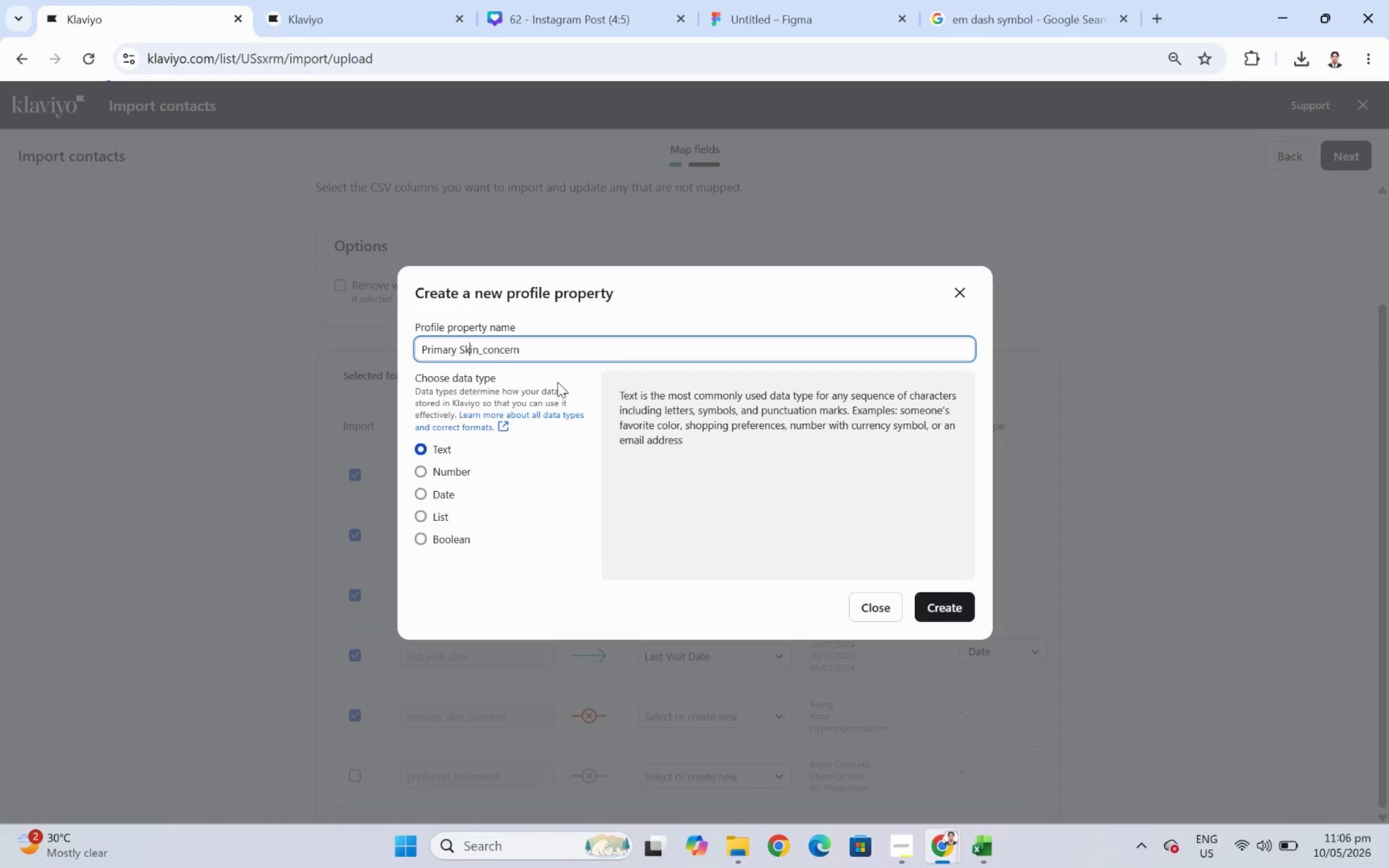 
key(ArrowRight)
 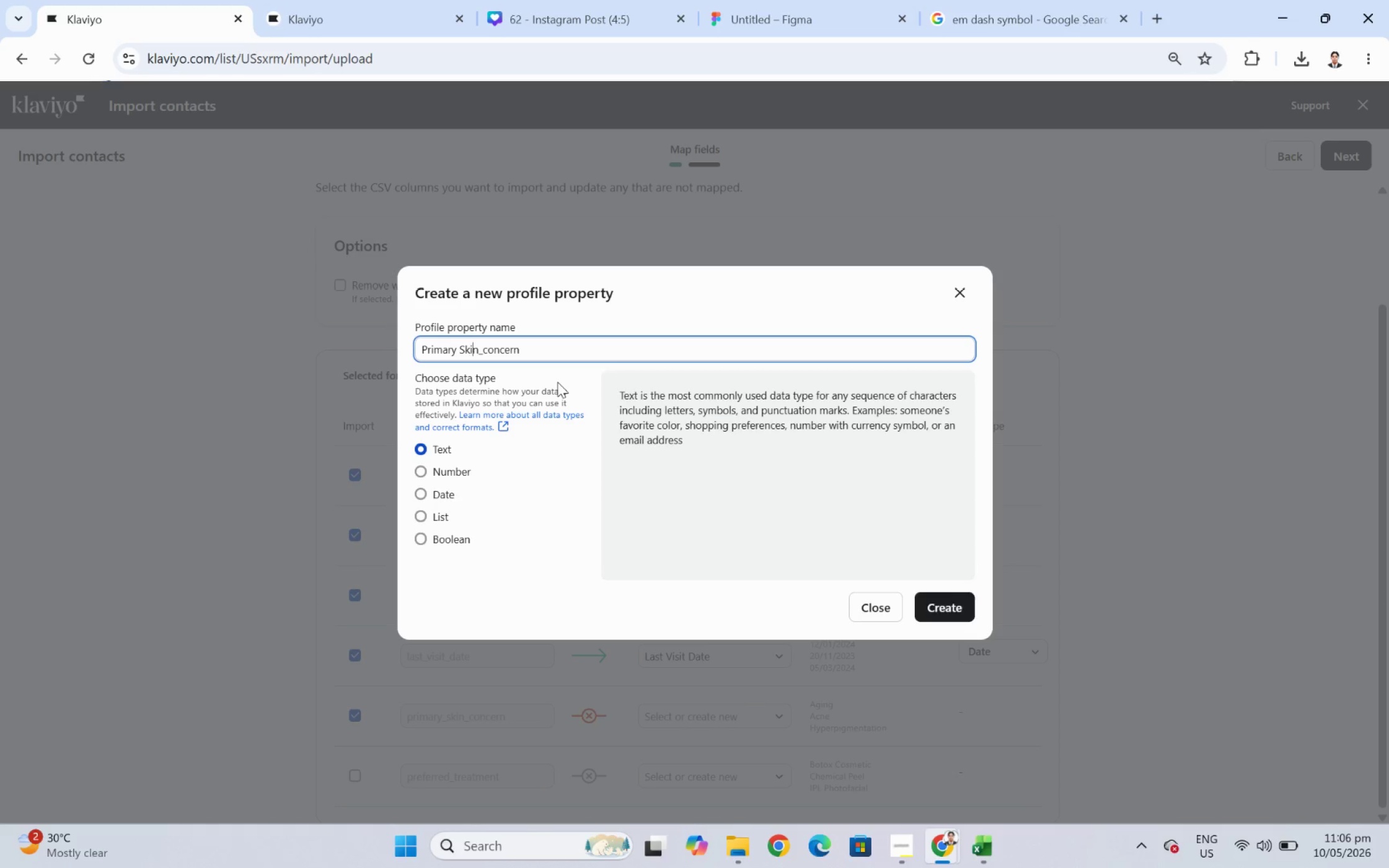 
key(ArrowRight)
 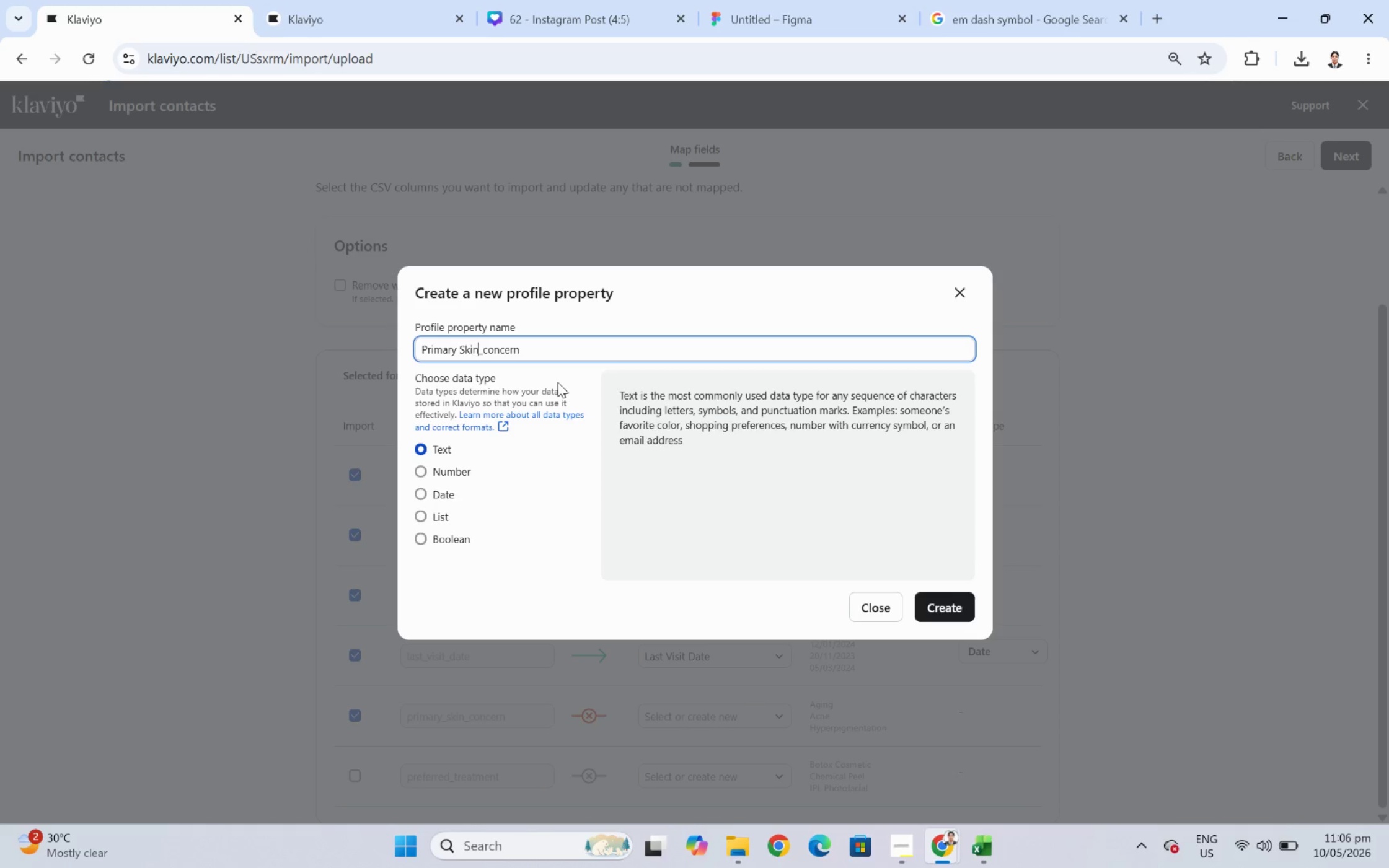 
key(ArrowRight)
 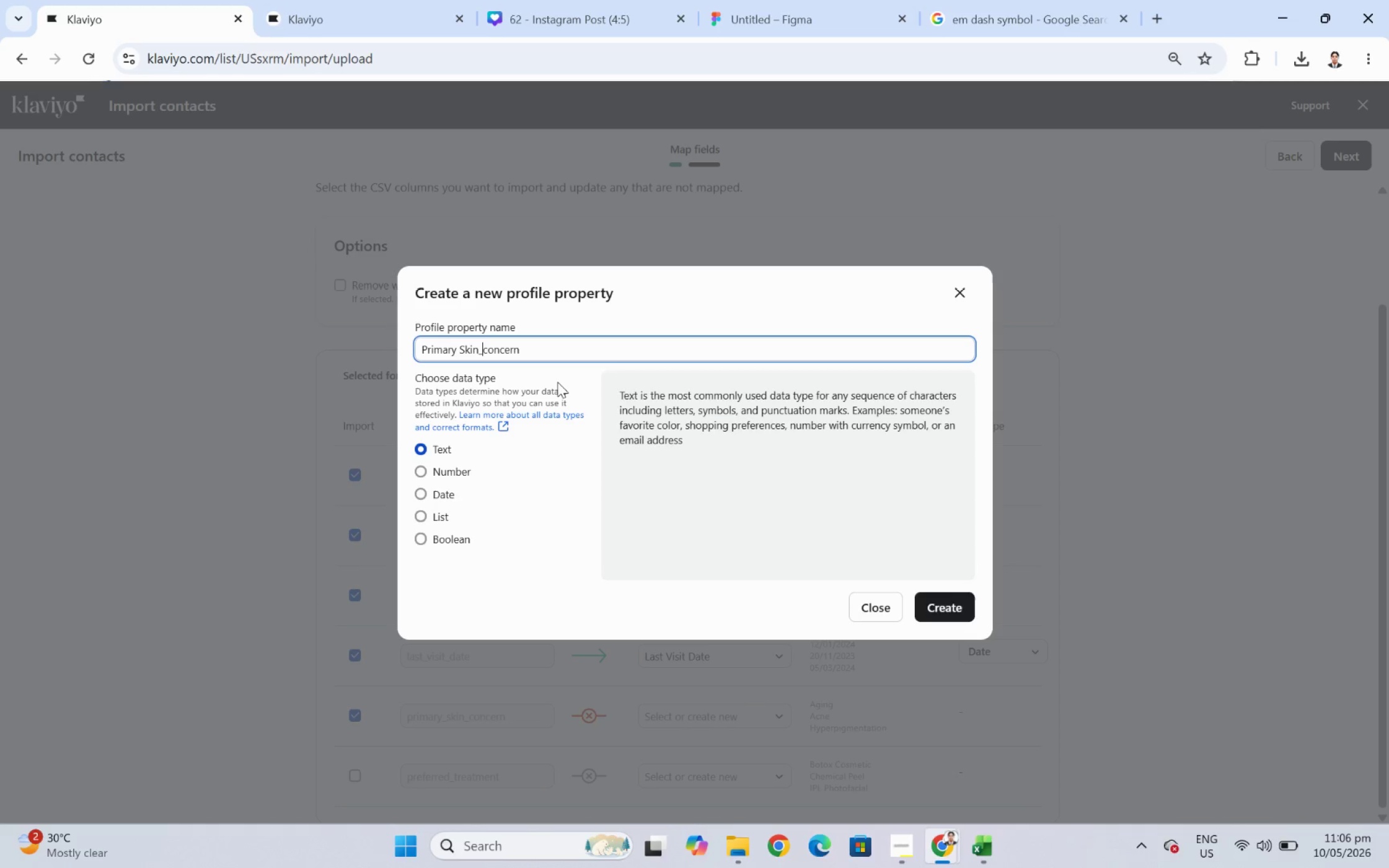 
key(ArrowRight)
 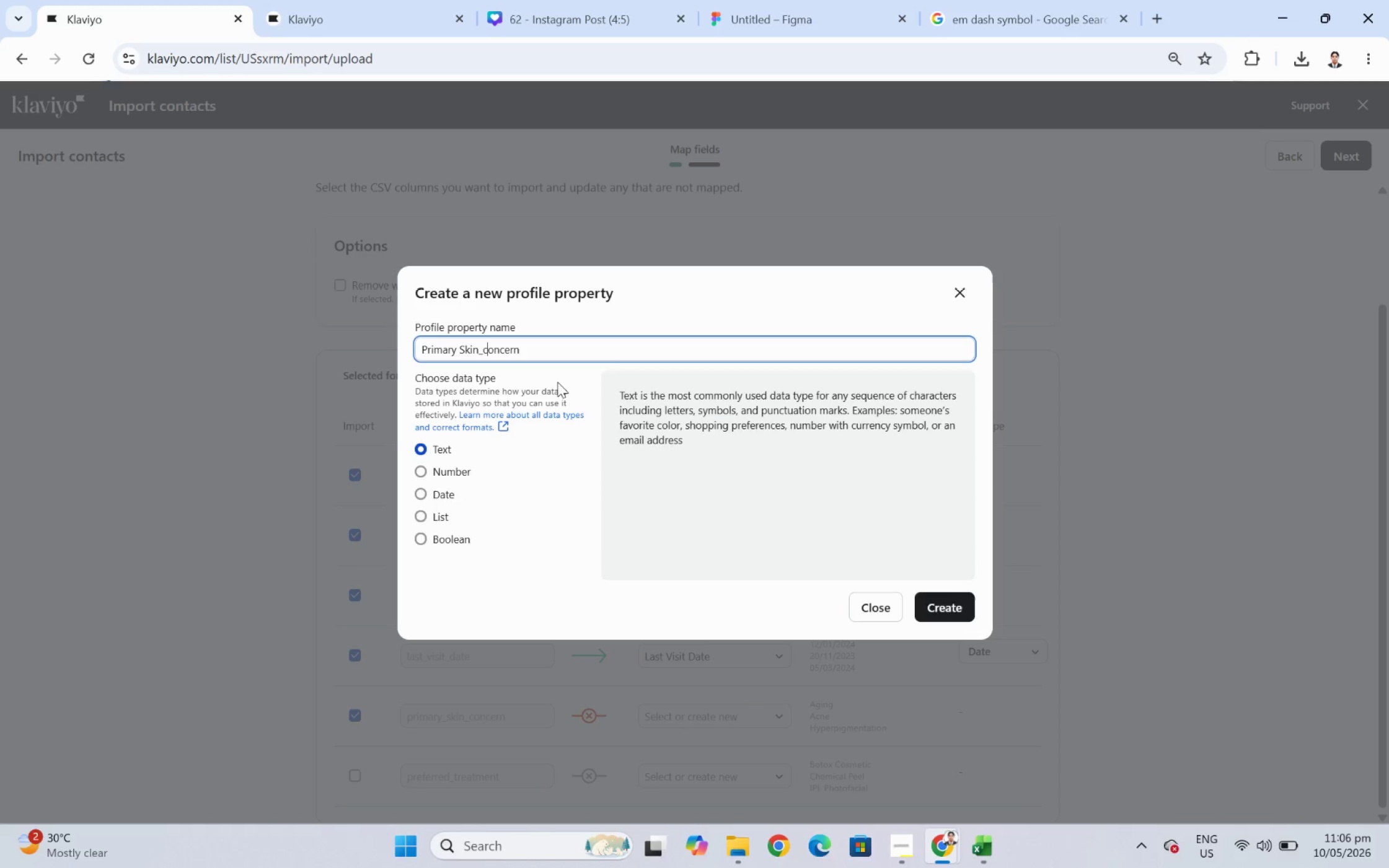 
key(ArrowRight)
 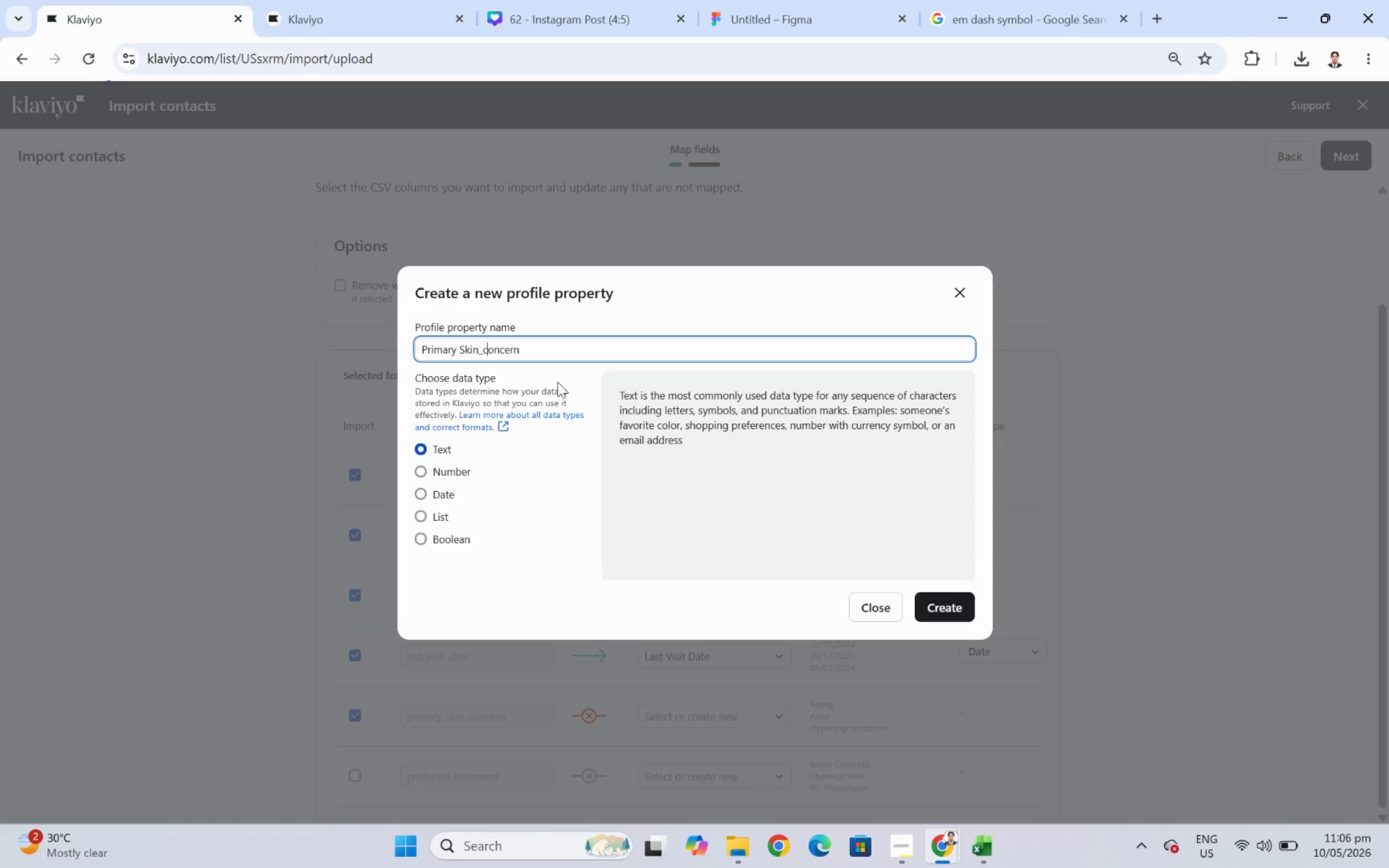 
key(ArrowRight)
 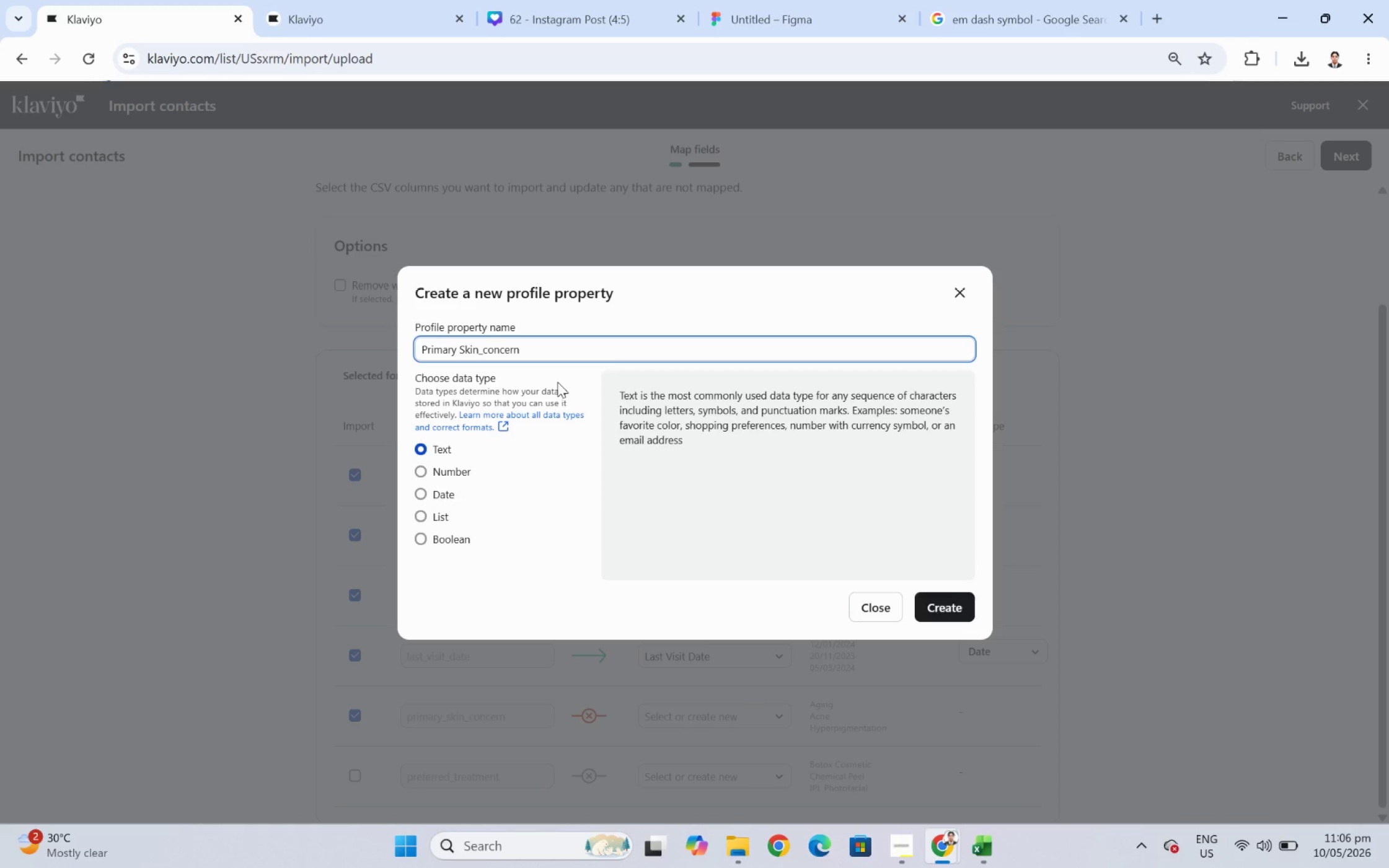 
key(ArrowLeft)
 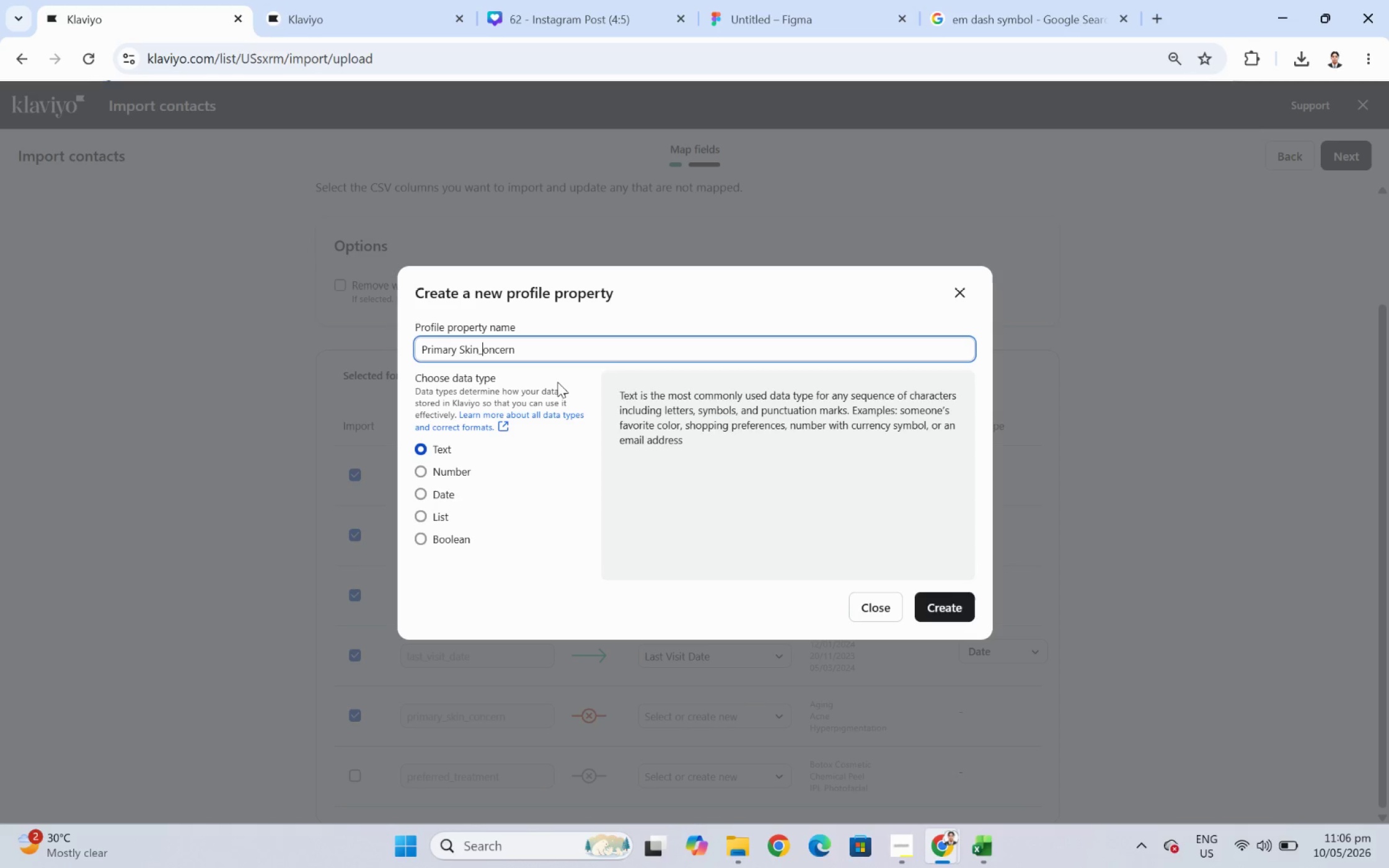 
key(Backspace)
 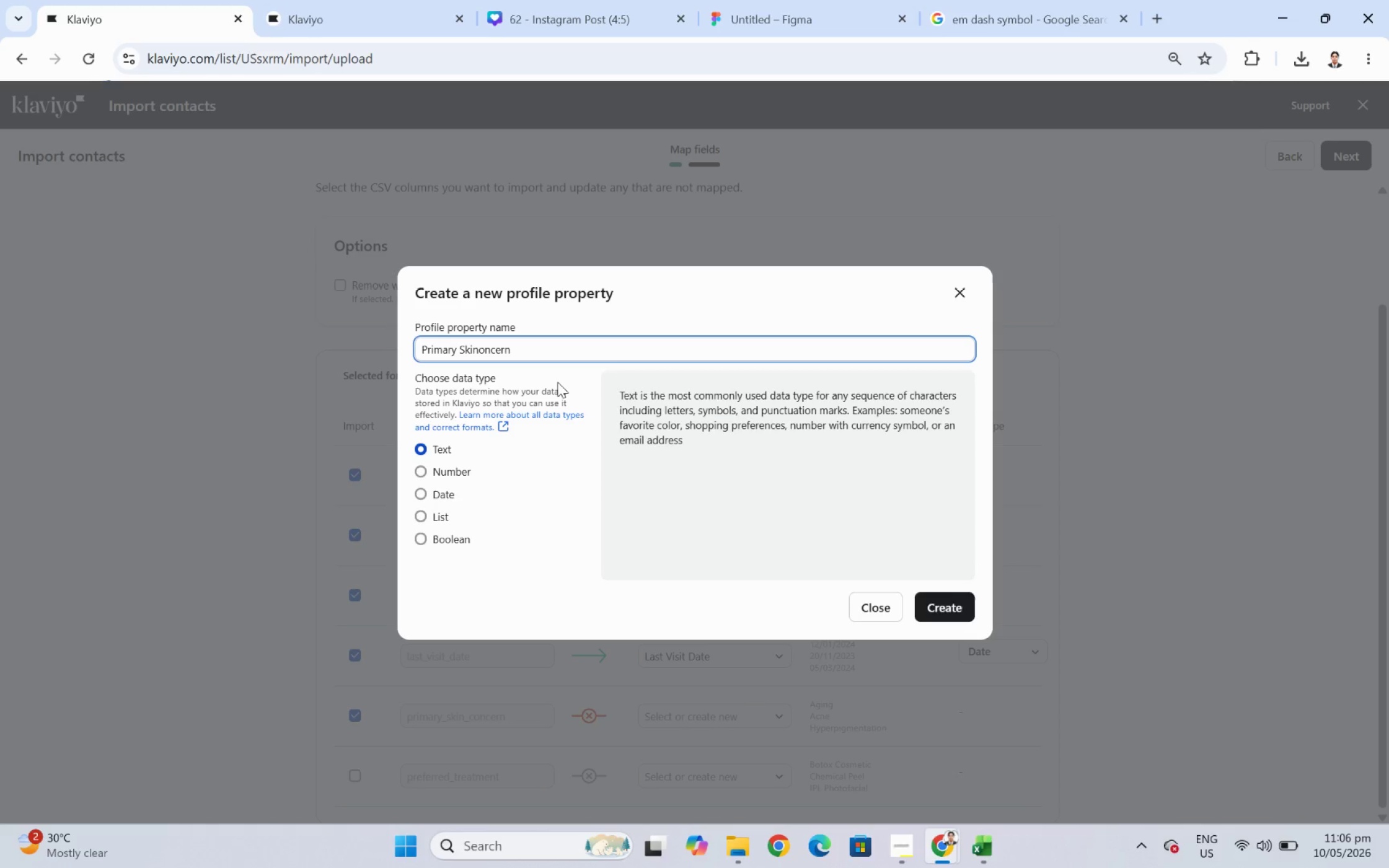 
key(Backspace)
 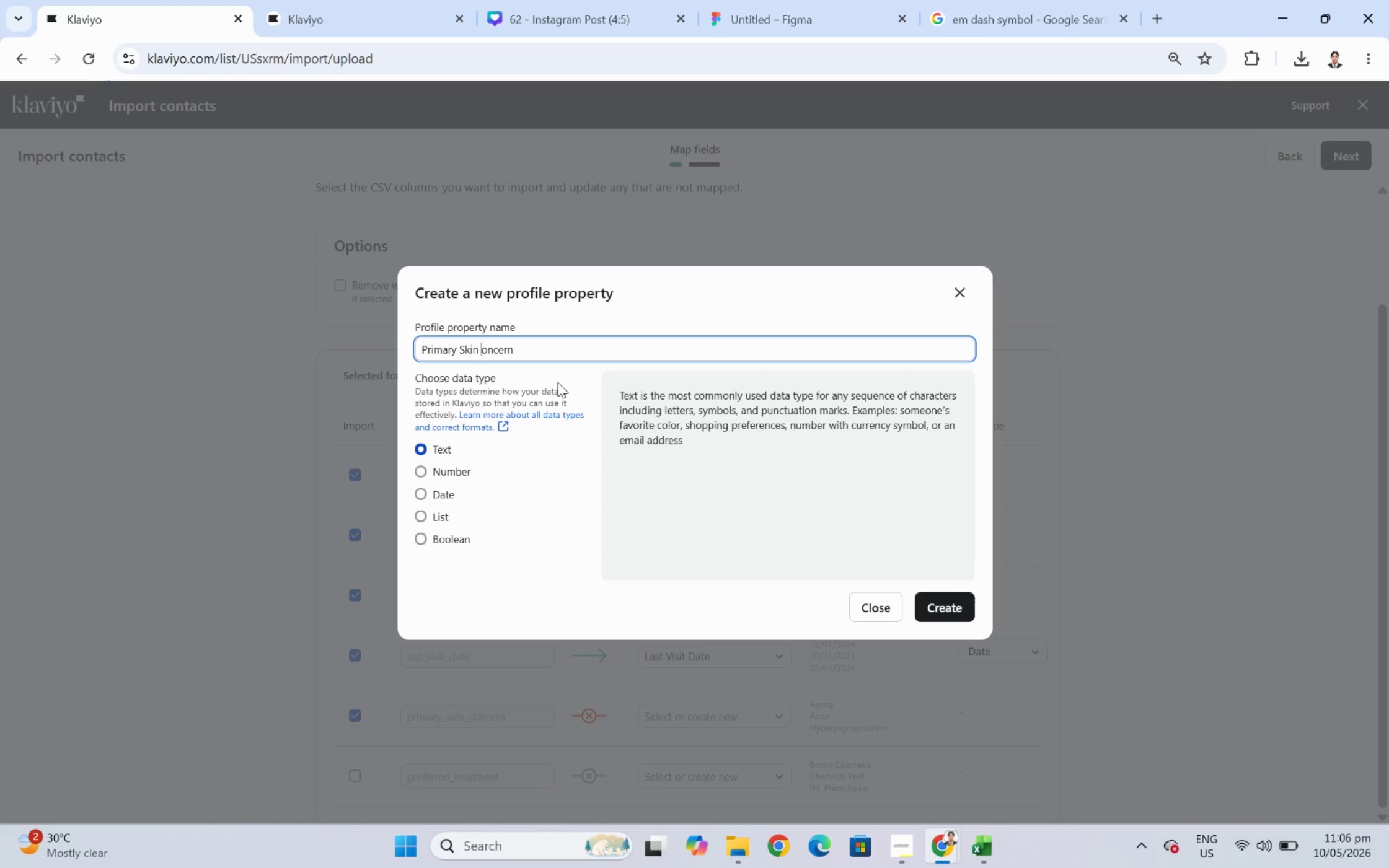 
key(Space)
 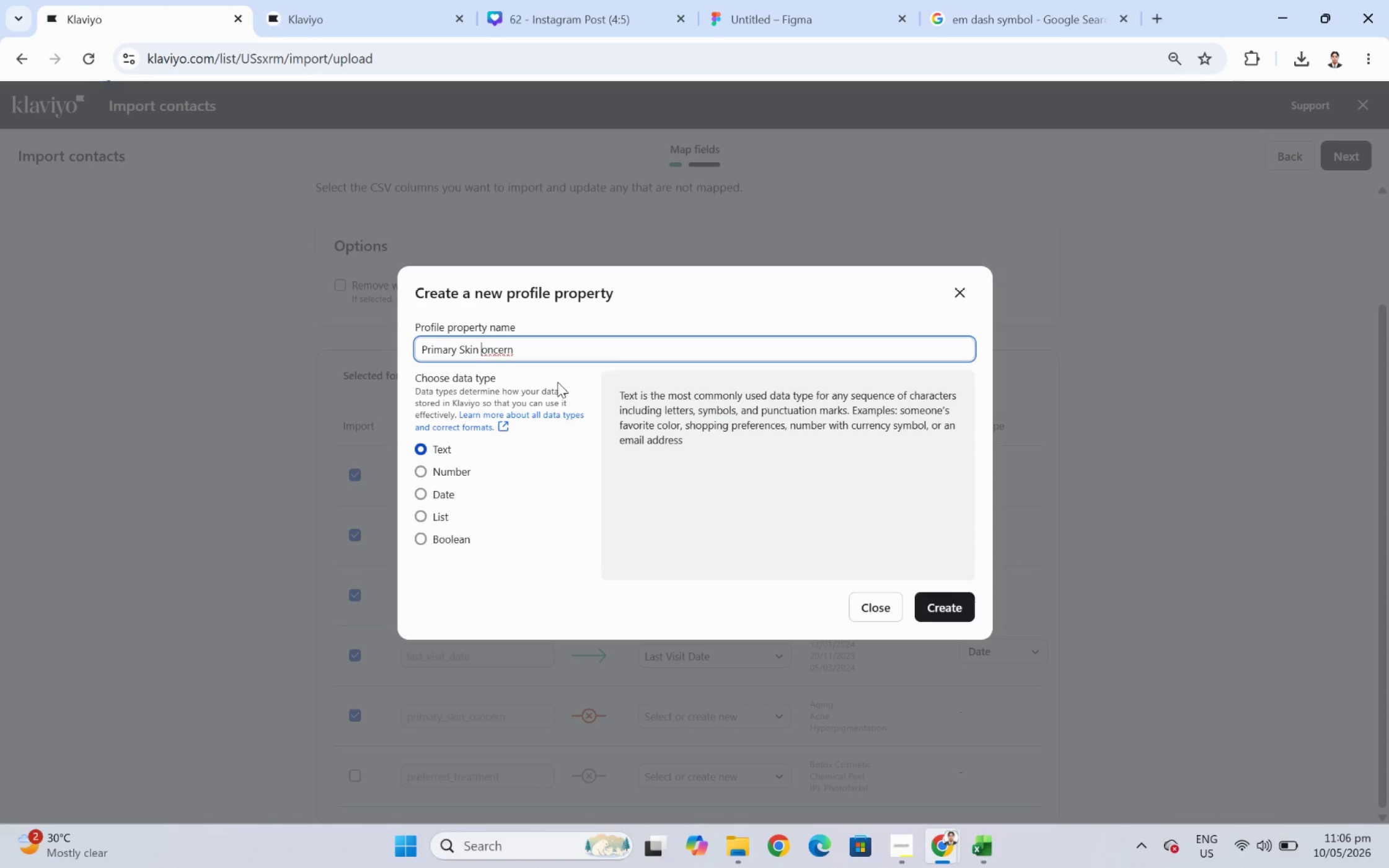 
key(Shift+ShiftLeft)
 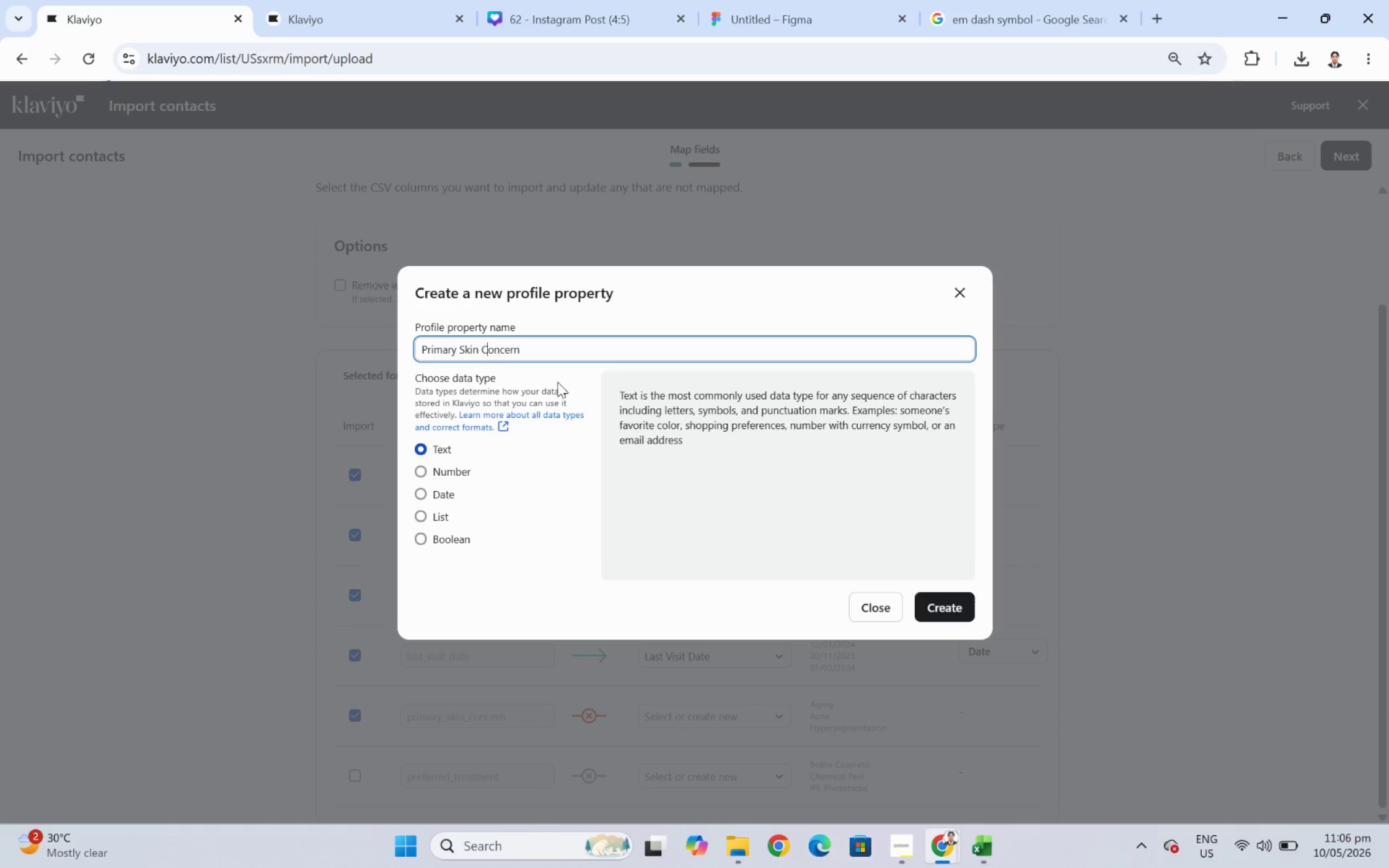 
key(Shift+C)
 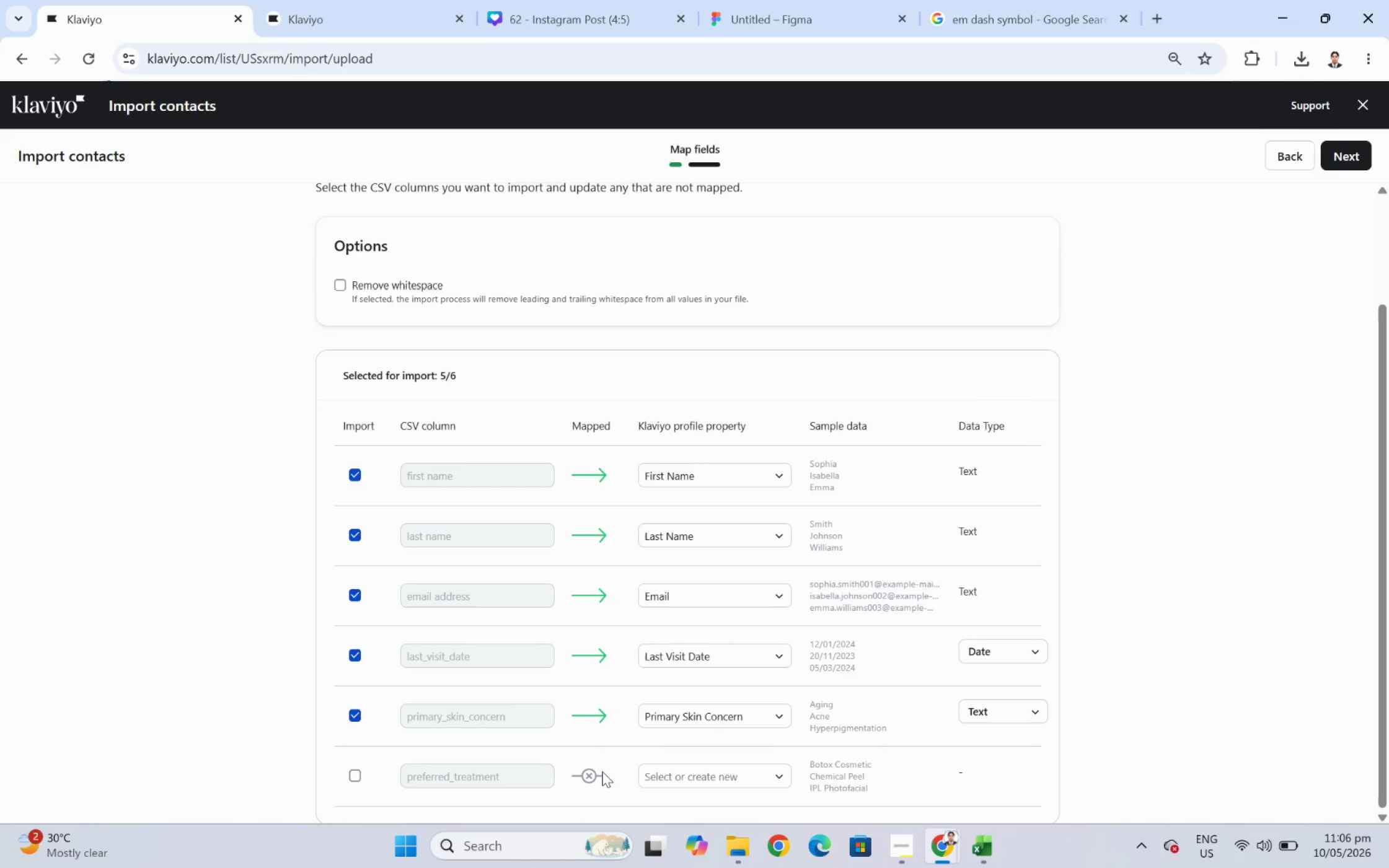 
left_click([349, 778])
 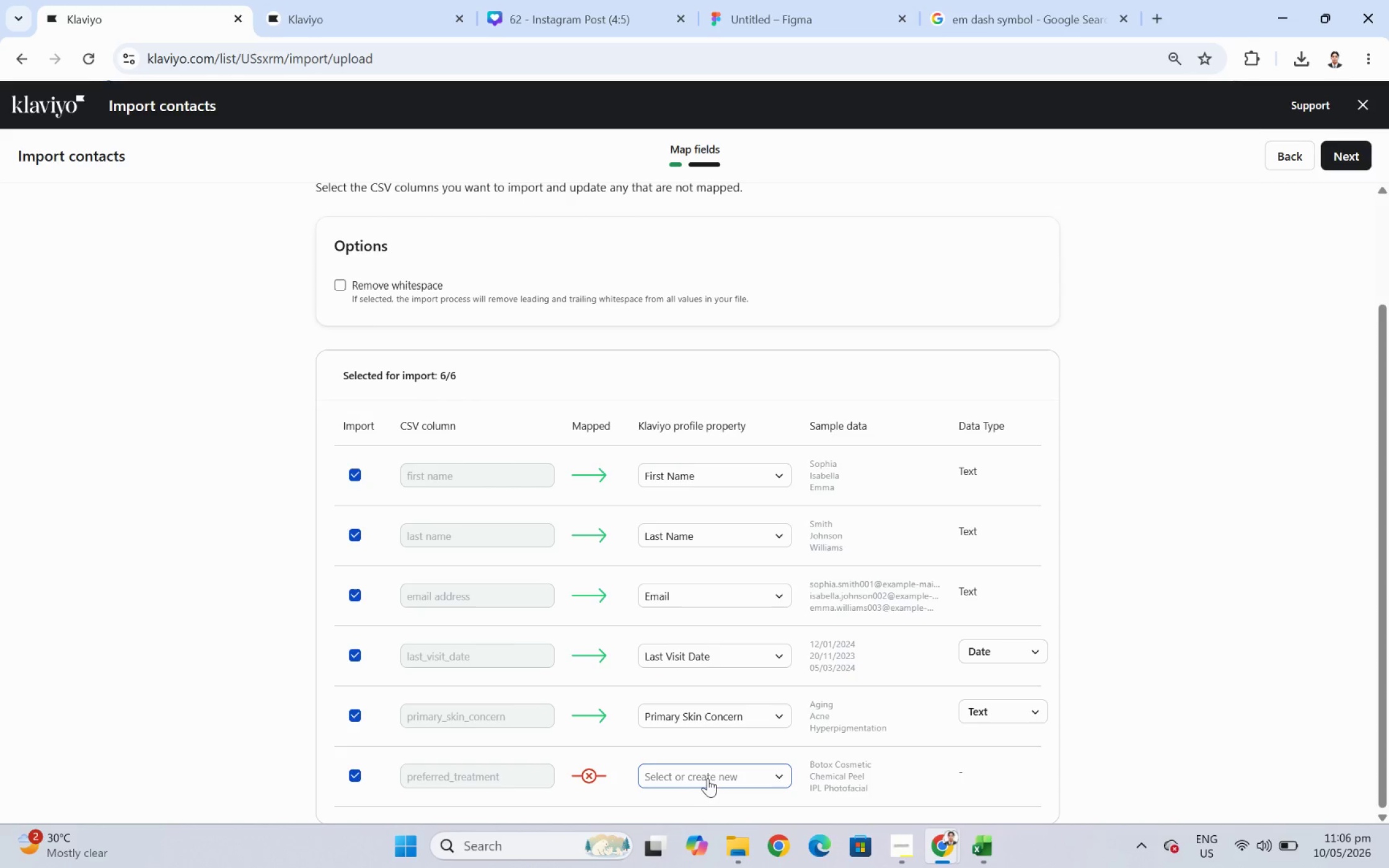 
left_click([705, 783])
 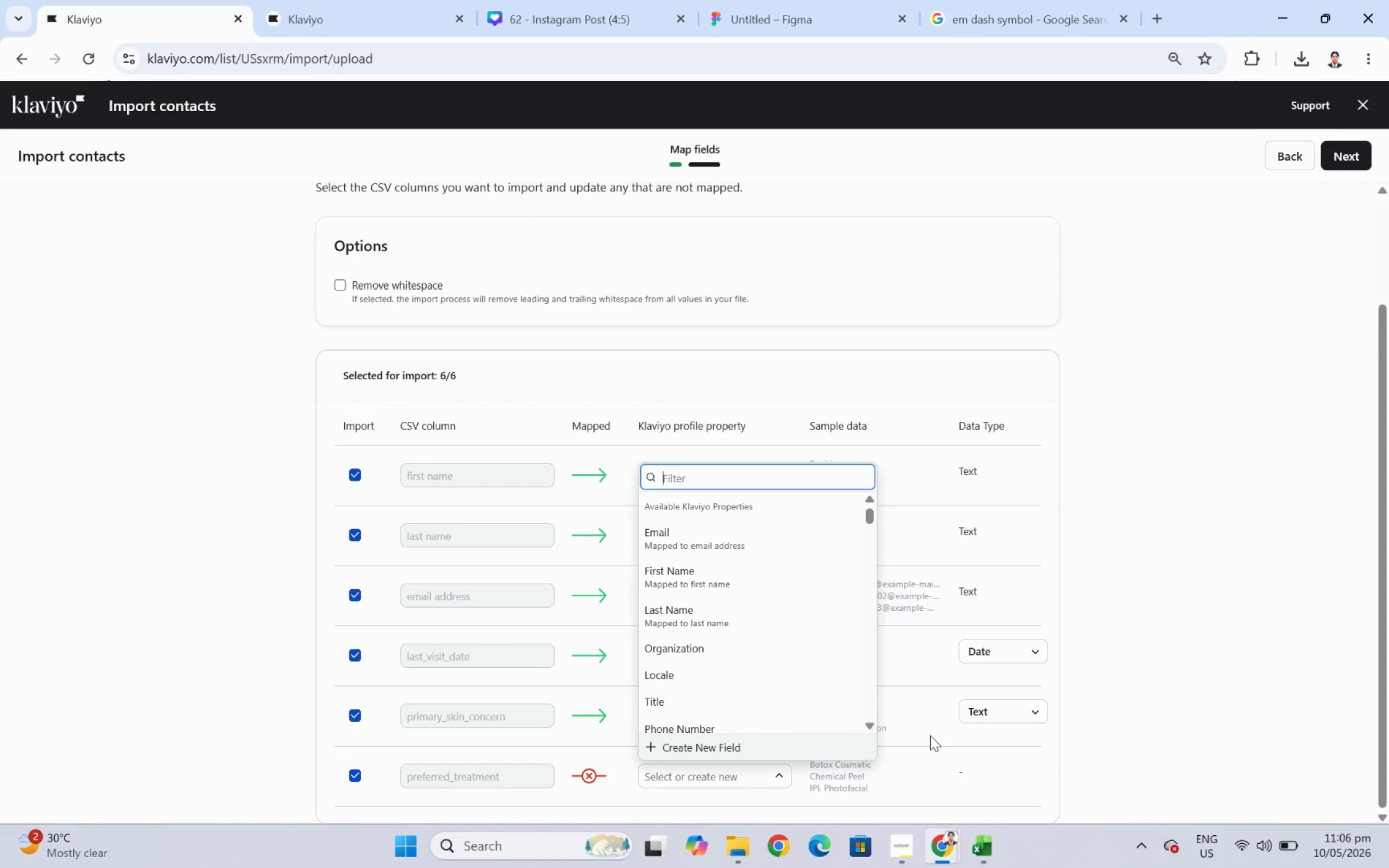 
left_click([829, 742])
 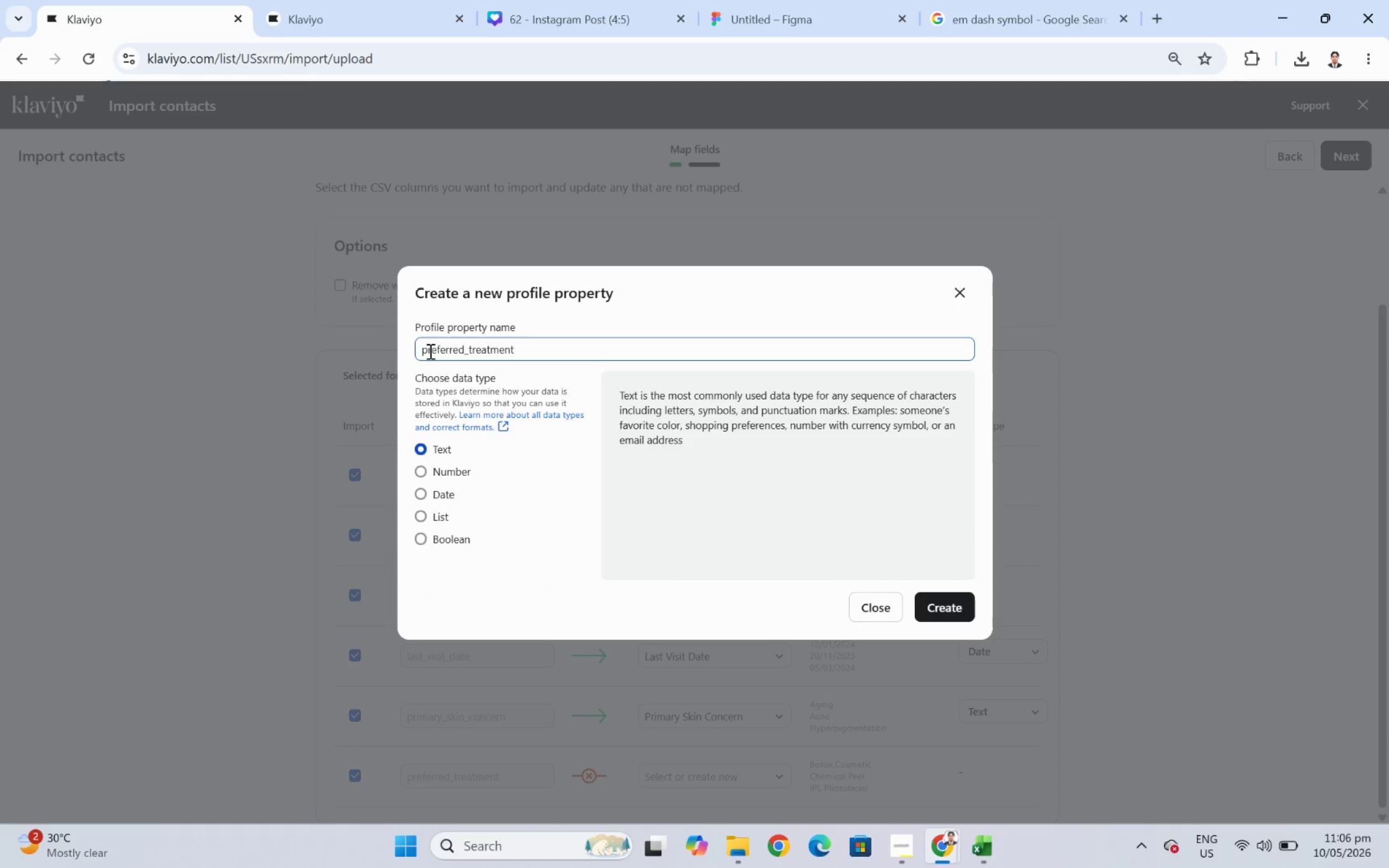 
left_click([427, 349])
 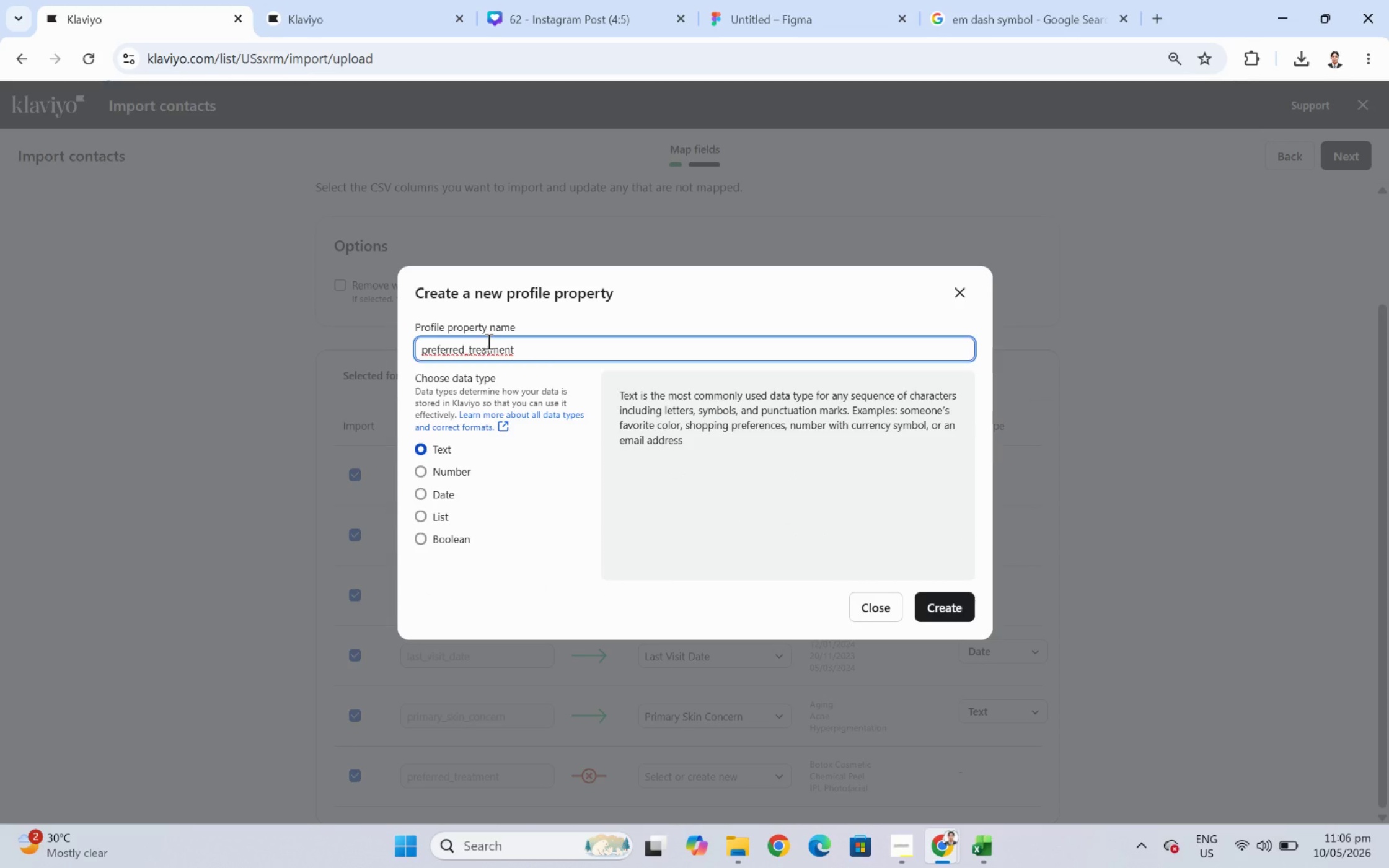 
key(Backspace)
 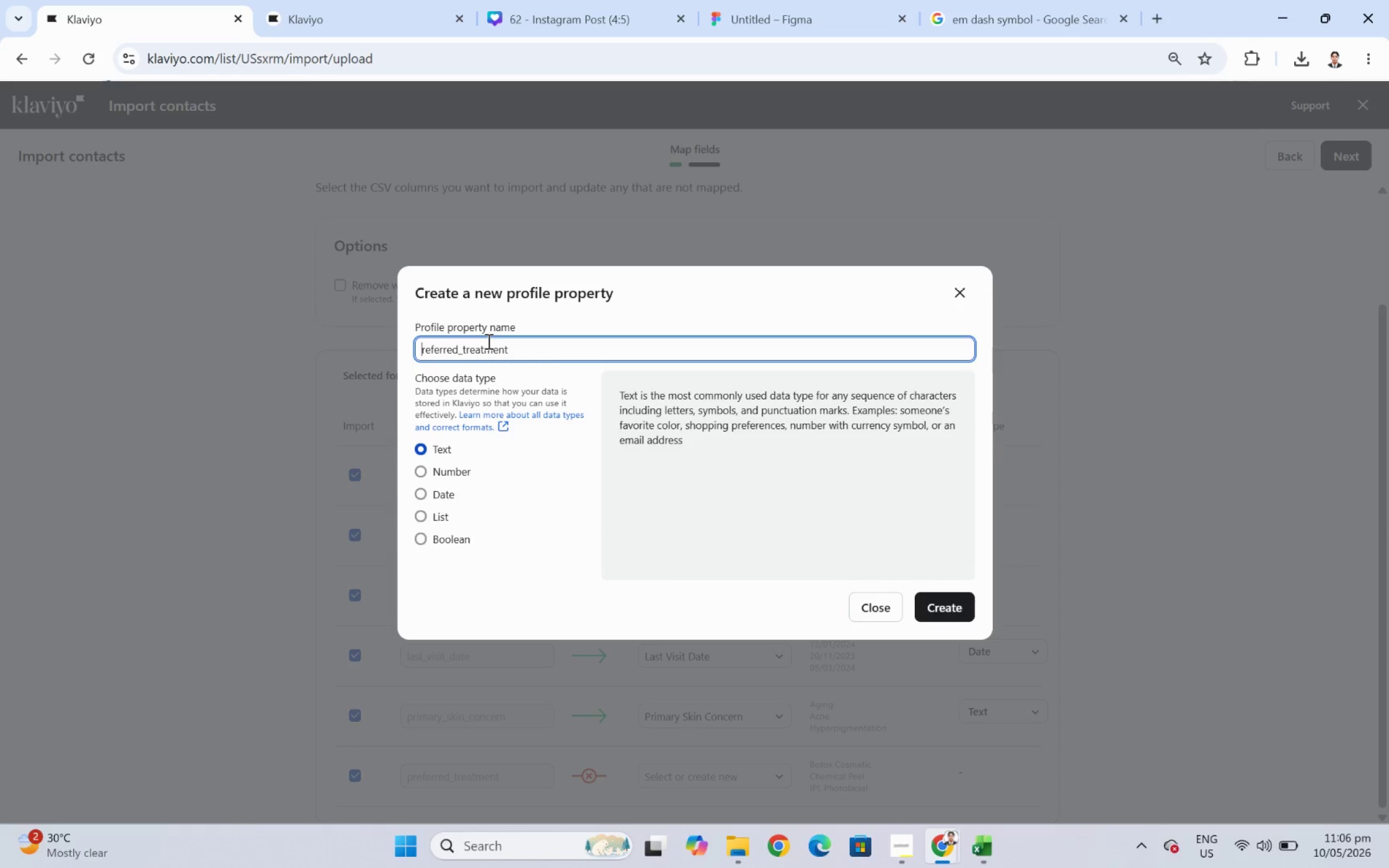 
key(Shift+BracketLeft)
 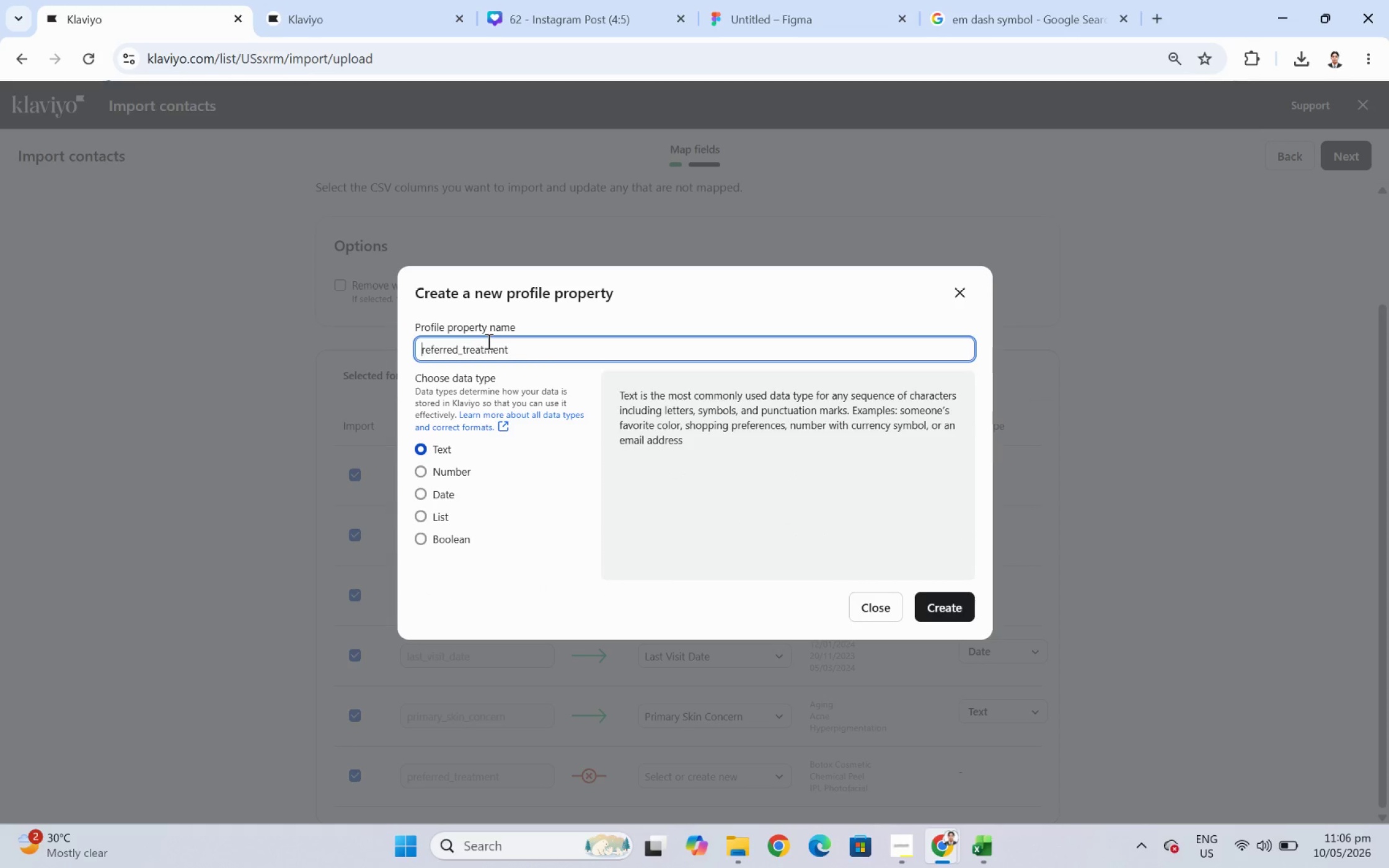 
key(Backspace)
 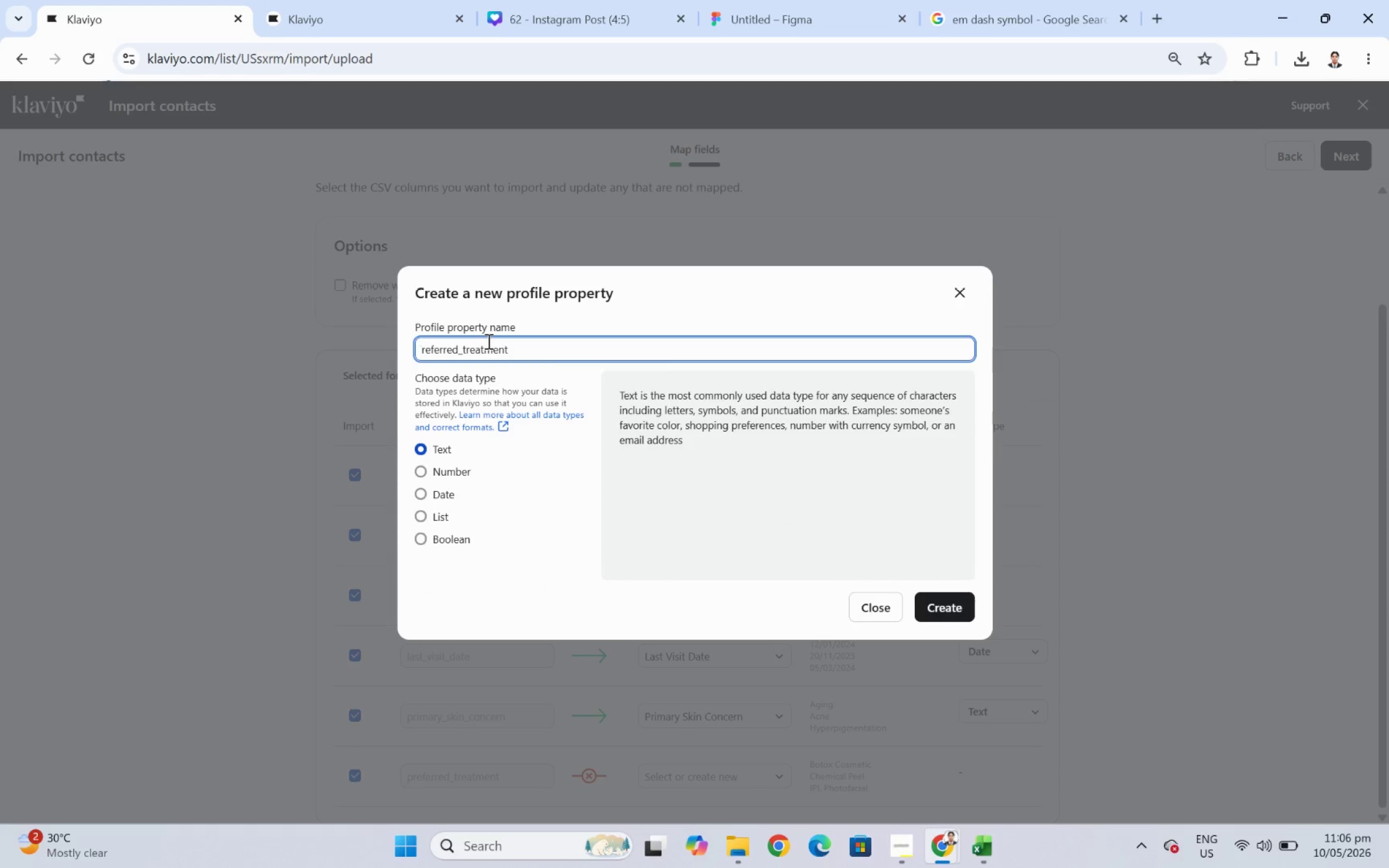 
key(Shift+ShiftLeft)
 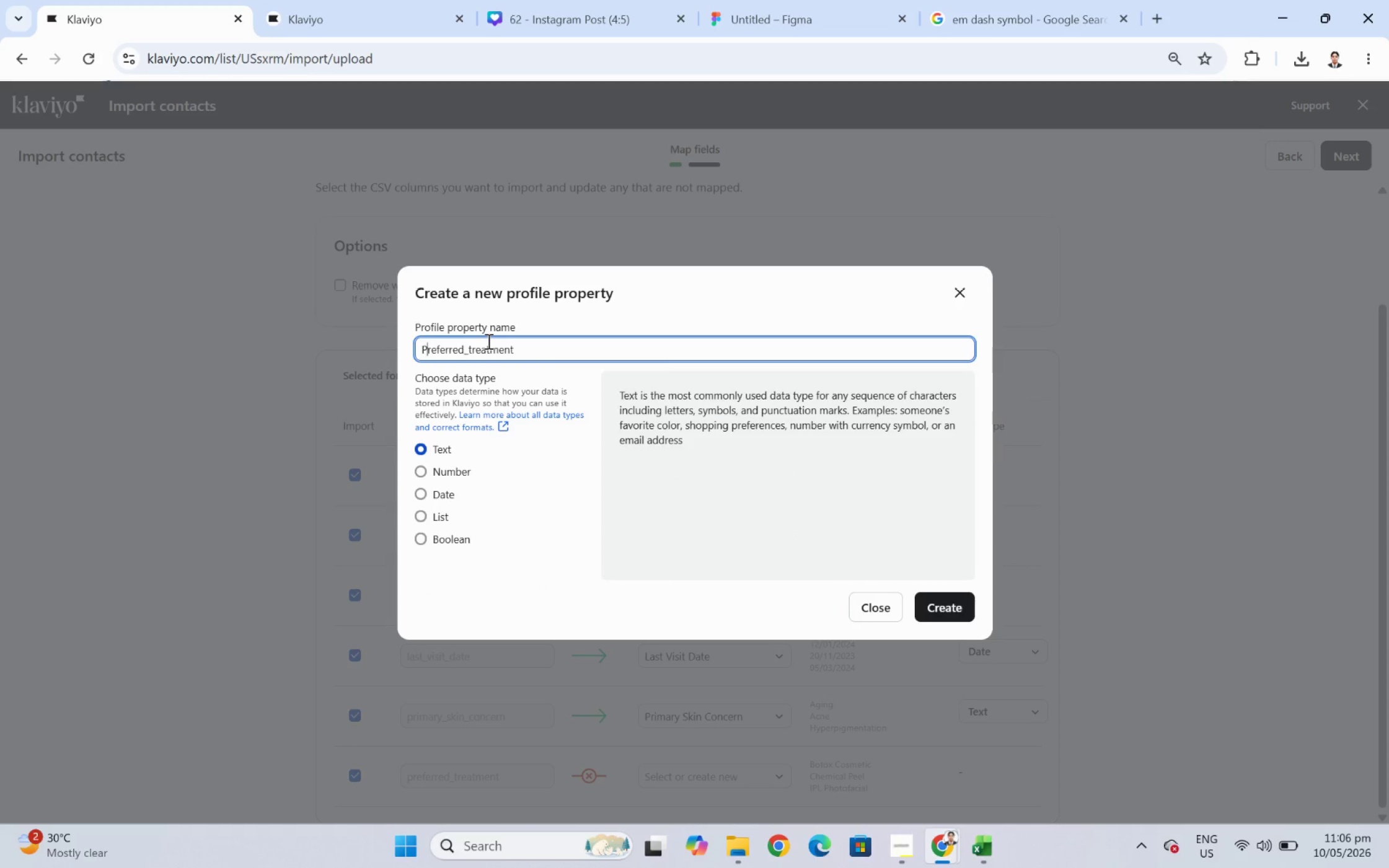 
key(Shift+P)
 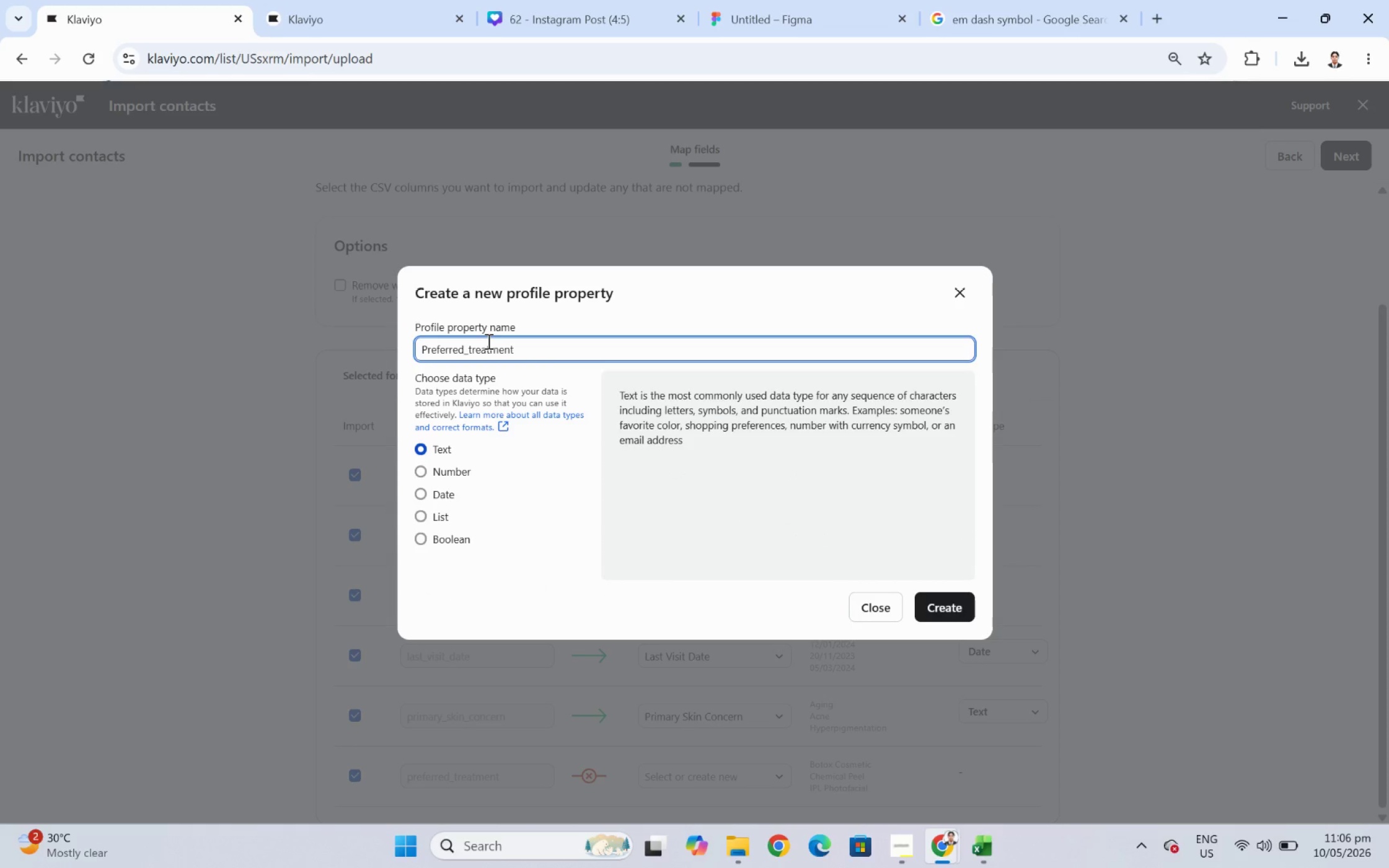 
hold_key(key=ArrowRight, duration=0.74)
 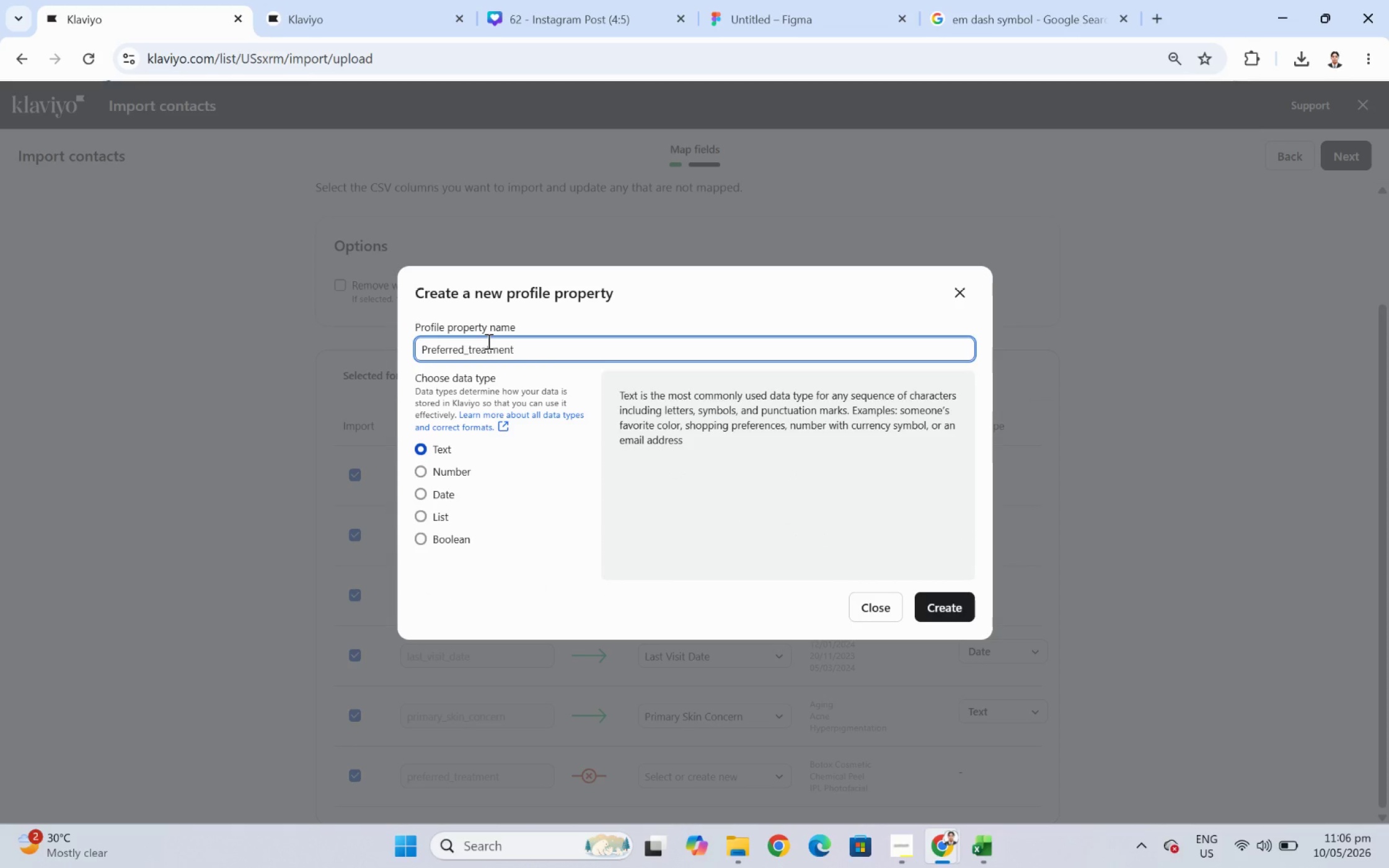 
key(Backspace)
 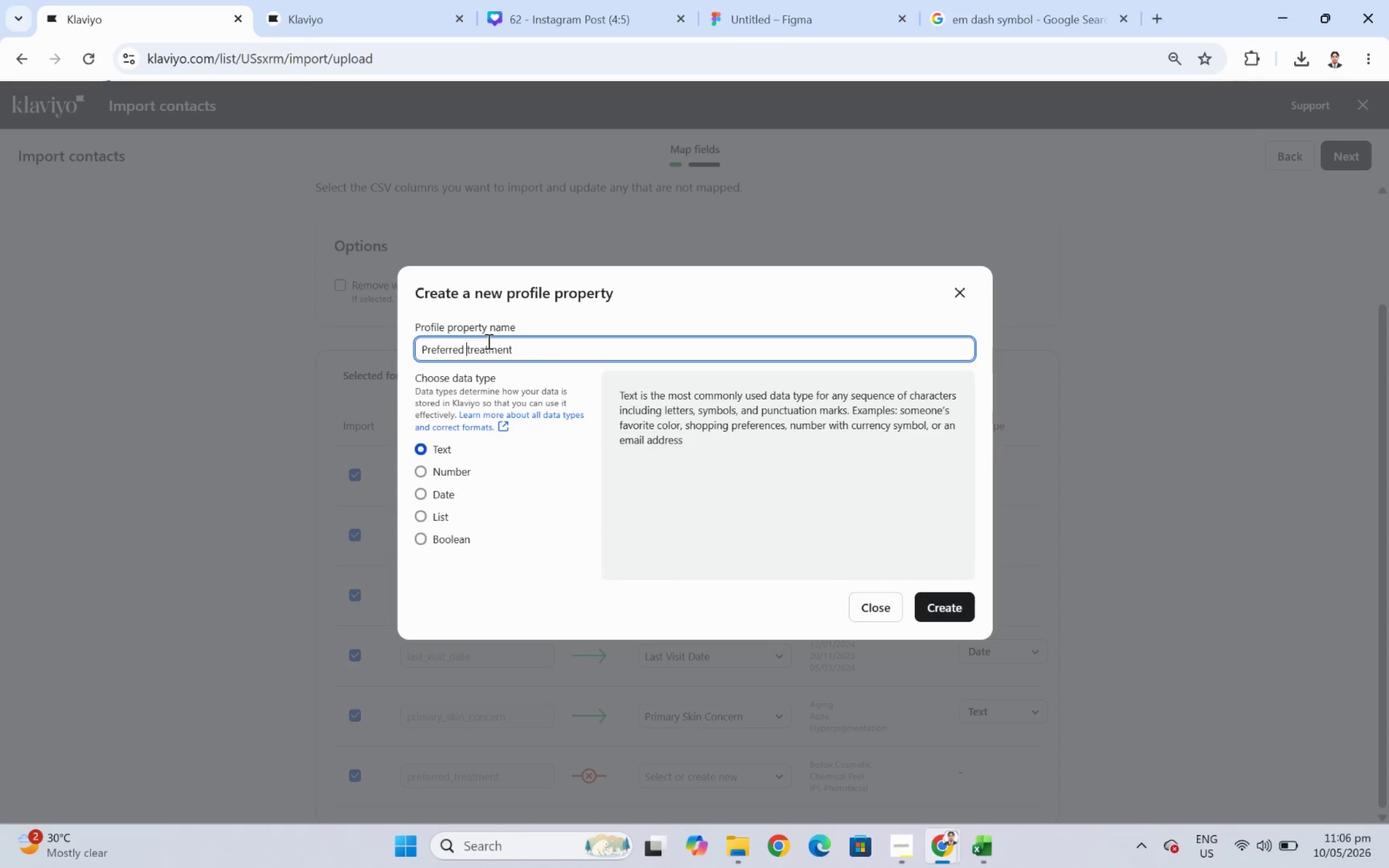 
key(Space)
 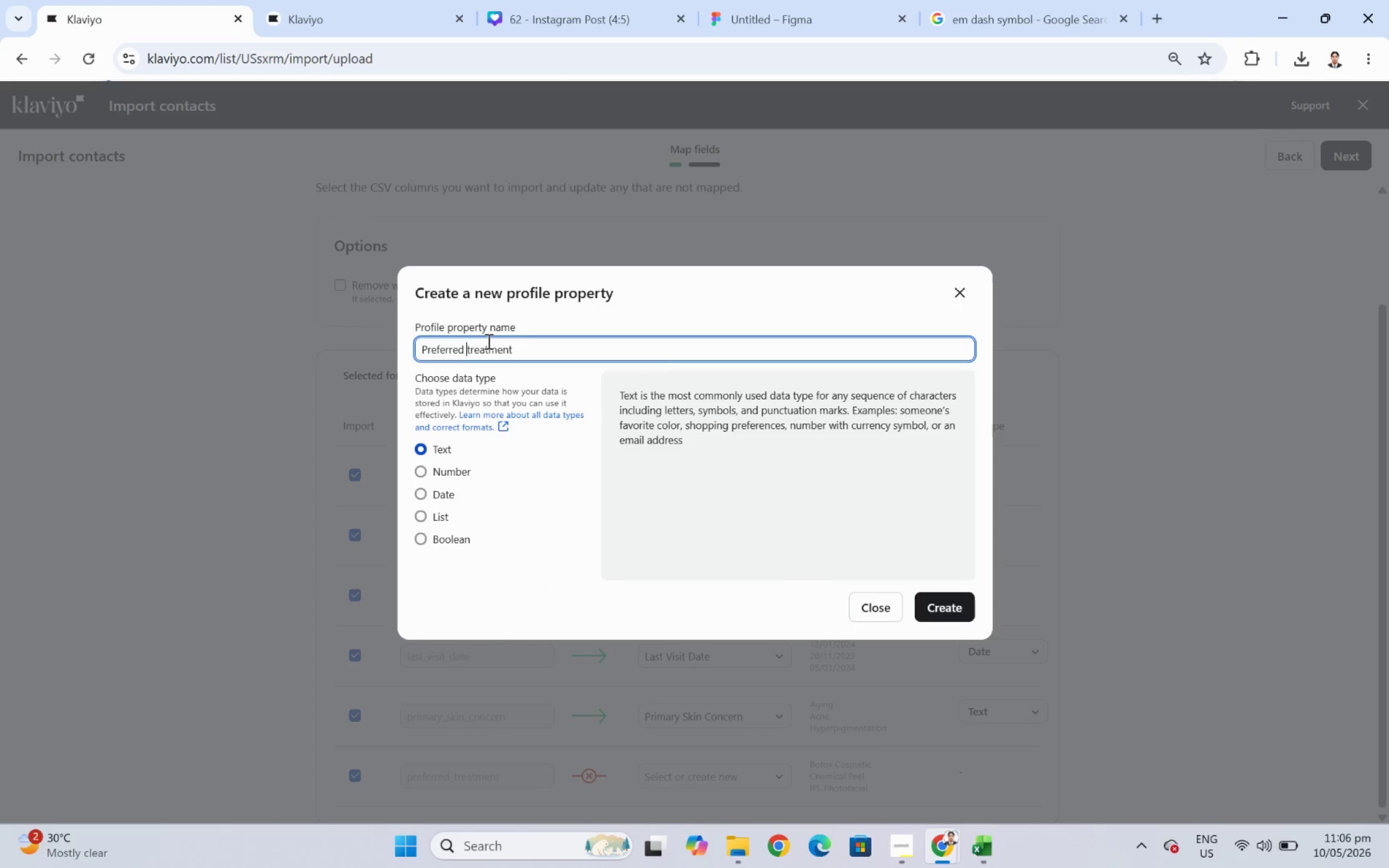 
key(ArrowRight)
 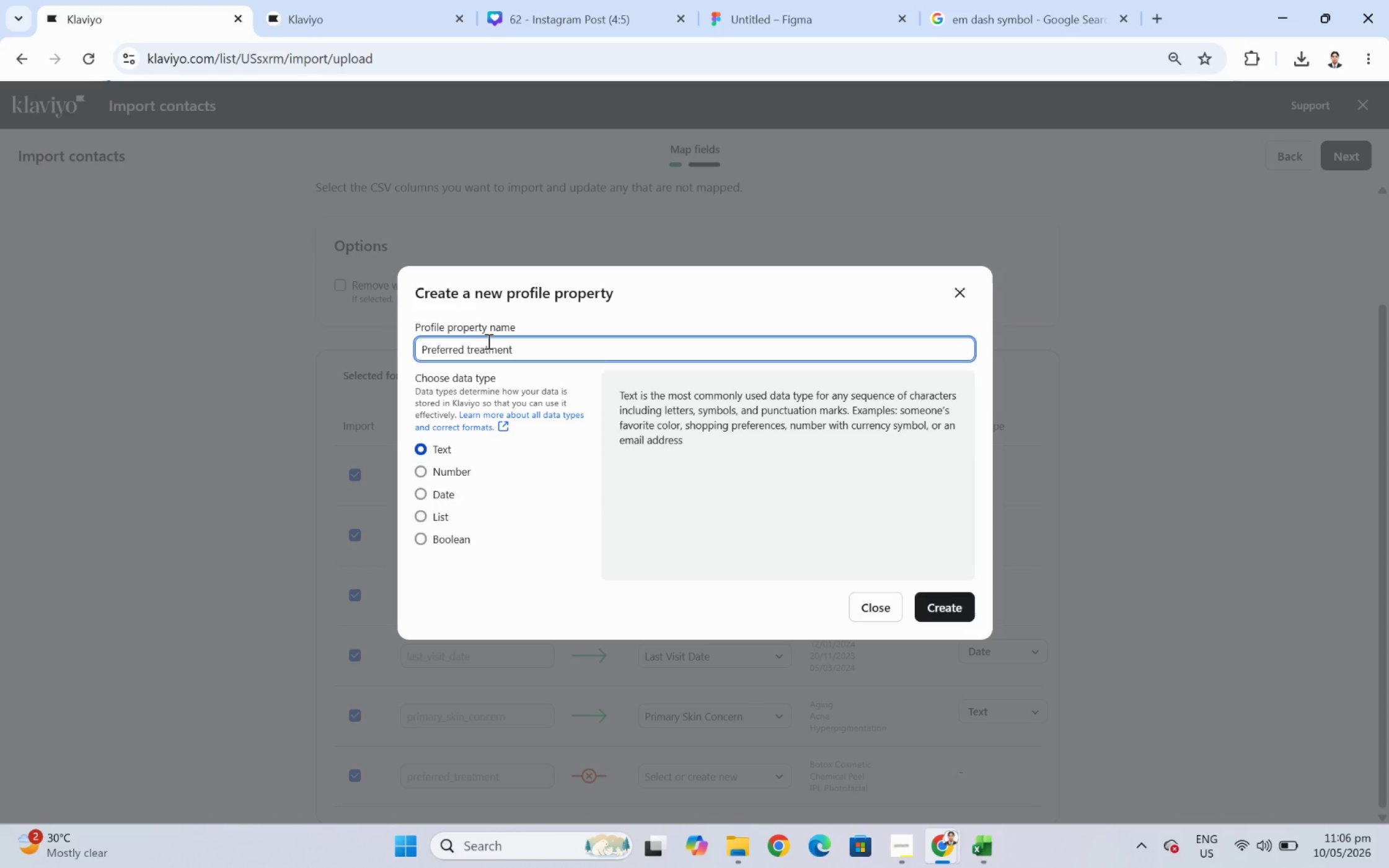 
key(Backspace)
 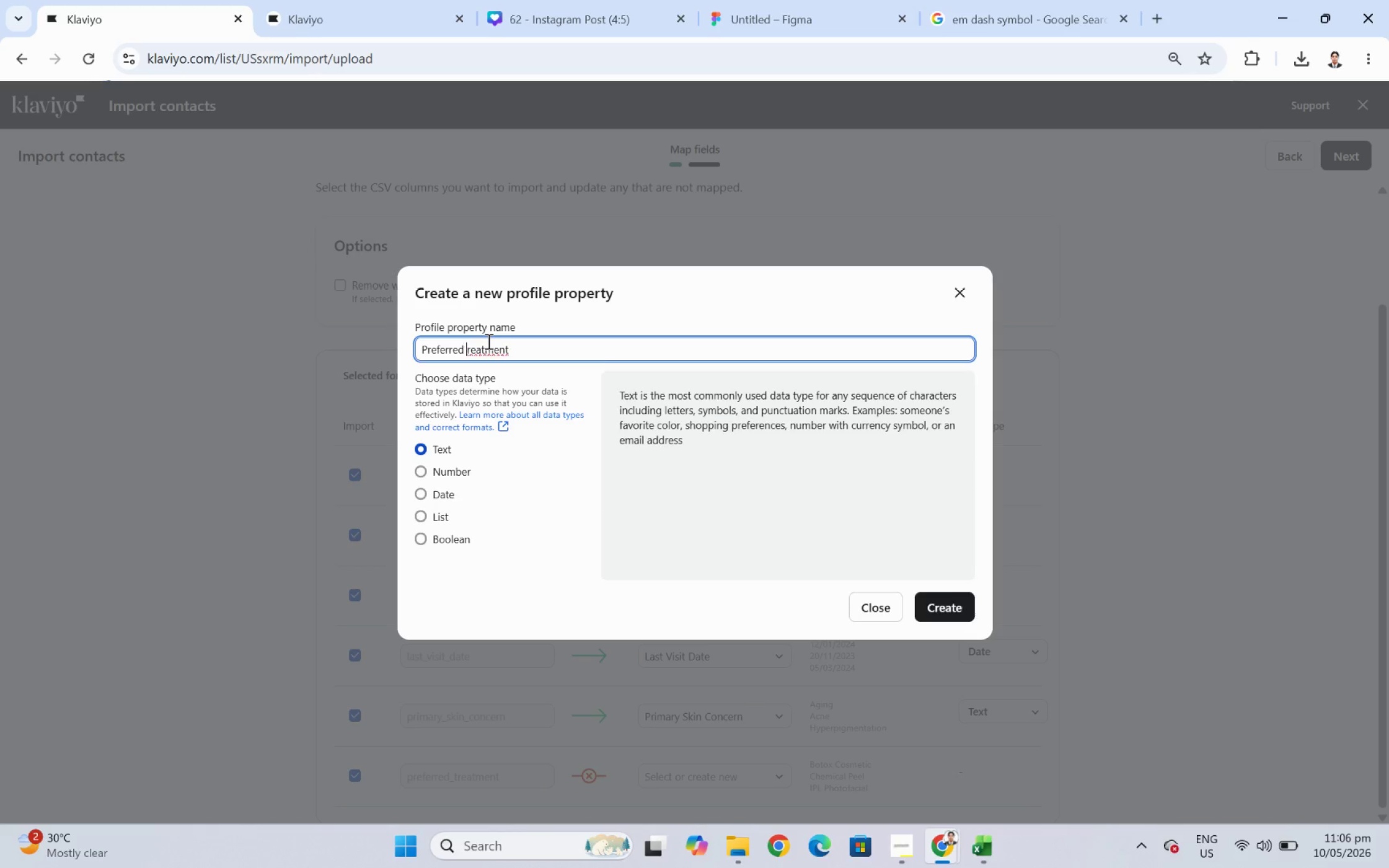 
key(Shift+T)
 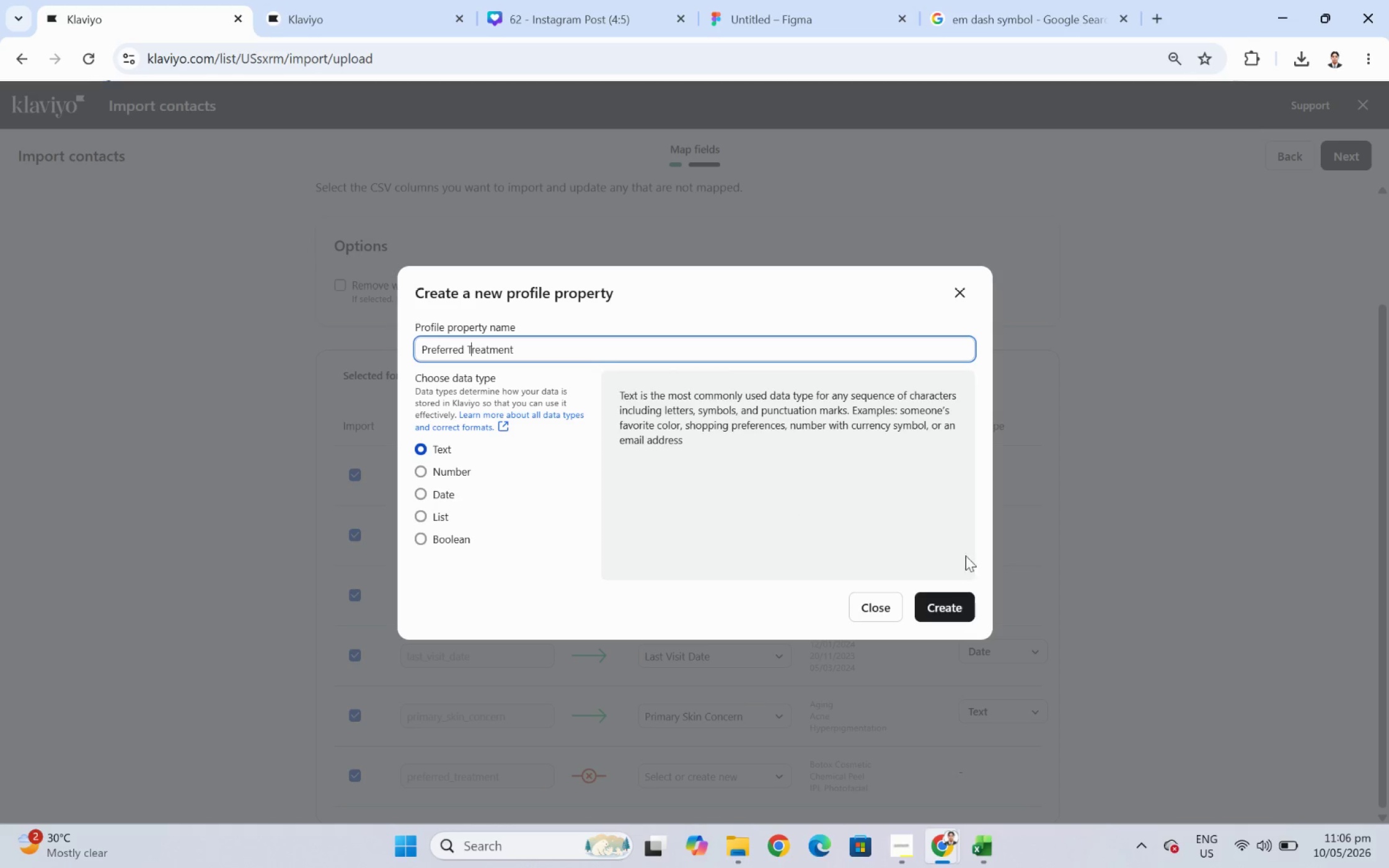 
left_click([951, 605])
 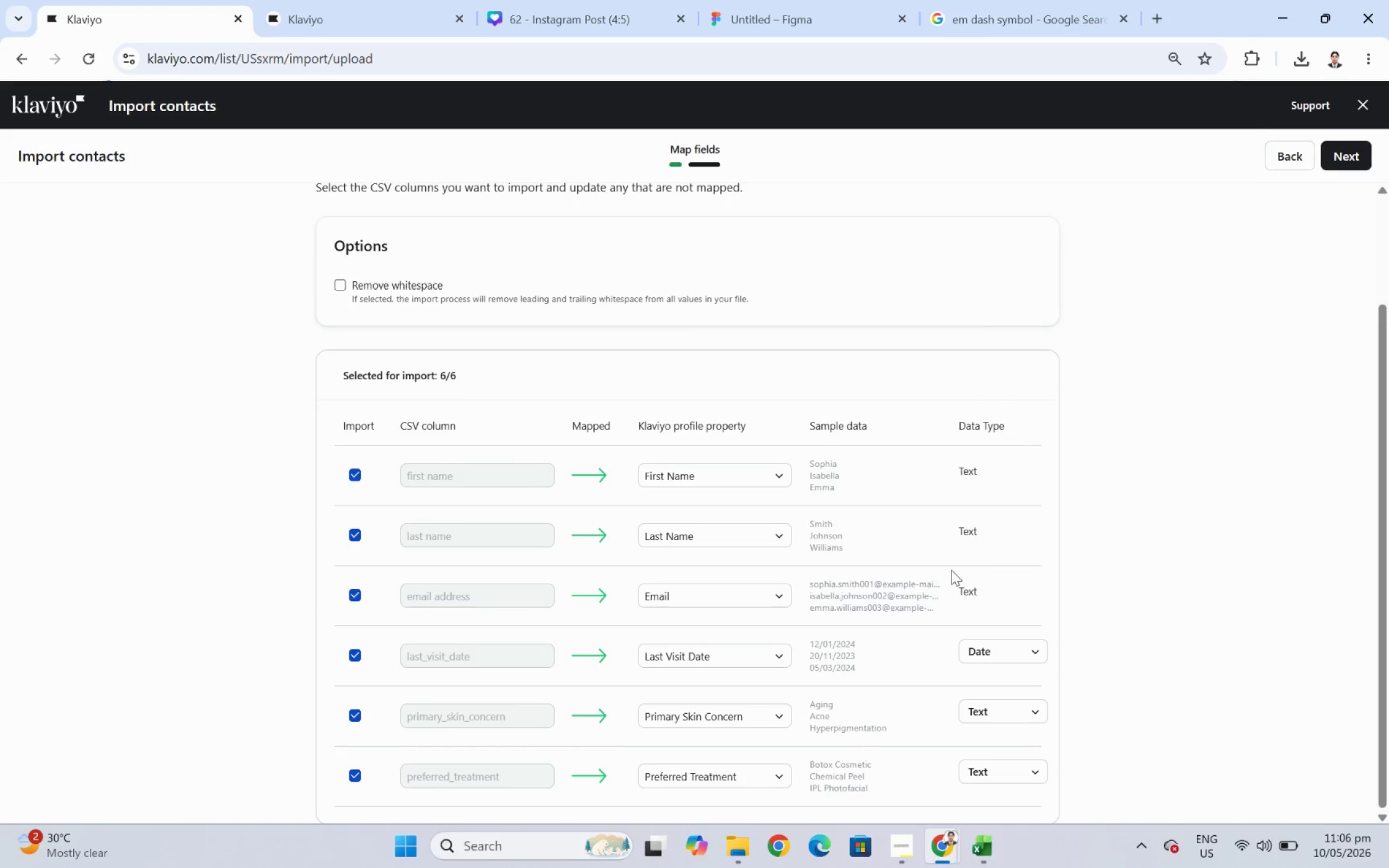 
scroll: coordinate [946, 559], scroll_direction: down, amount: 2.0
 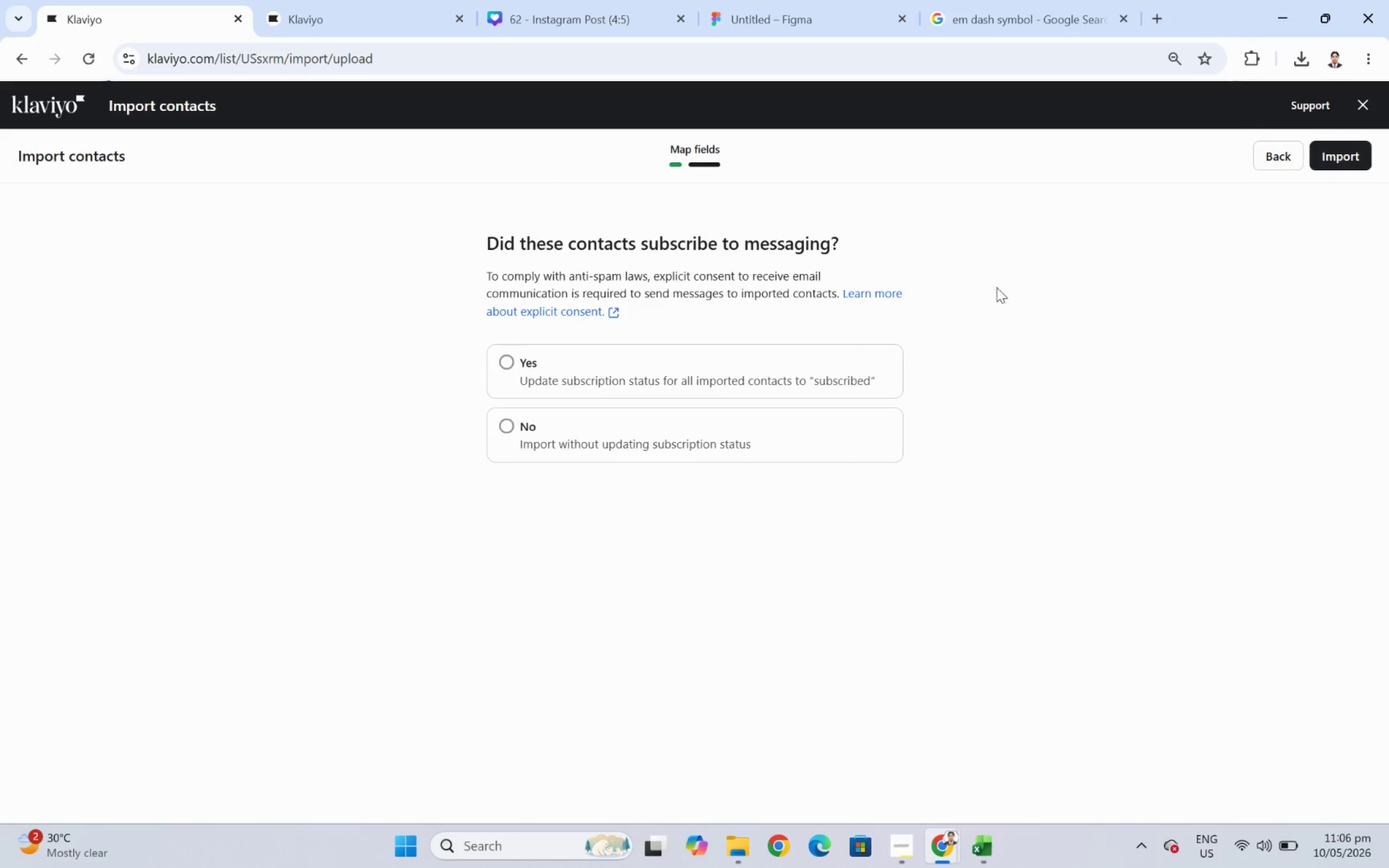 
double_click([837, 360])
 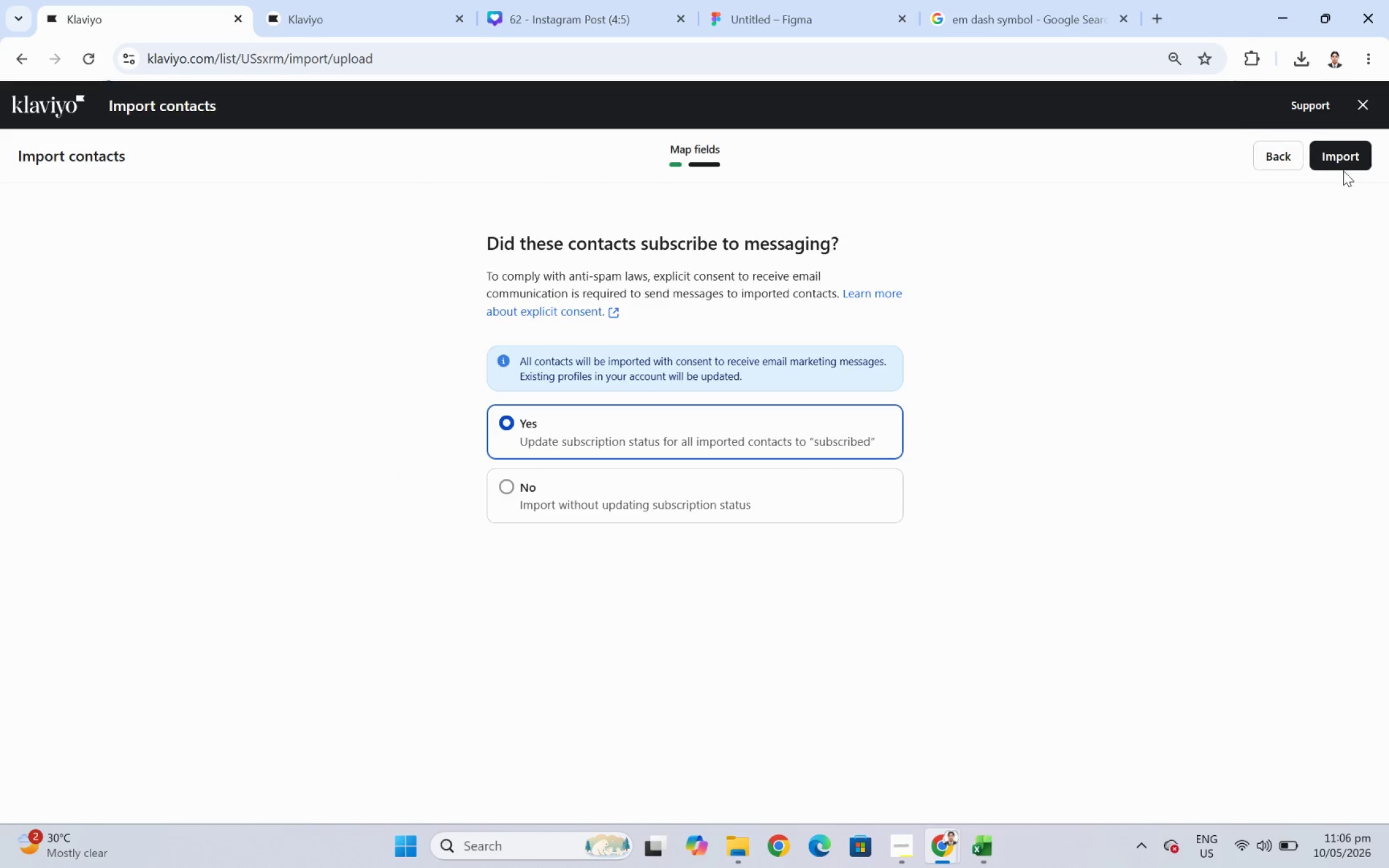 
left_click([1356, 164])
 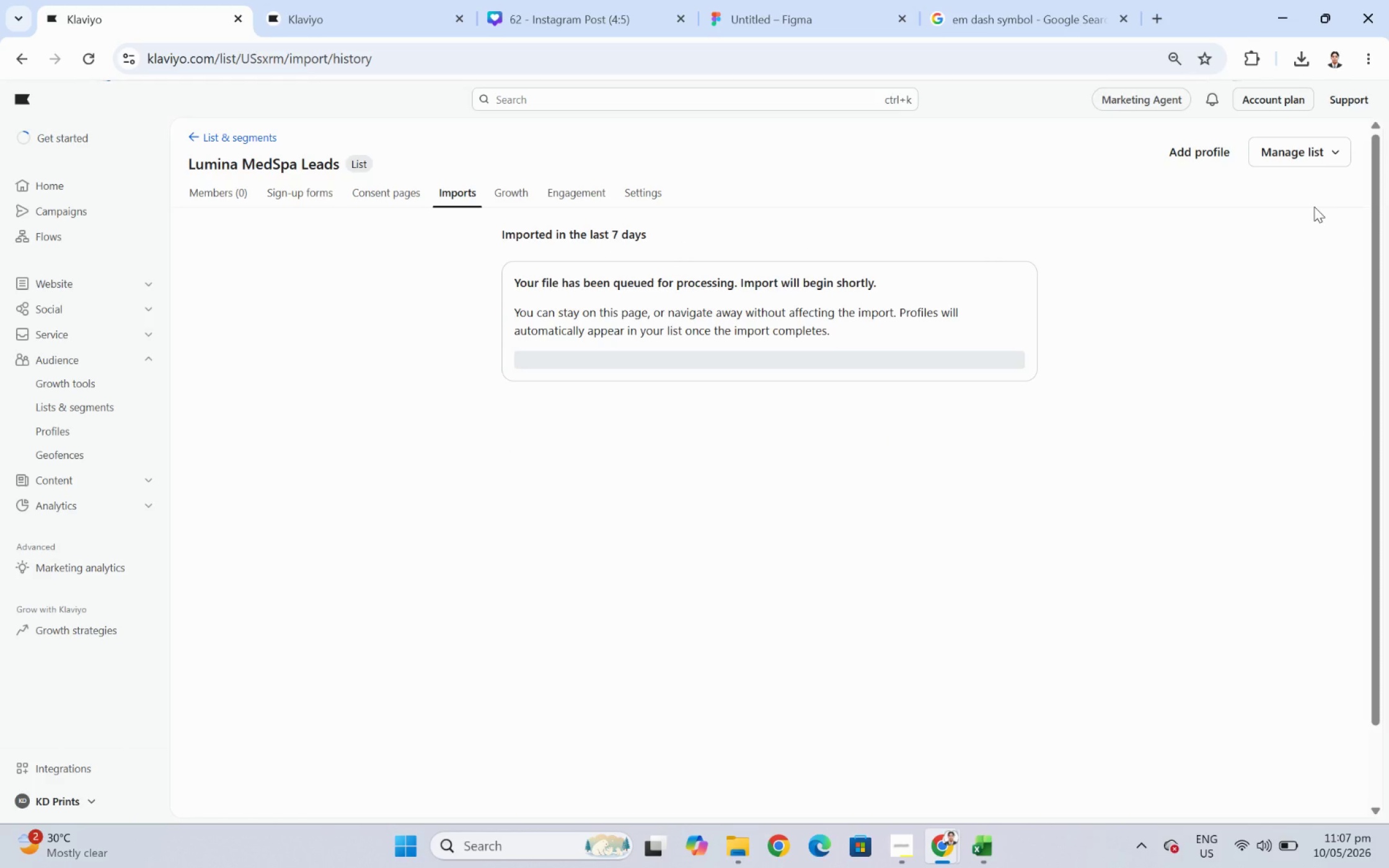 
wait(19.67)
 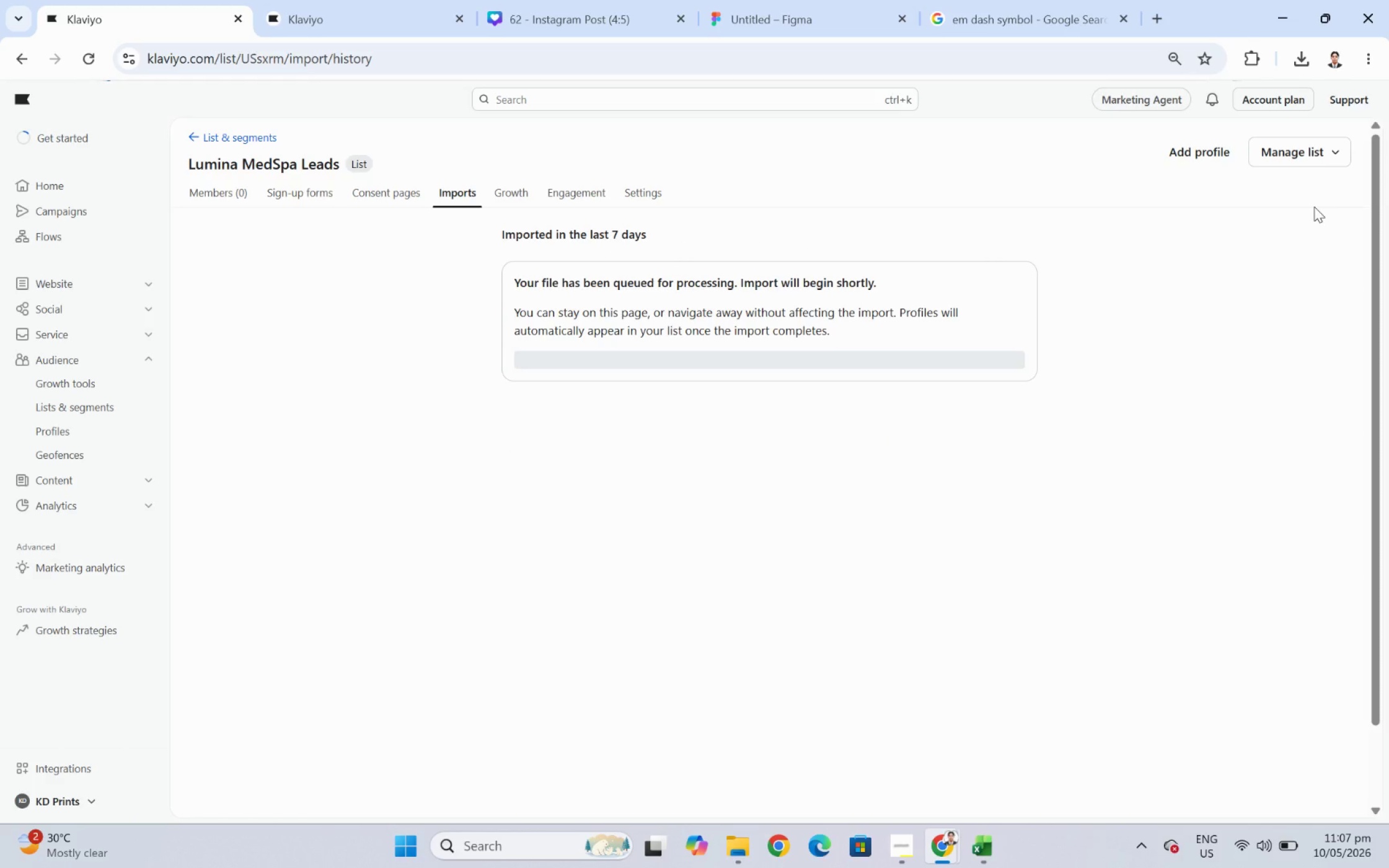 
mouse_move([896, 825])
 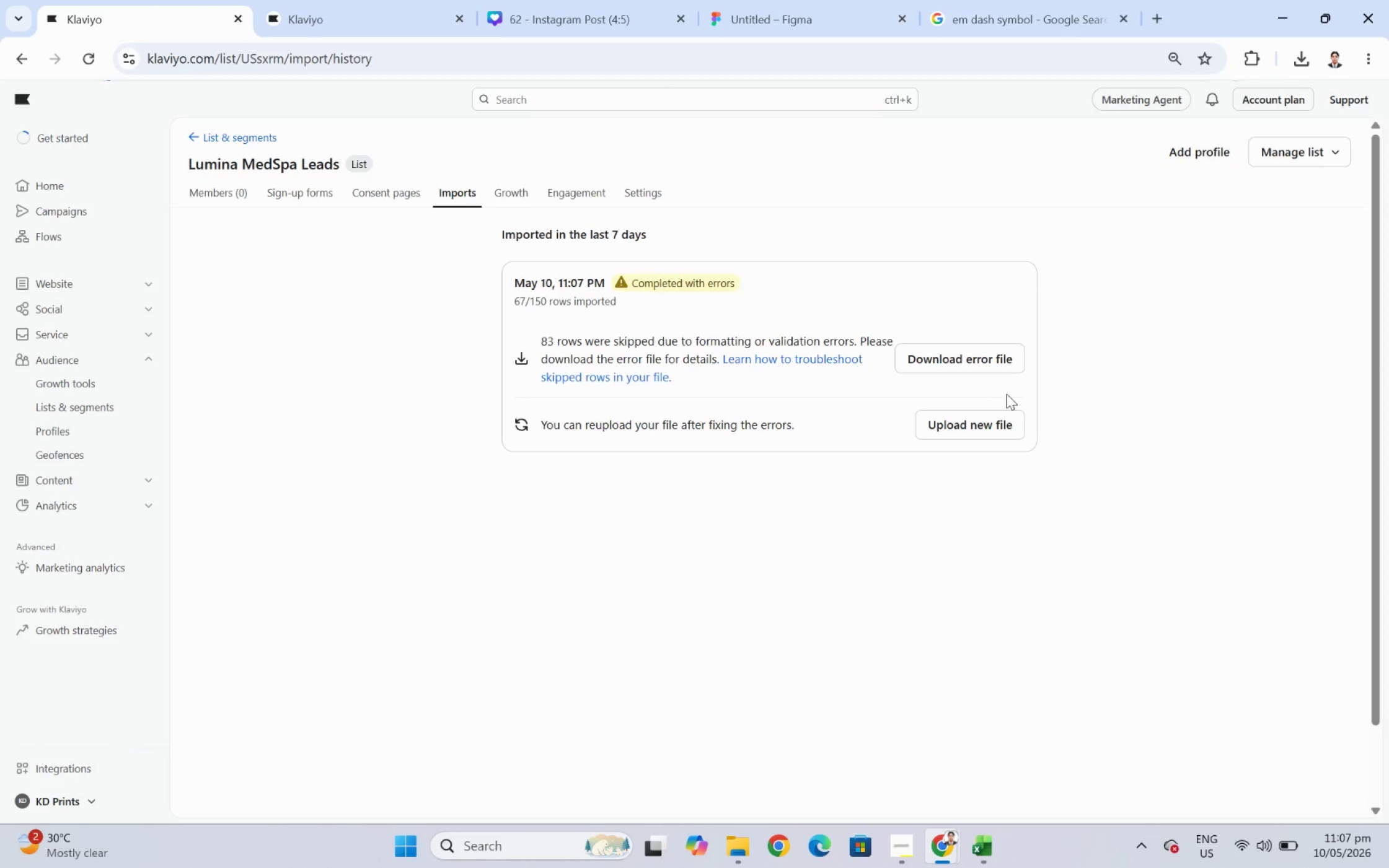 
left_click([987, 359])
 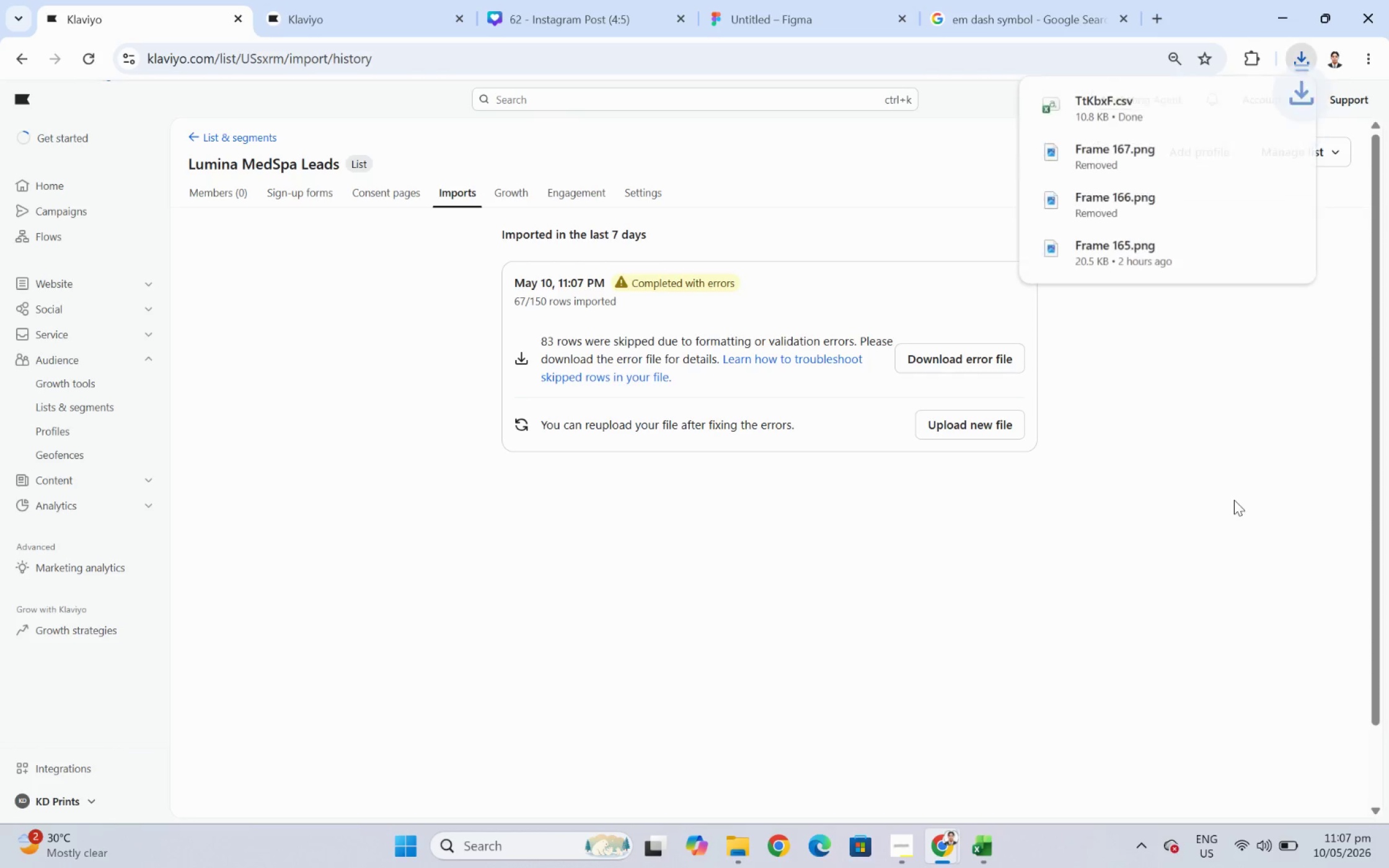 
left_click([1184, 107])
 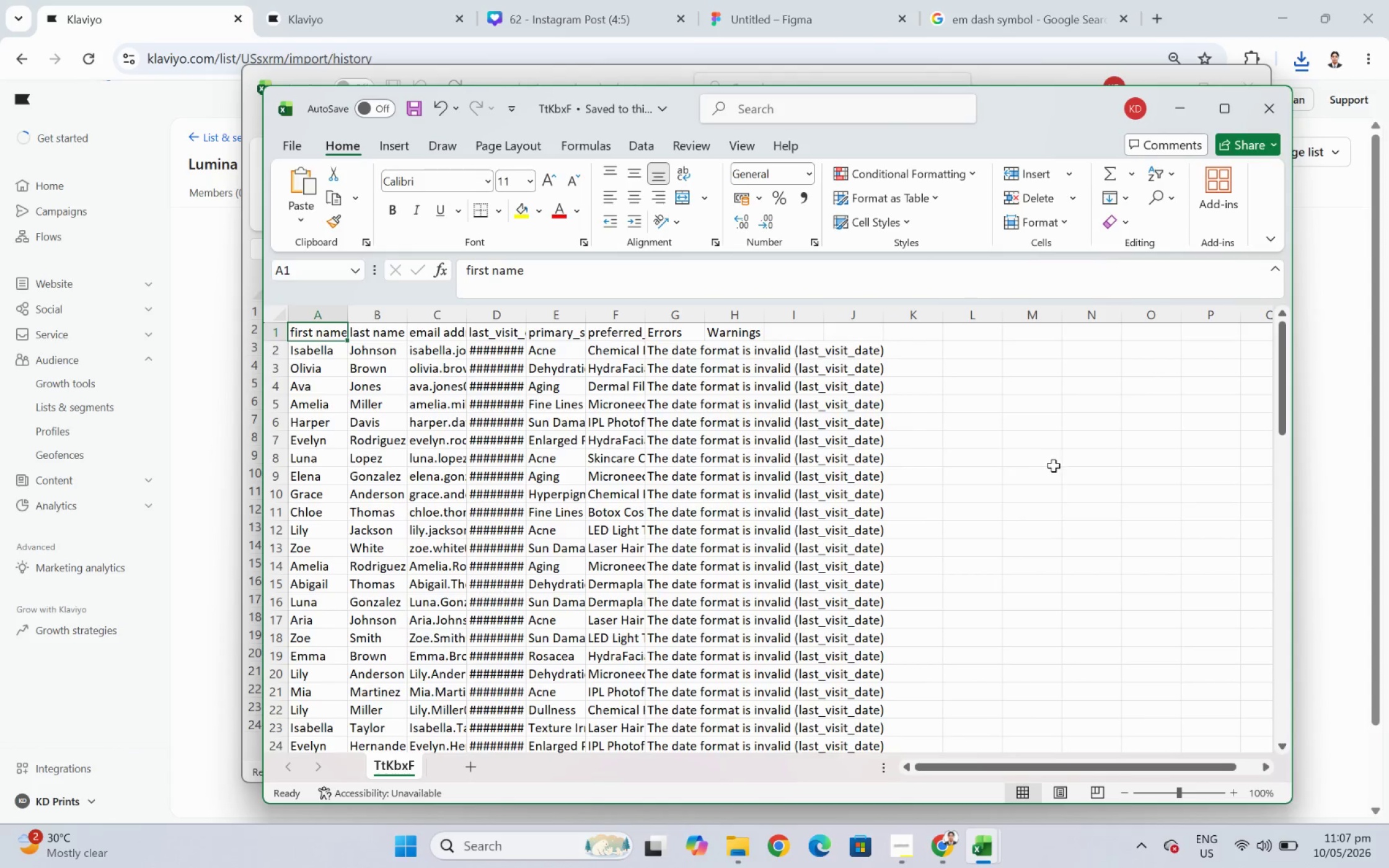 
scroll: coordinate [1054, 465], scroll_direction: down, amount: 23.0
 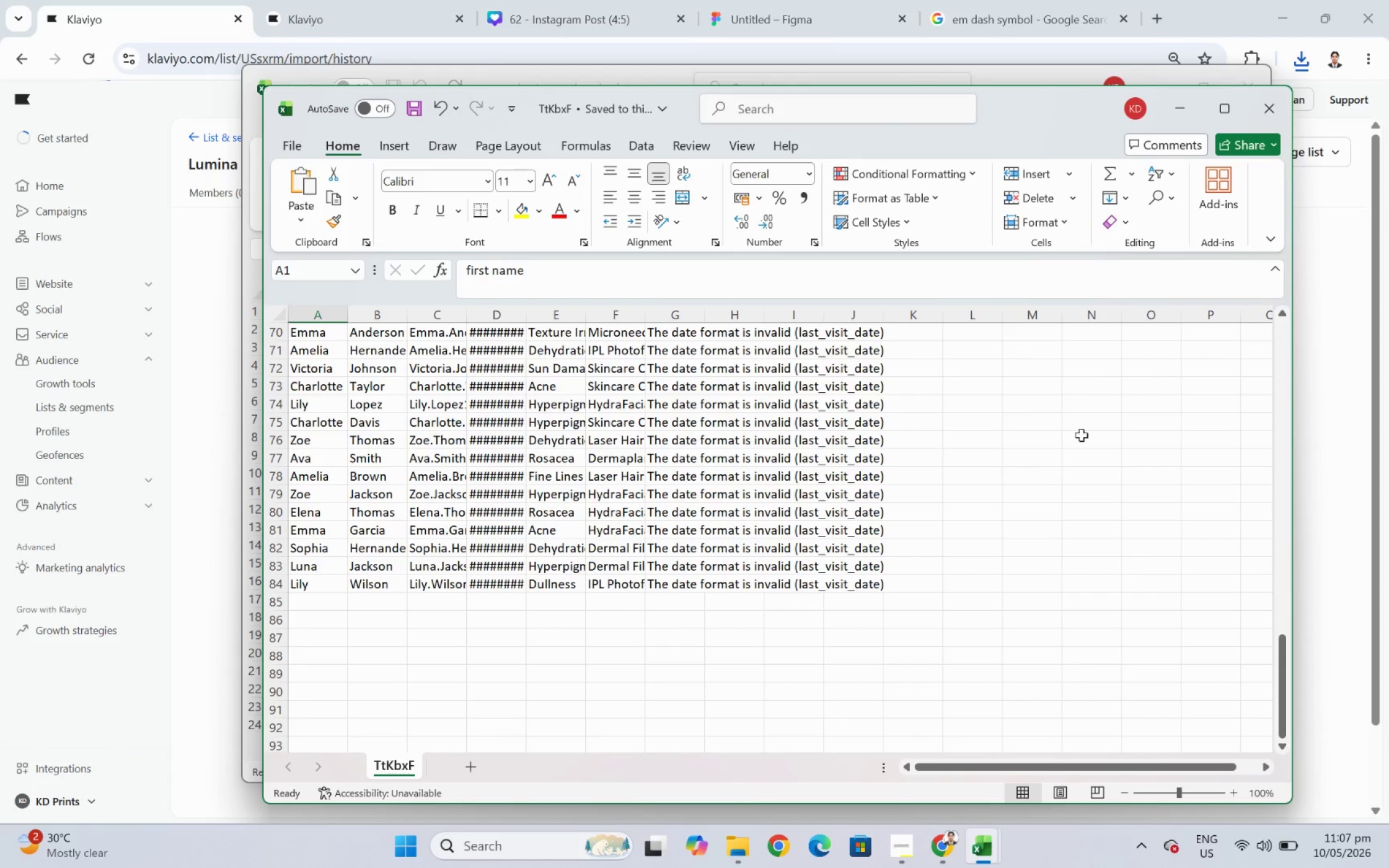 
scroll: coordinate [1205, 305], scroll_direction: up, amount: 2.0
 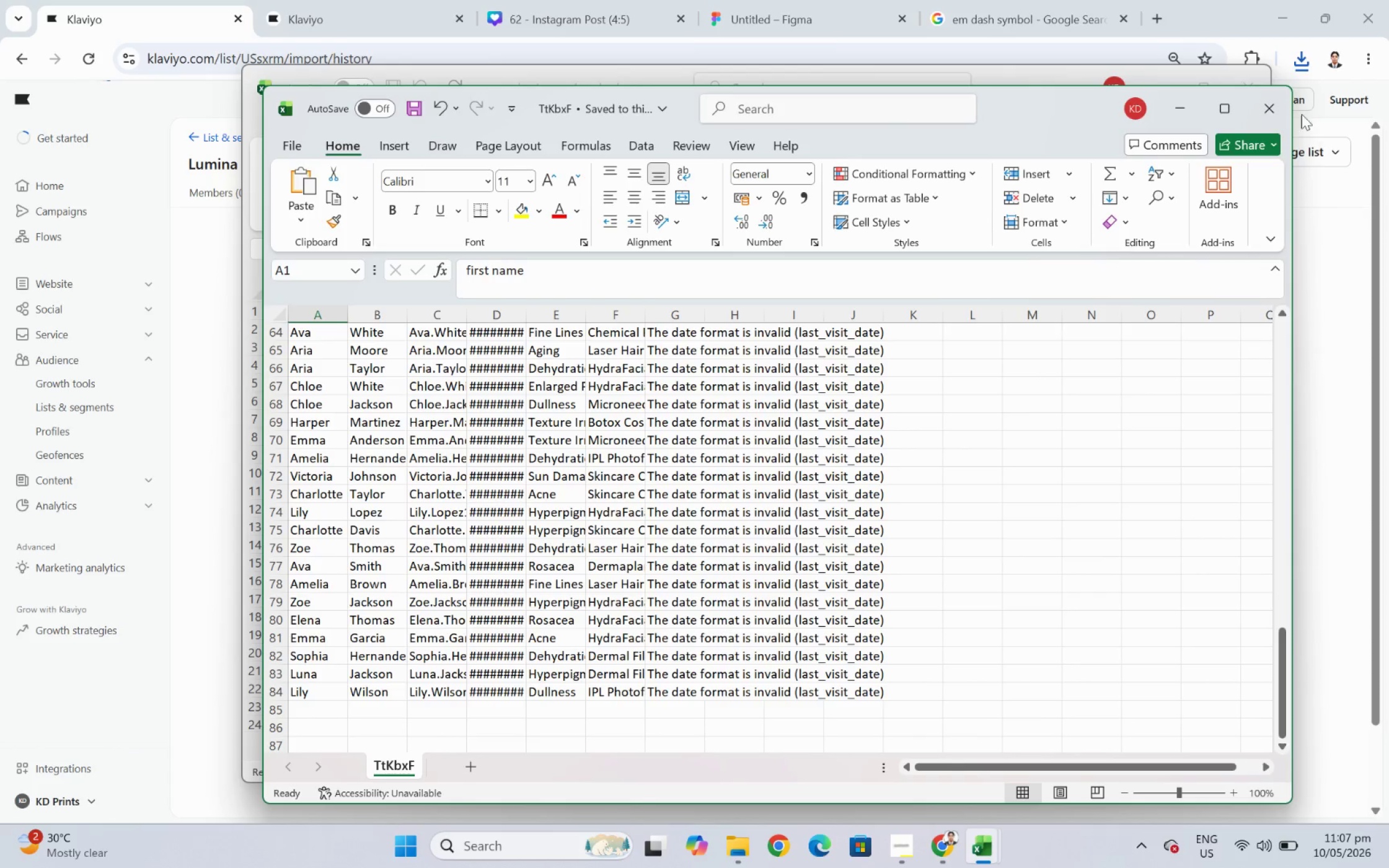 
left_click([1274, 109])
 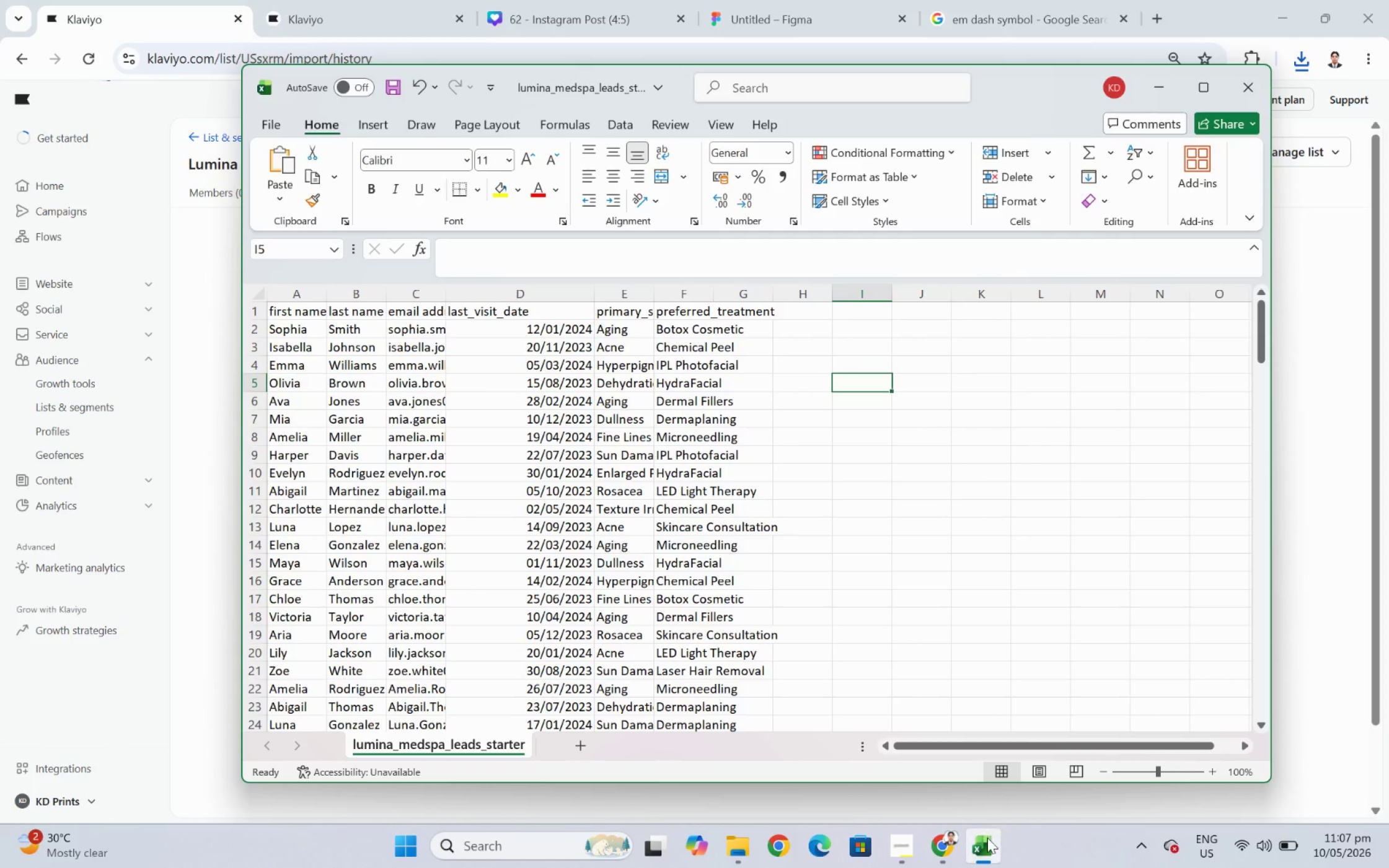 
double_click([988, 844])
 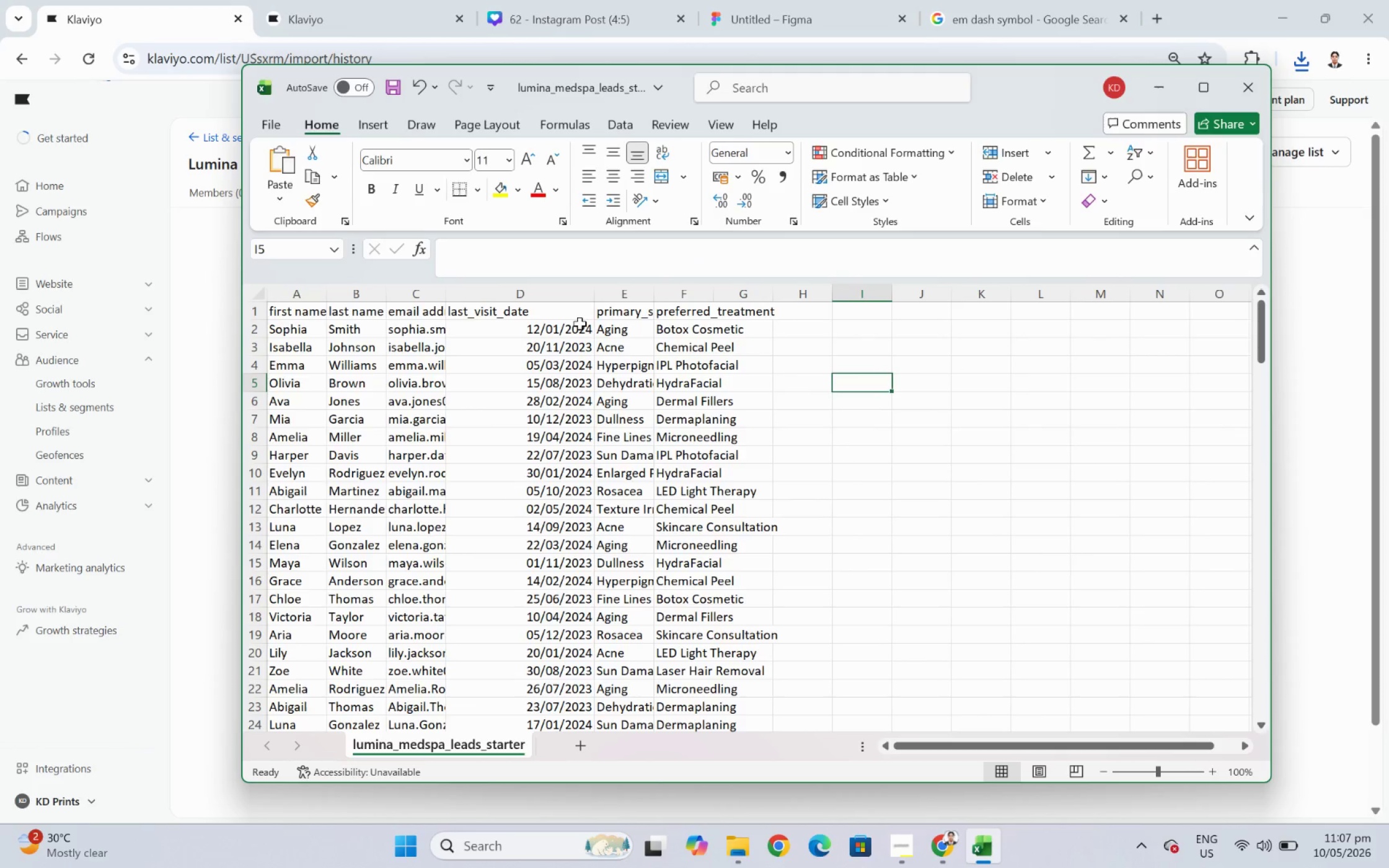 
left_click([575, 328])
 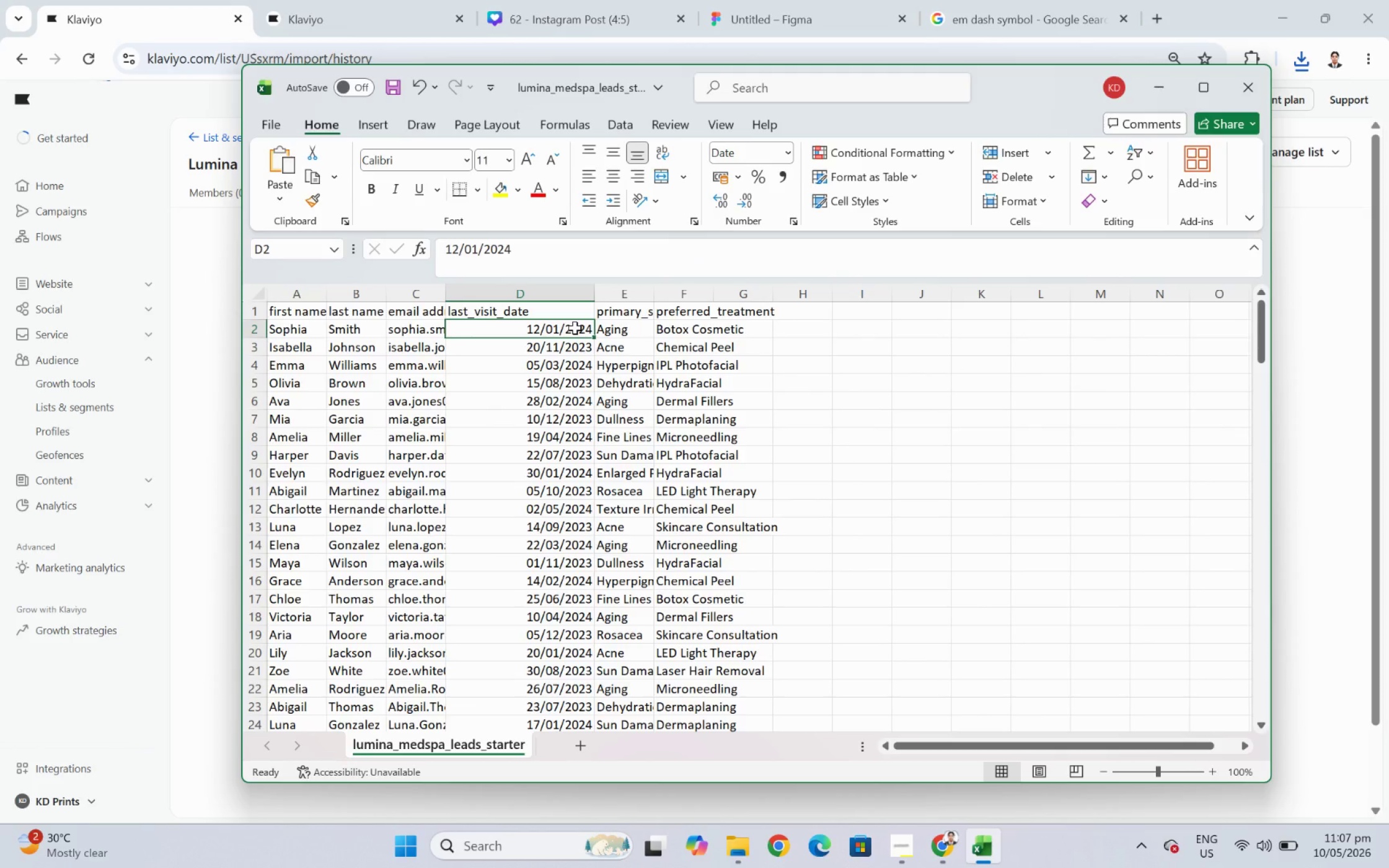 
key(Control+Shift+ArrowDown)
 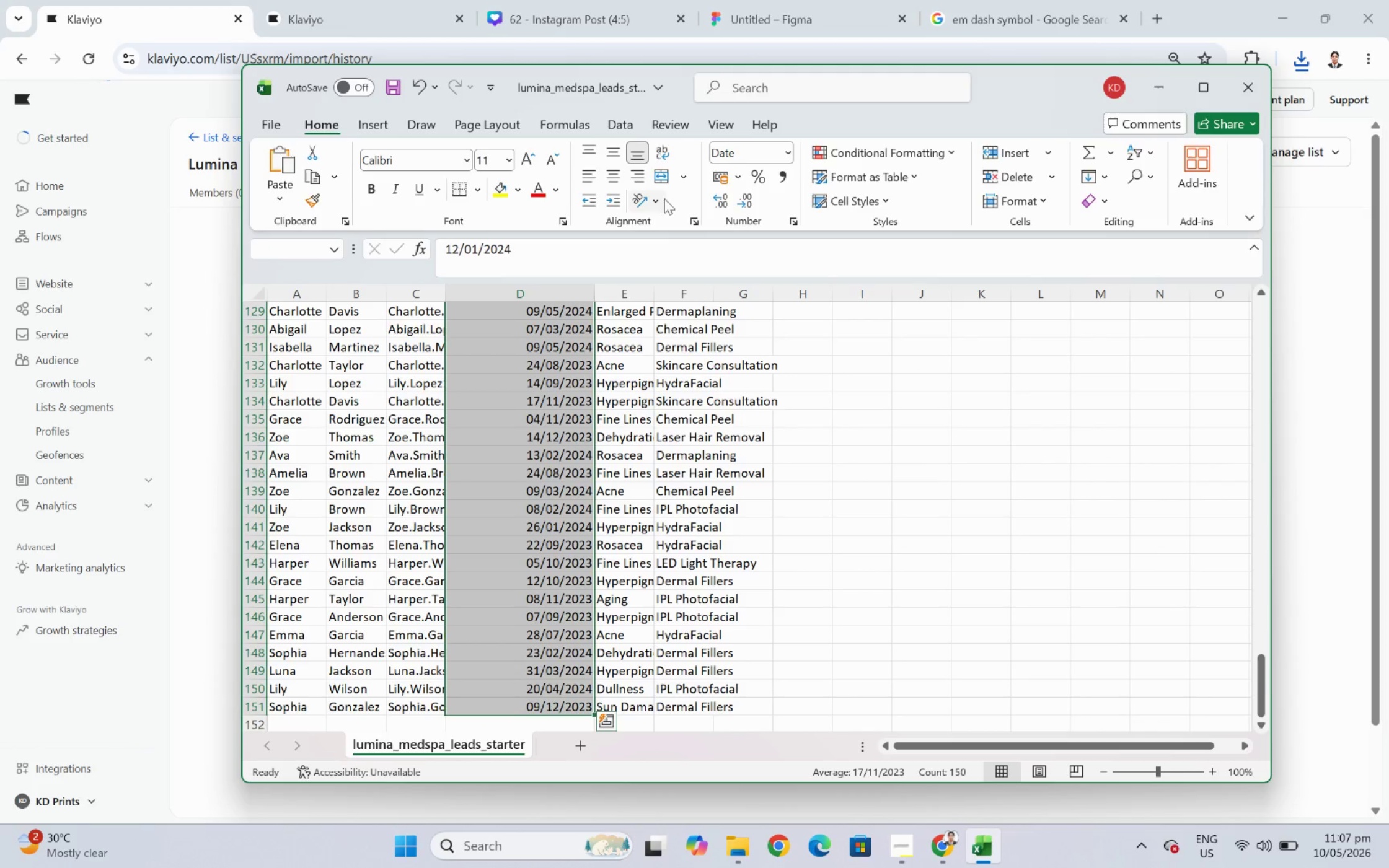 
scroll: coordinate [782, 350], scroll_direction: up, amount: 26.0
 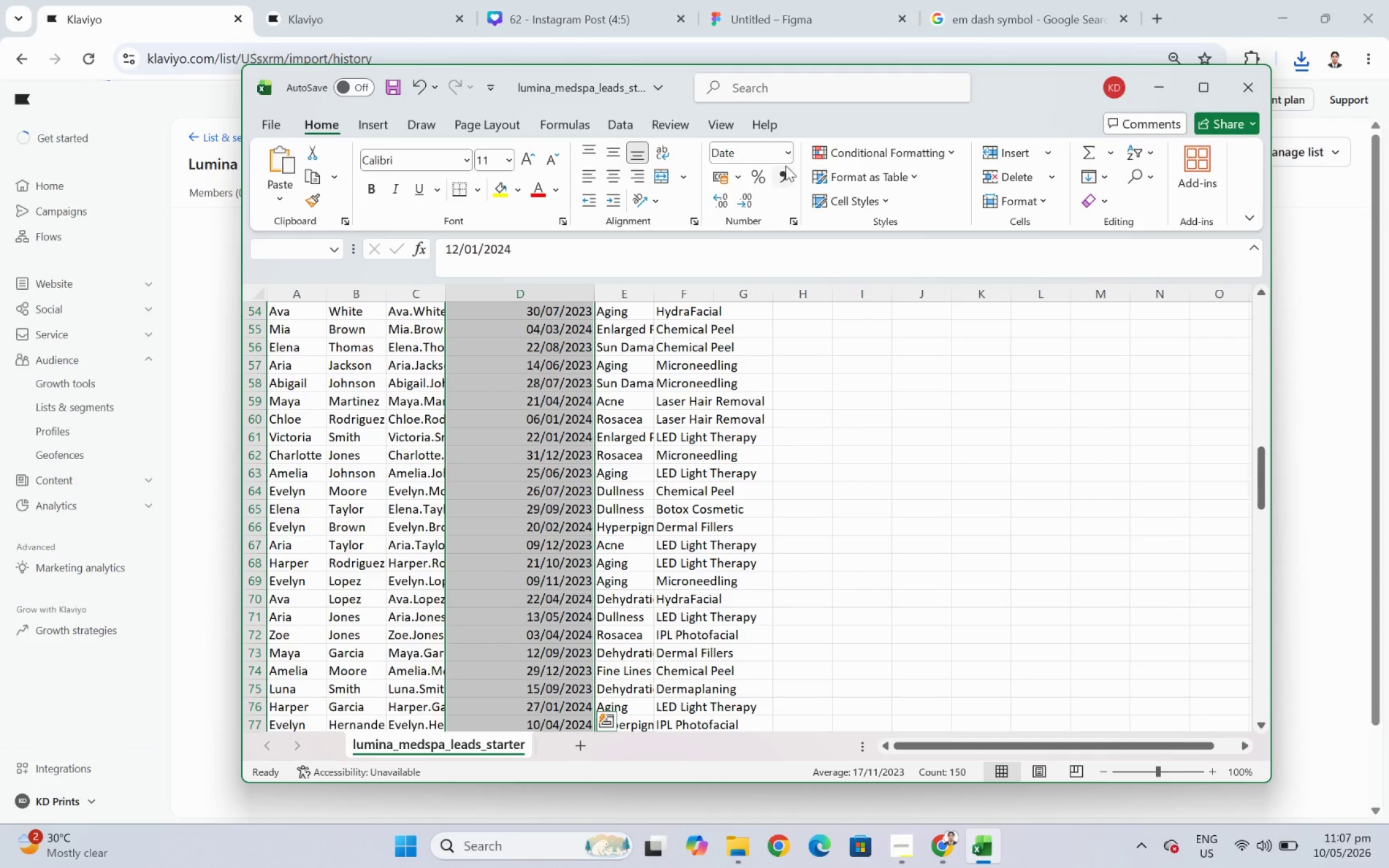 
double_click([785, 157])
 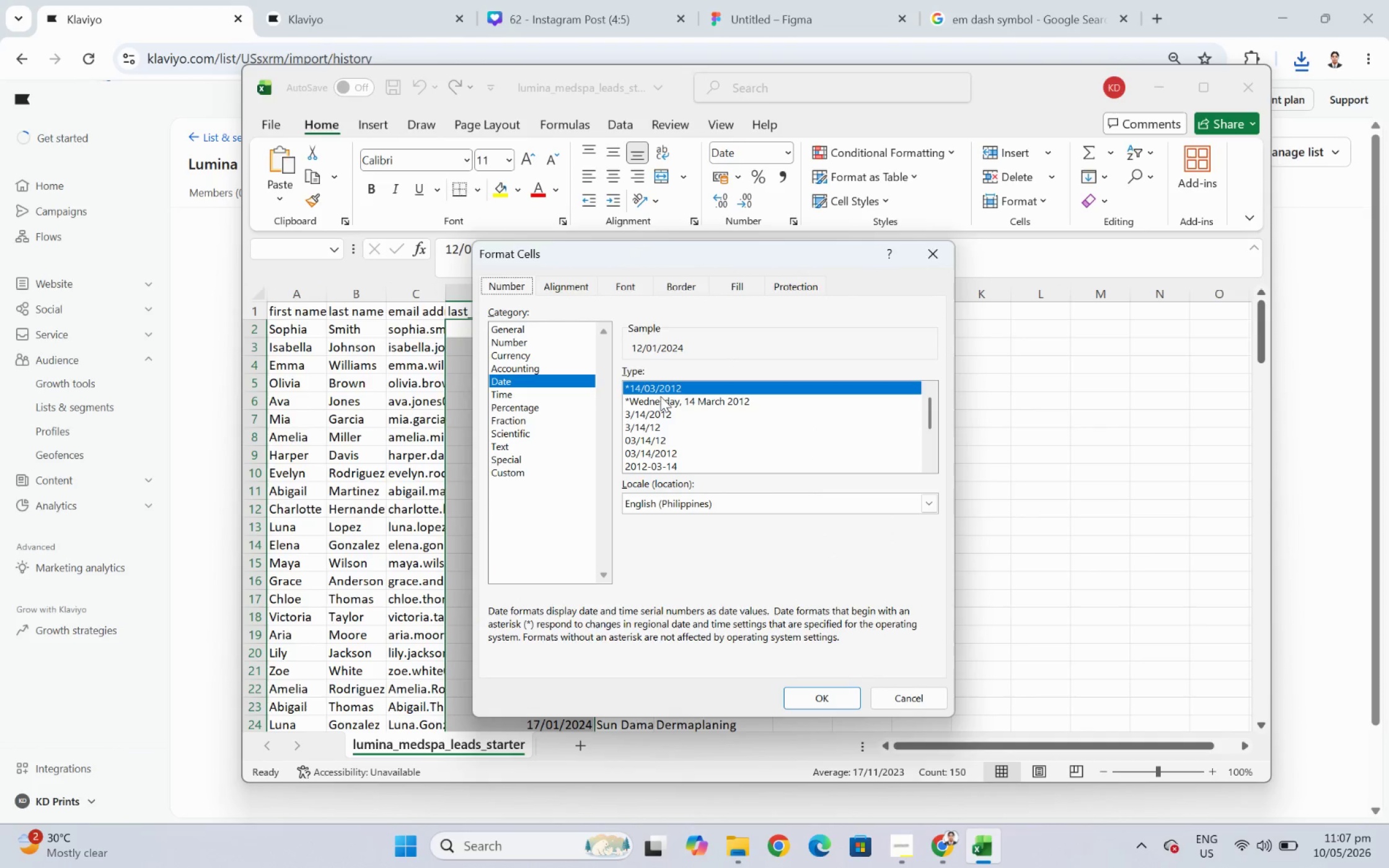 
left_click([495, 472])
 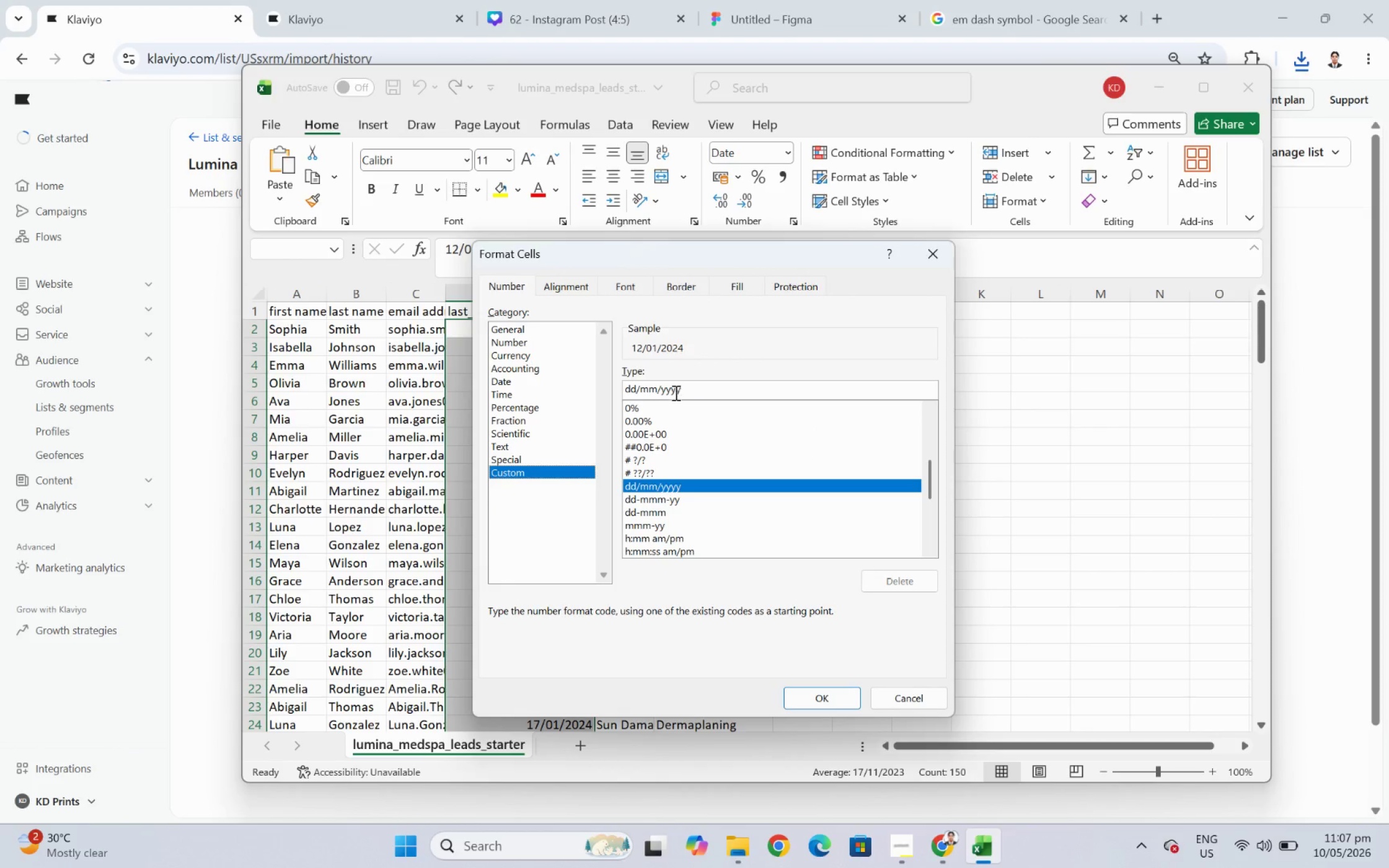 
double_click([677, 392])
 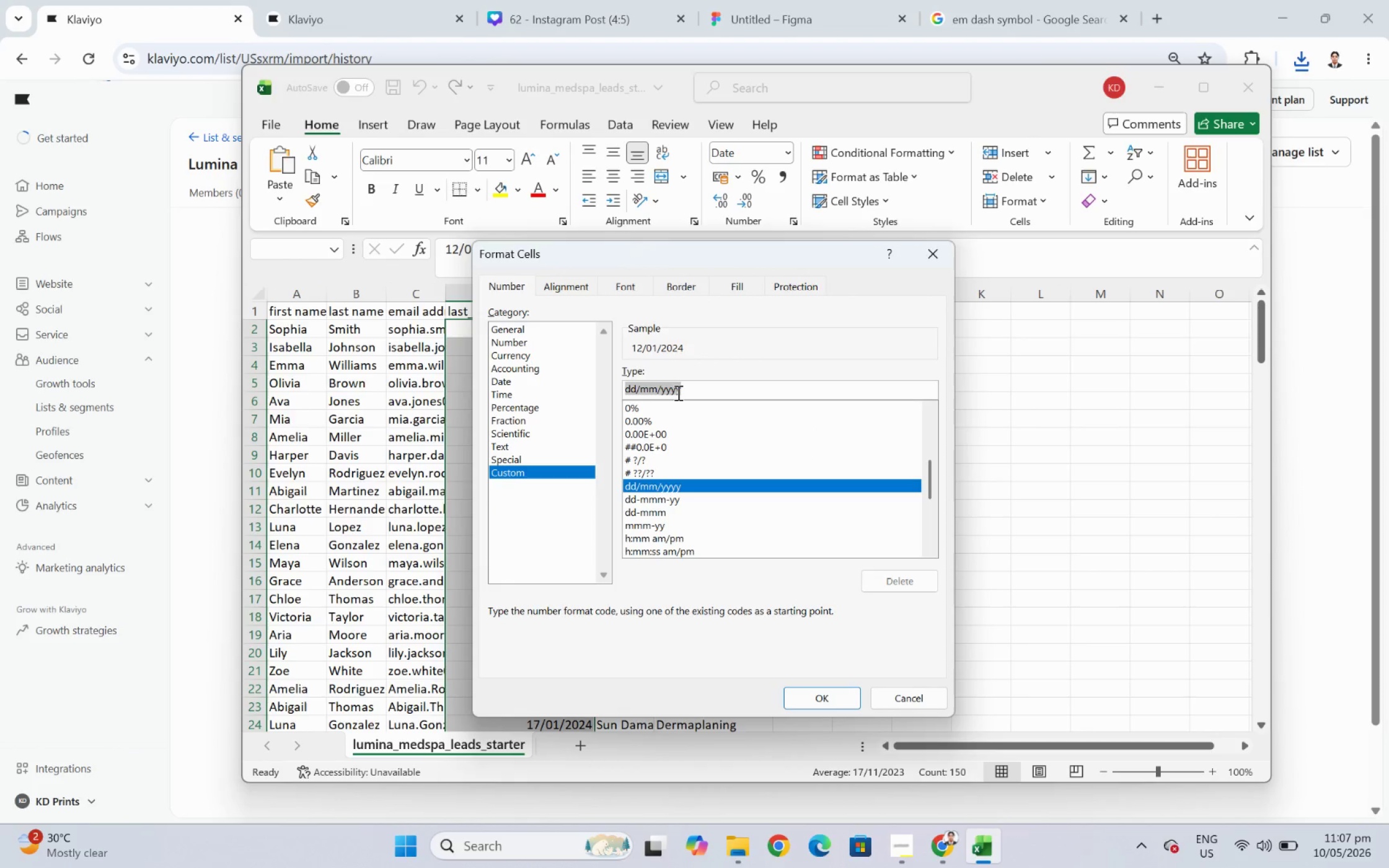 
triple_click([677, 392])
 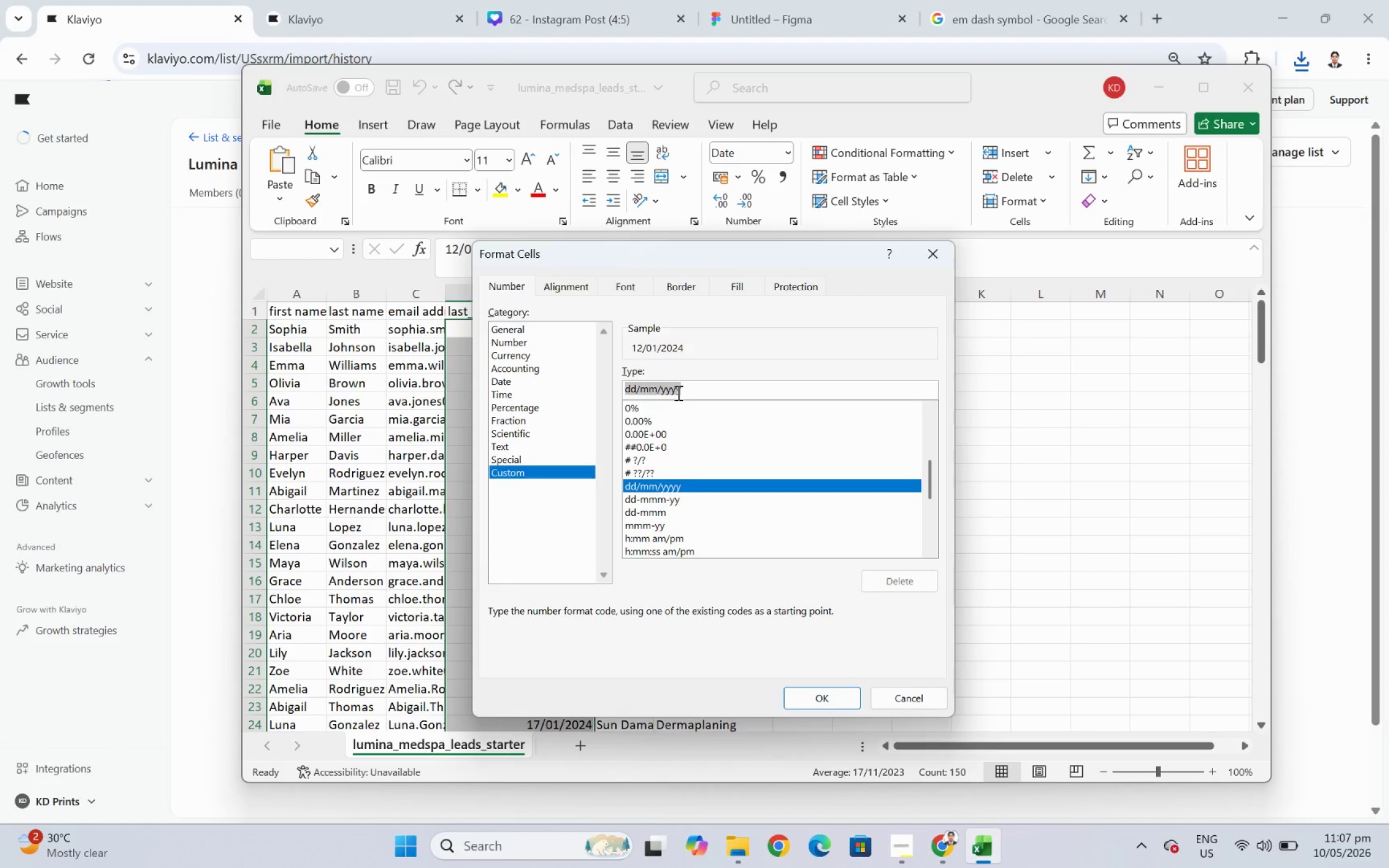 
type(YYYY-MM-DD HH:MM:SS)
 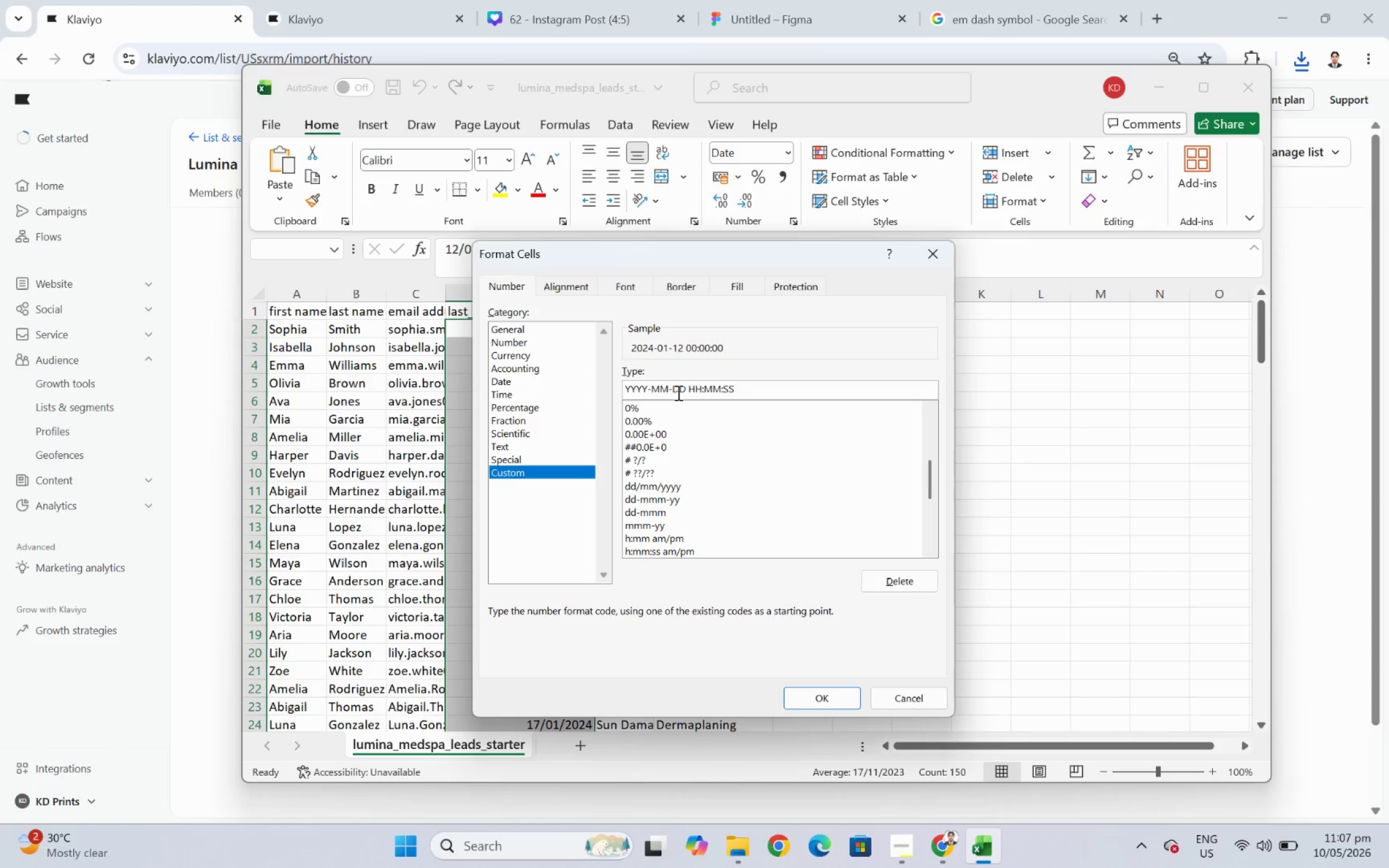 
left_click([839, 693])
 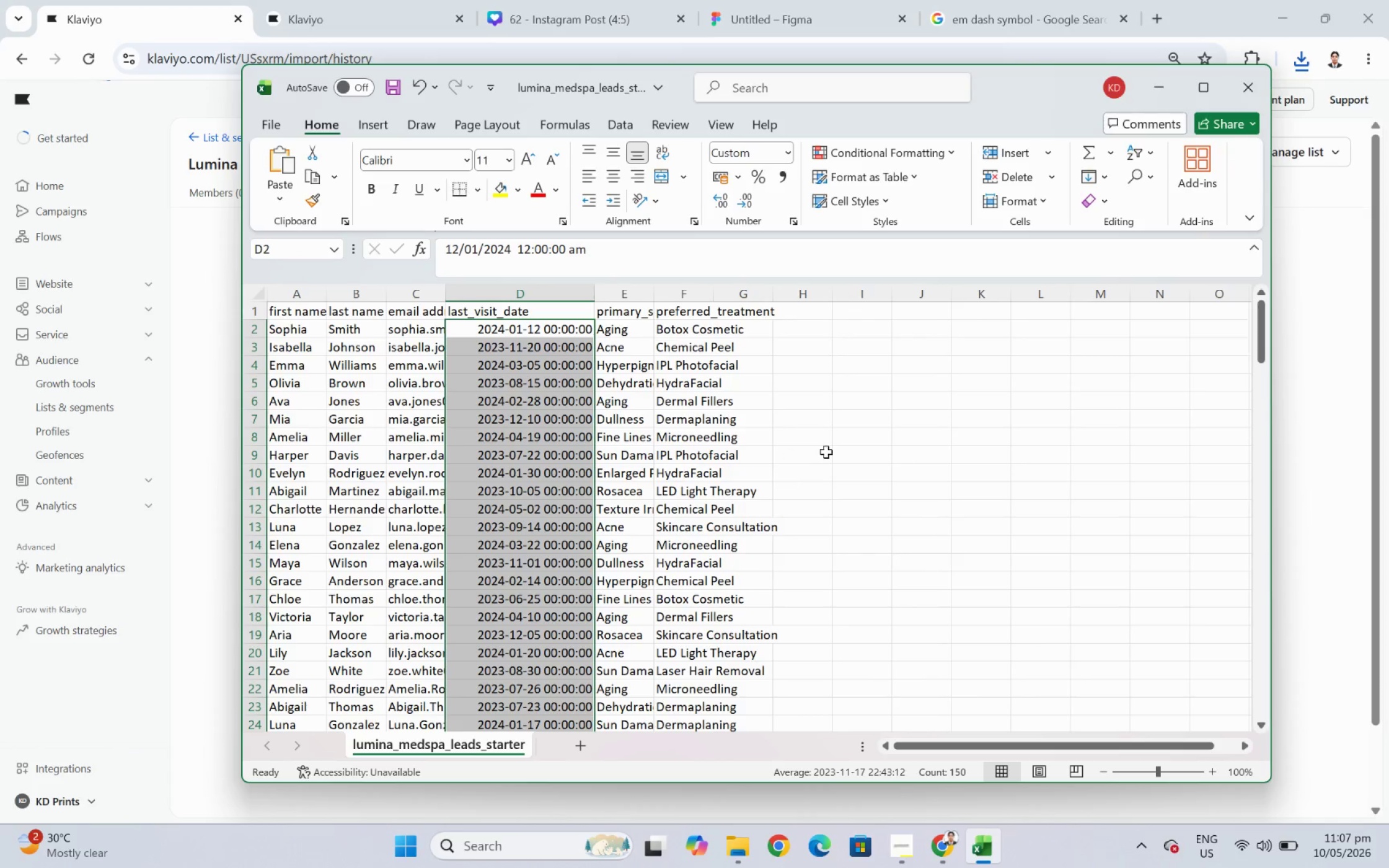 
left_click([902, 441])
 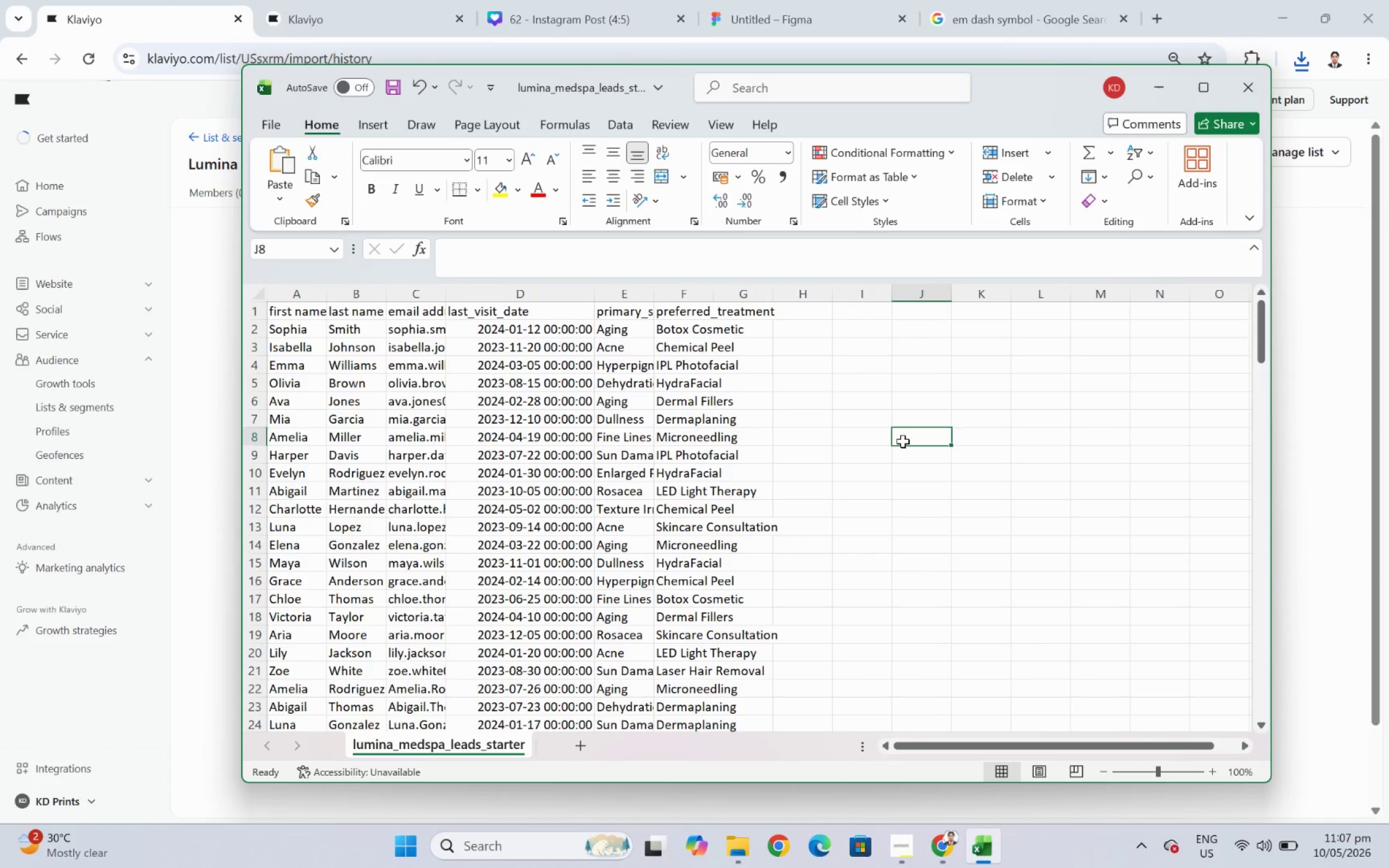 
key(Control+S)
 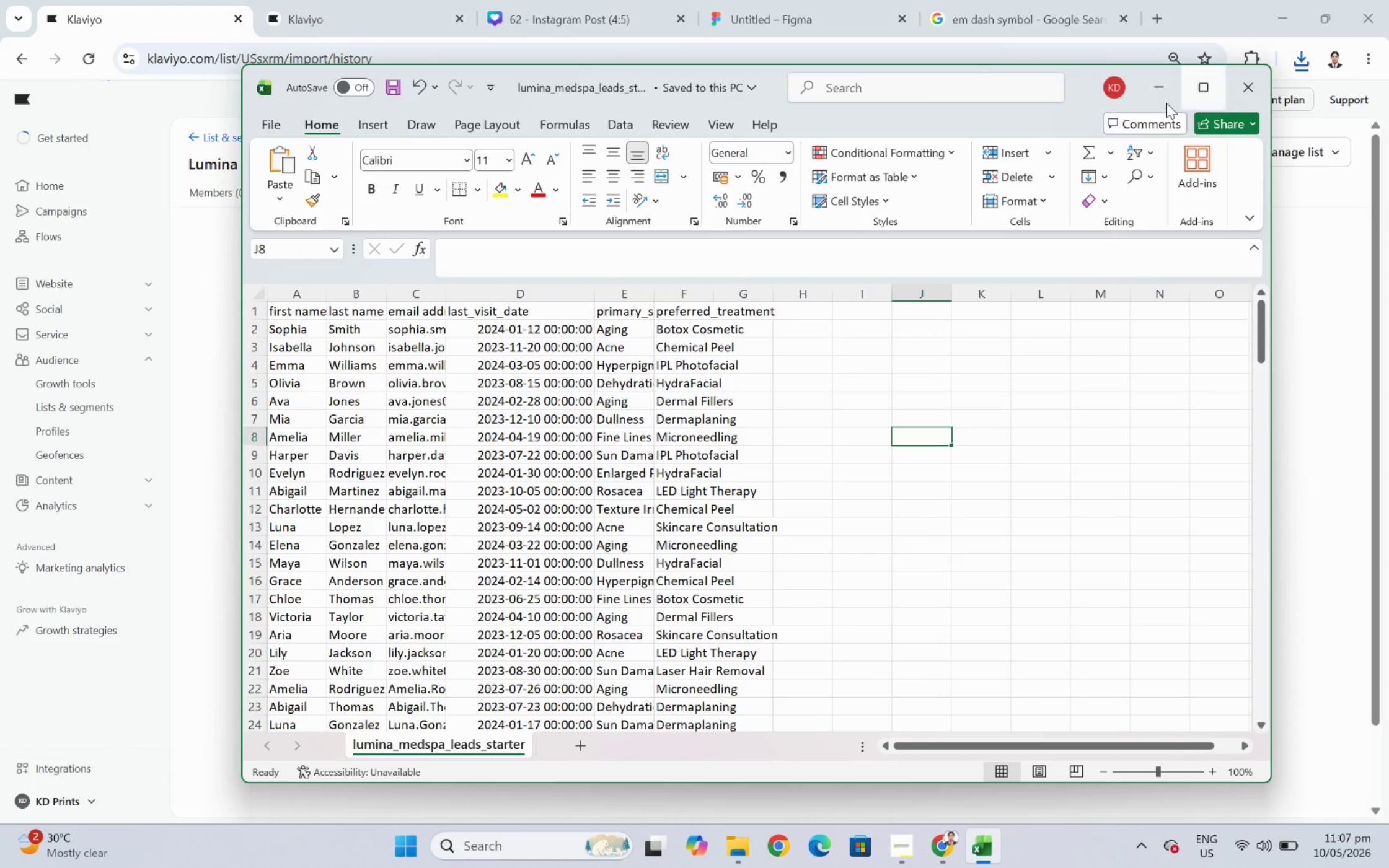 
left_click([1144, 93])
 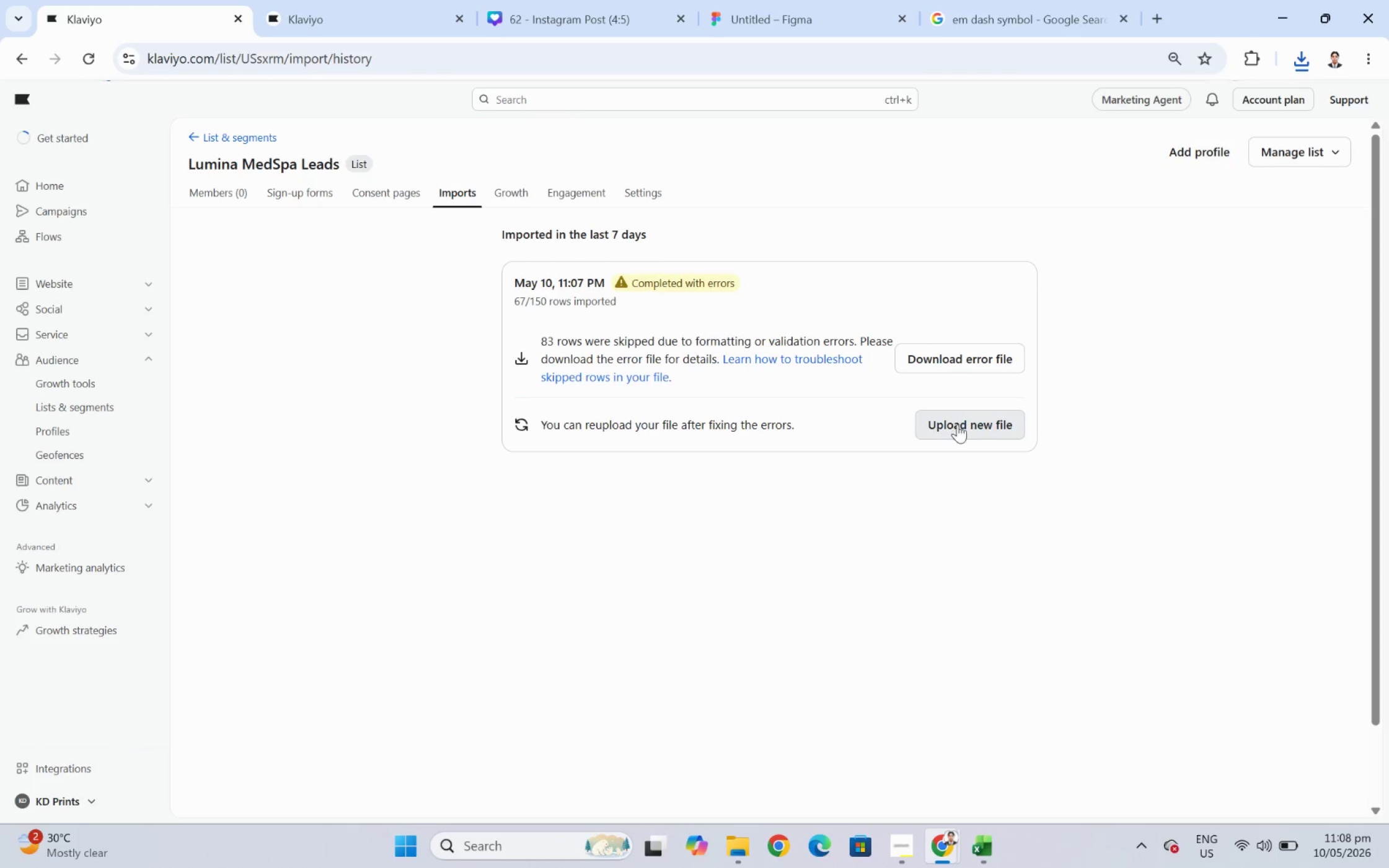 
left_click([963, 424])
 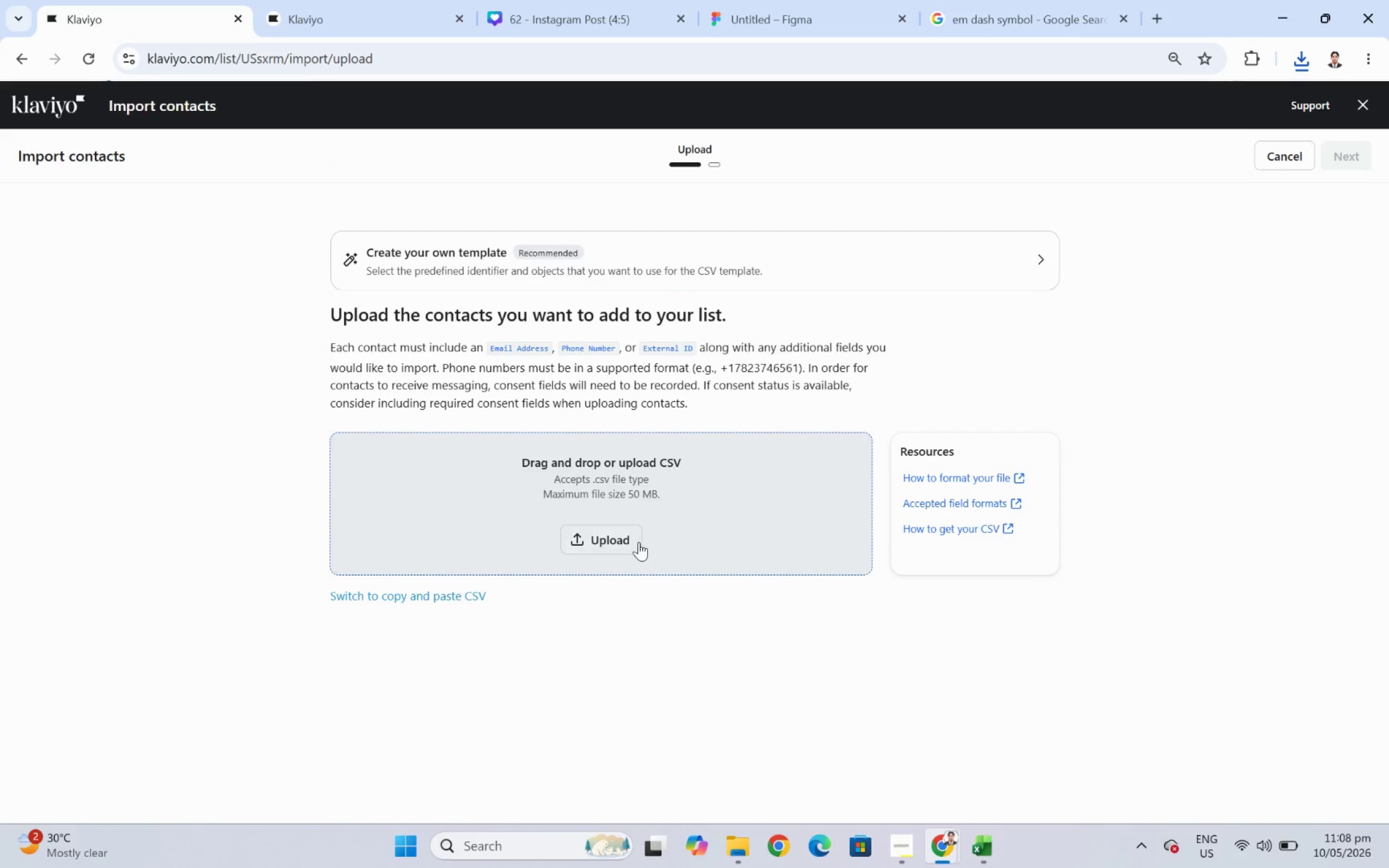 
left_click([638, 541])
 